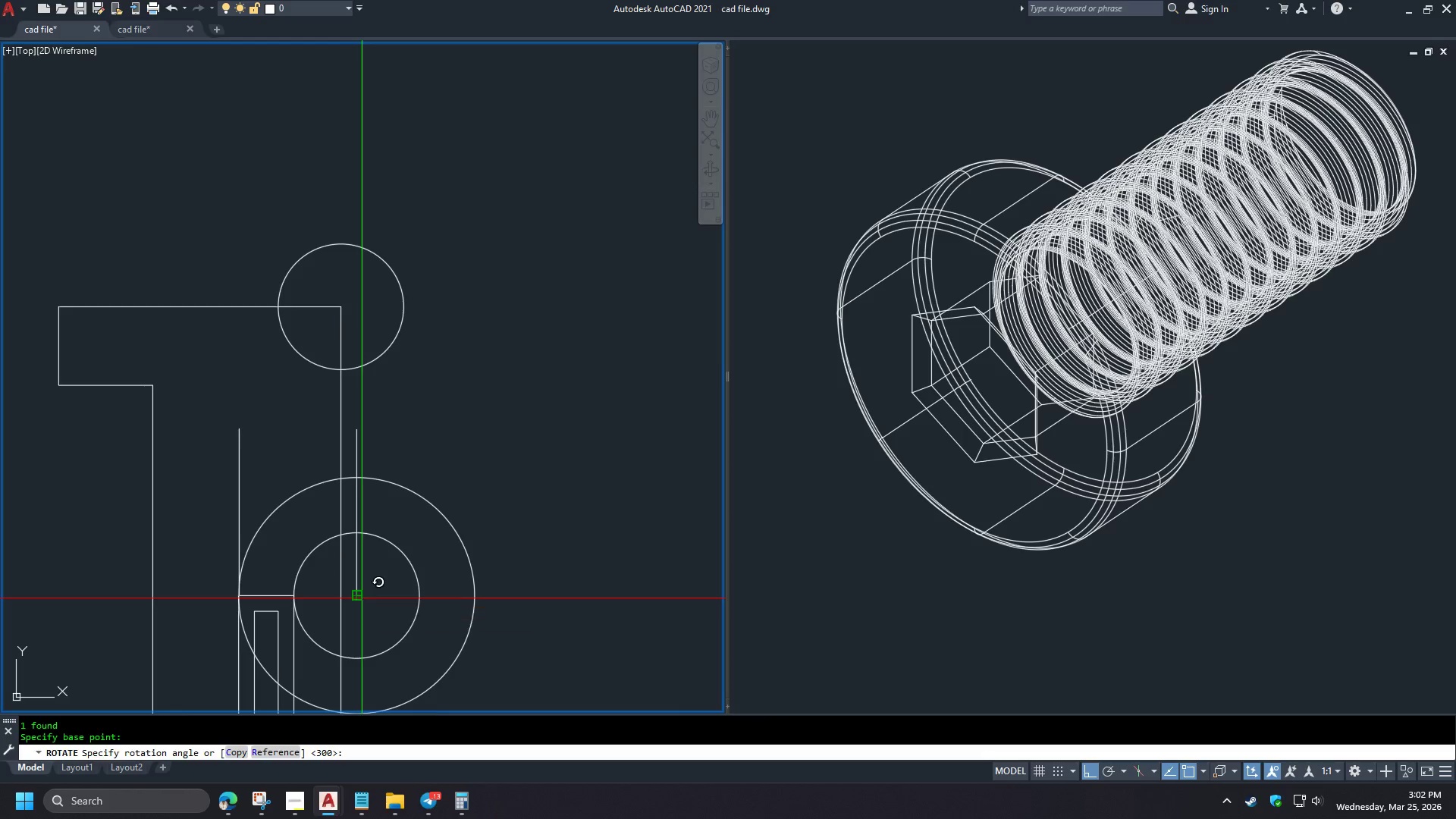 
key(Space)
 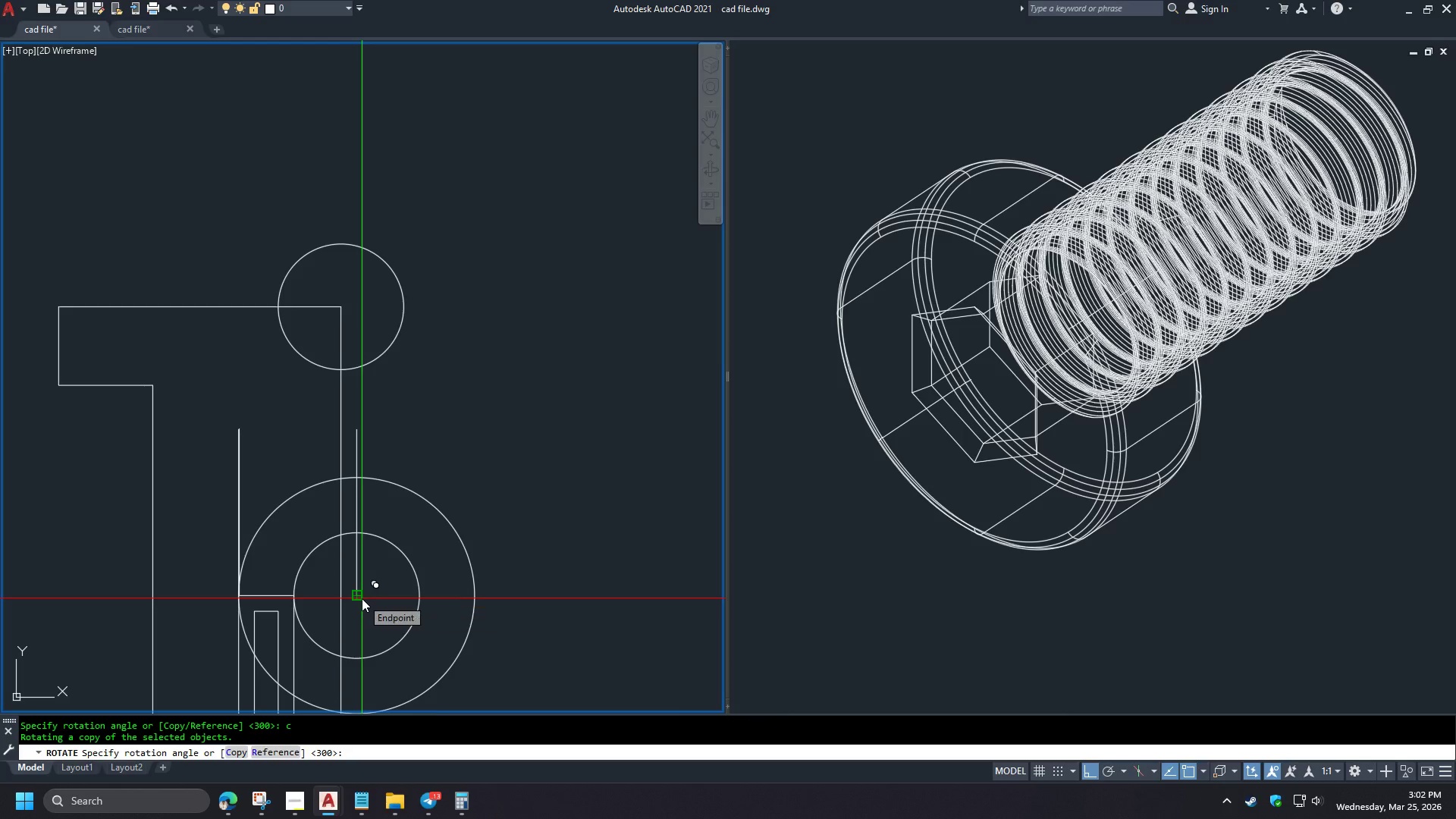 
key(NumpadSubtract)
 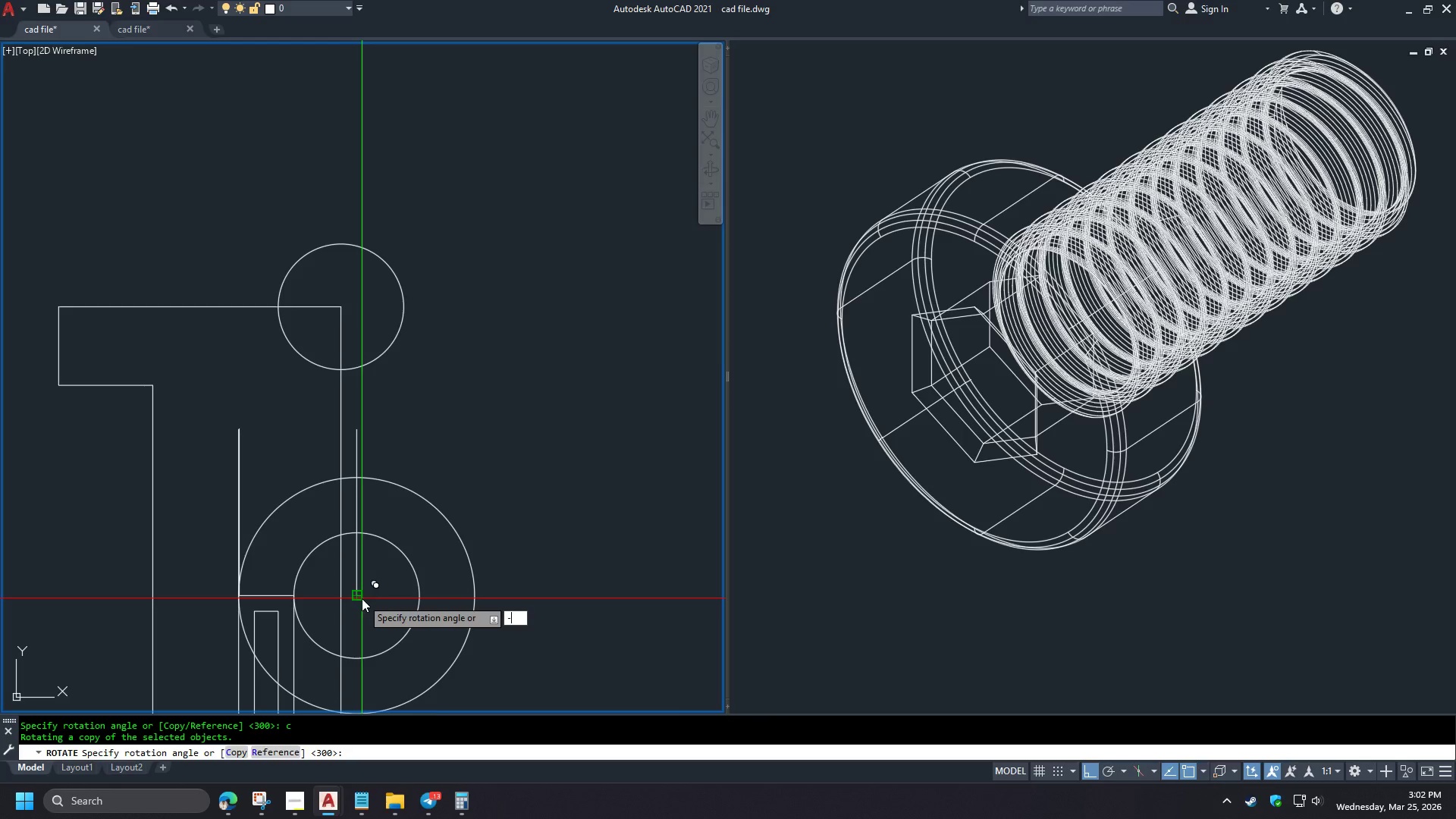 
key(Numpad3)
 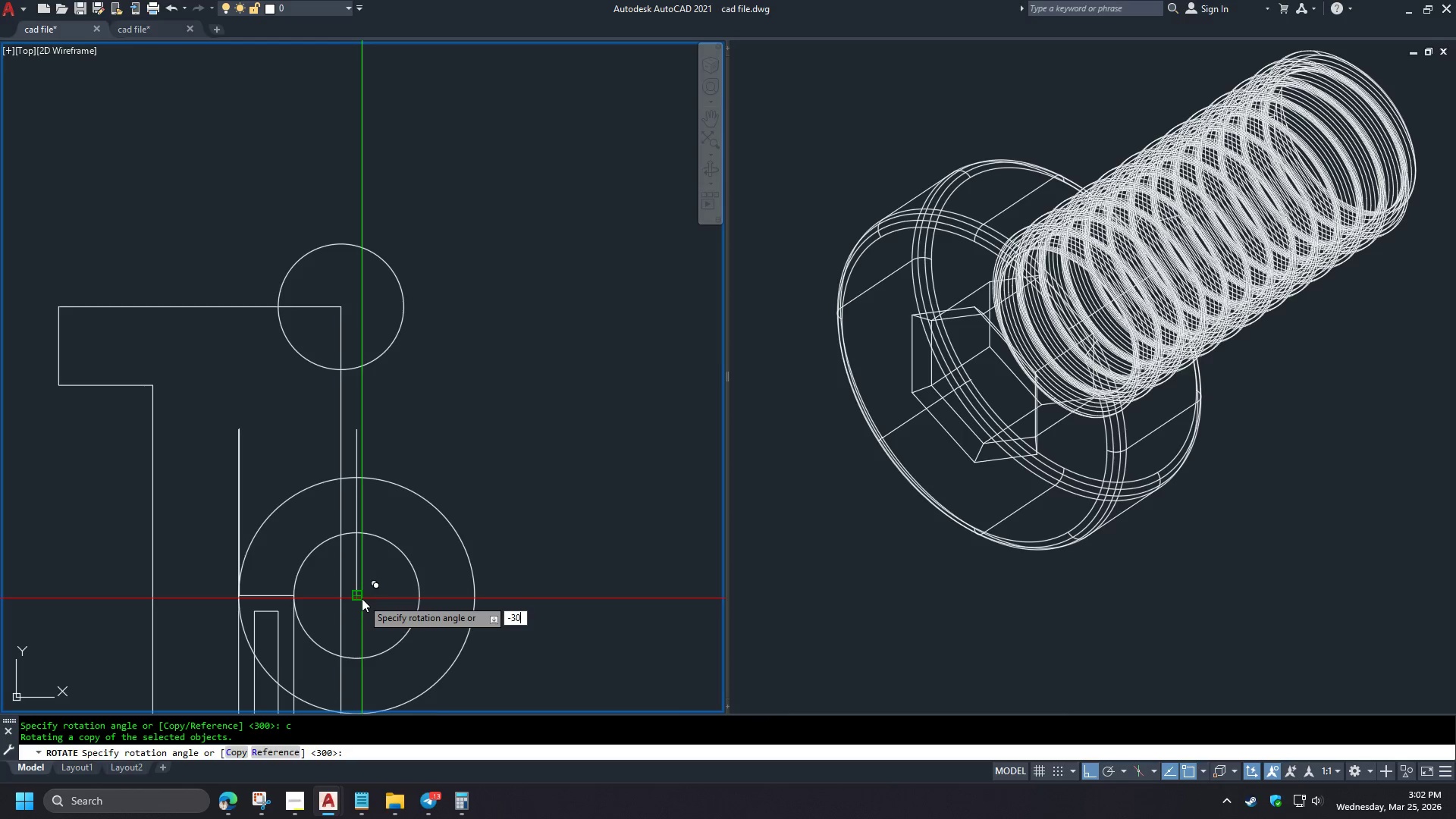 
key(Numpad0)
 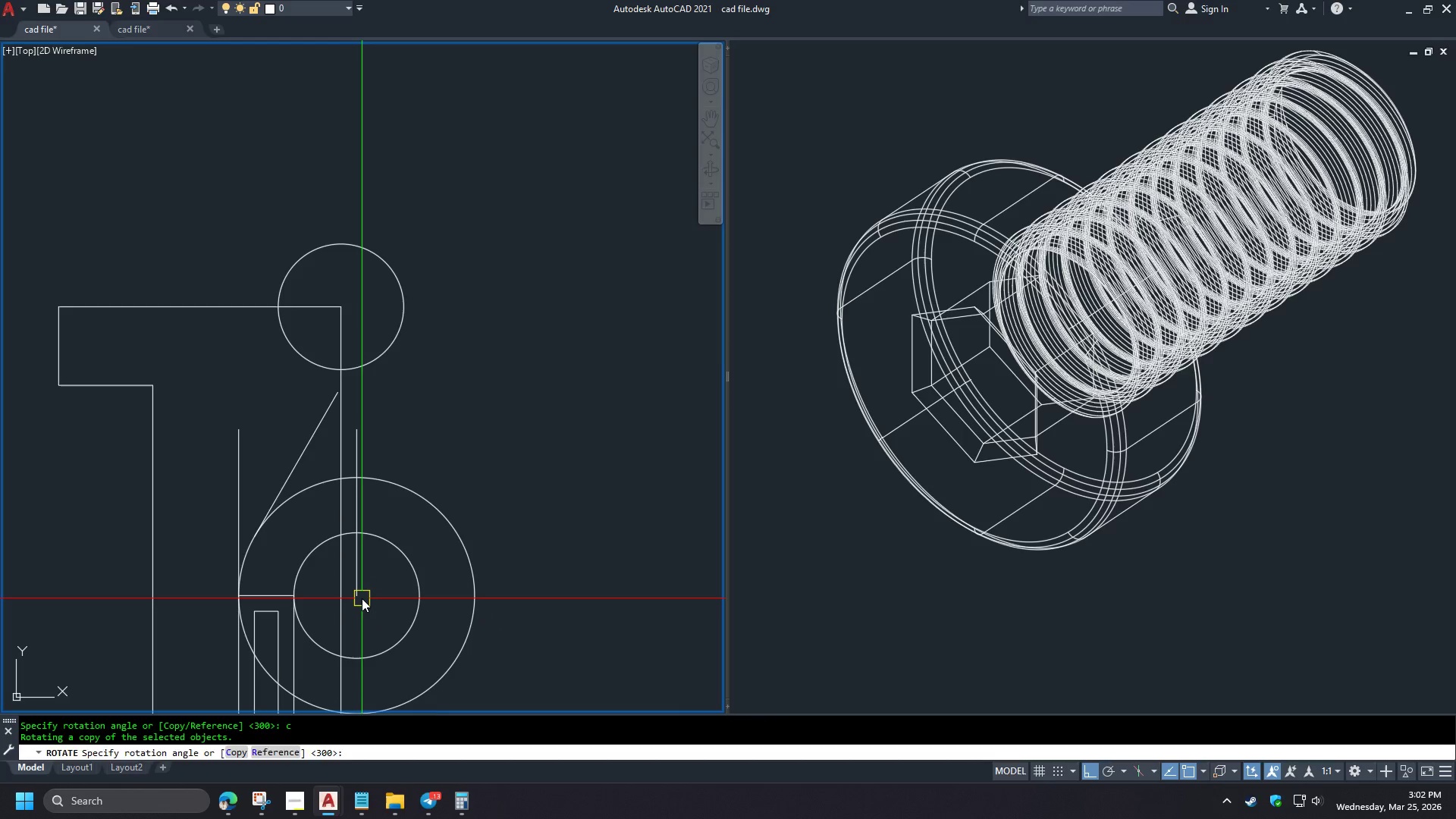 
key(NumpadEnter)
 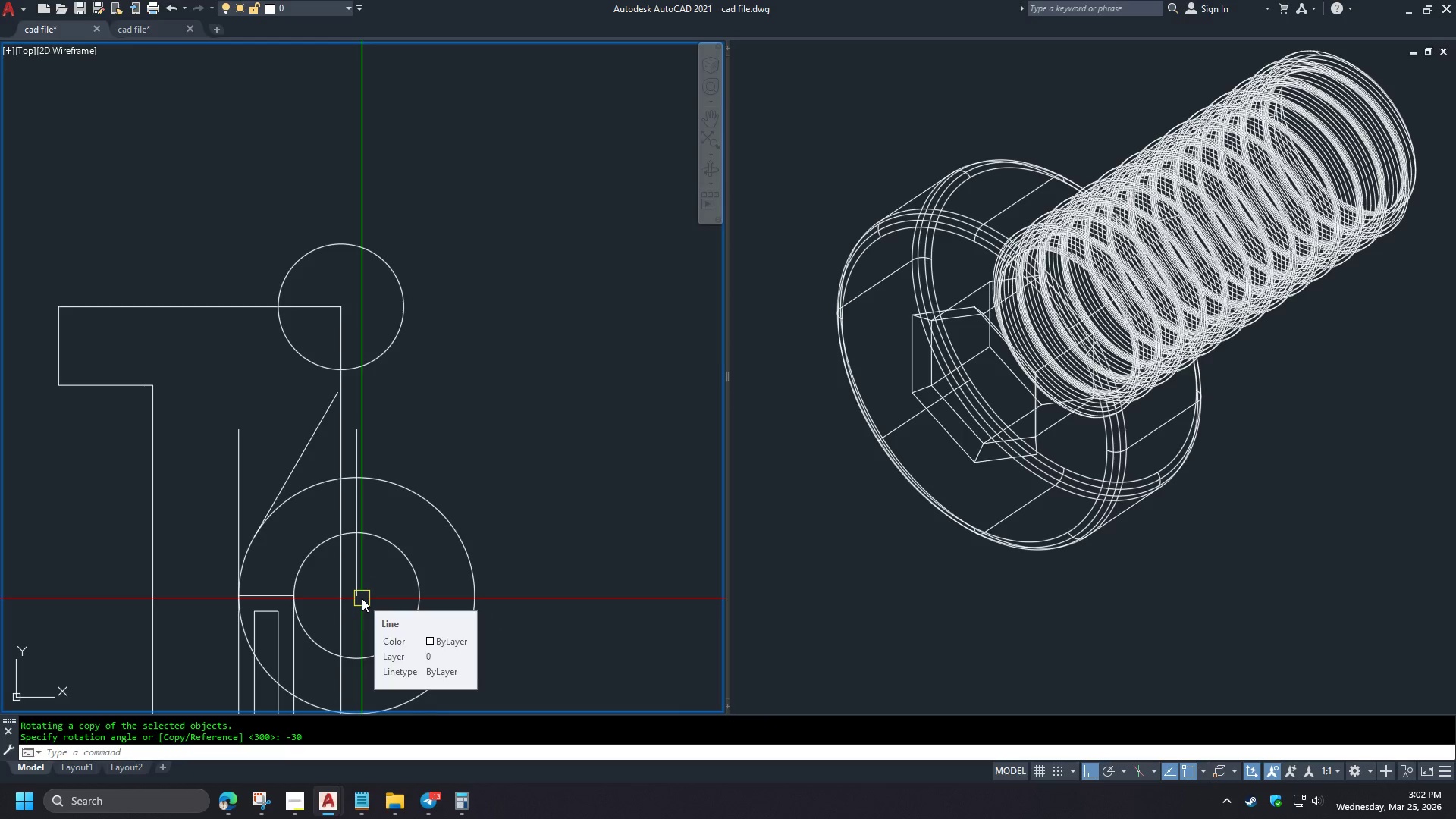 
key(Space)
 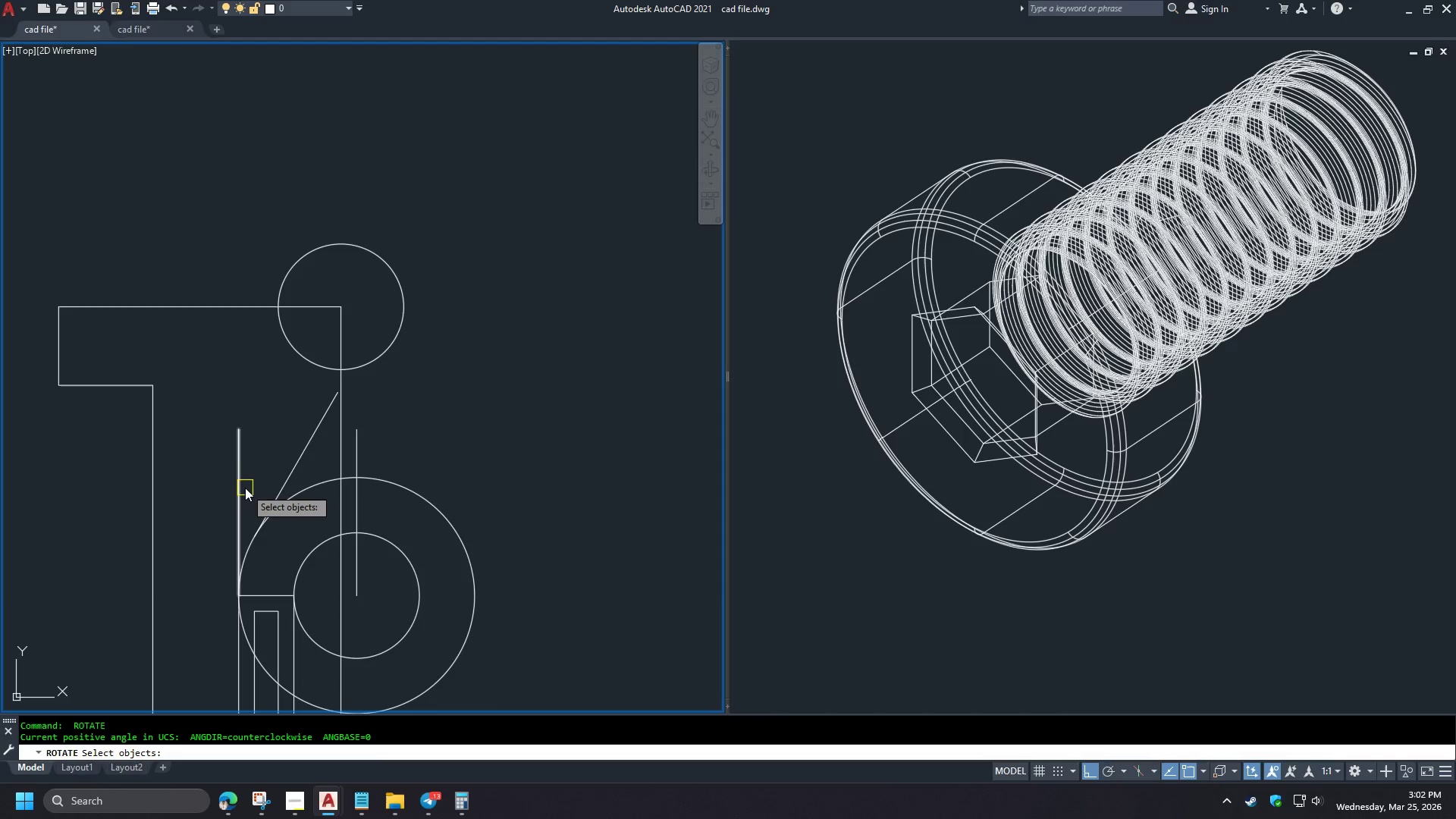 
key(Space)
 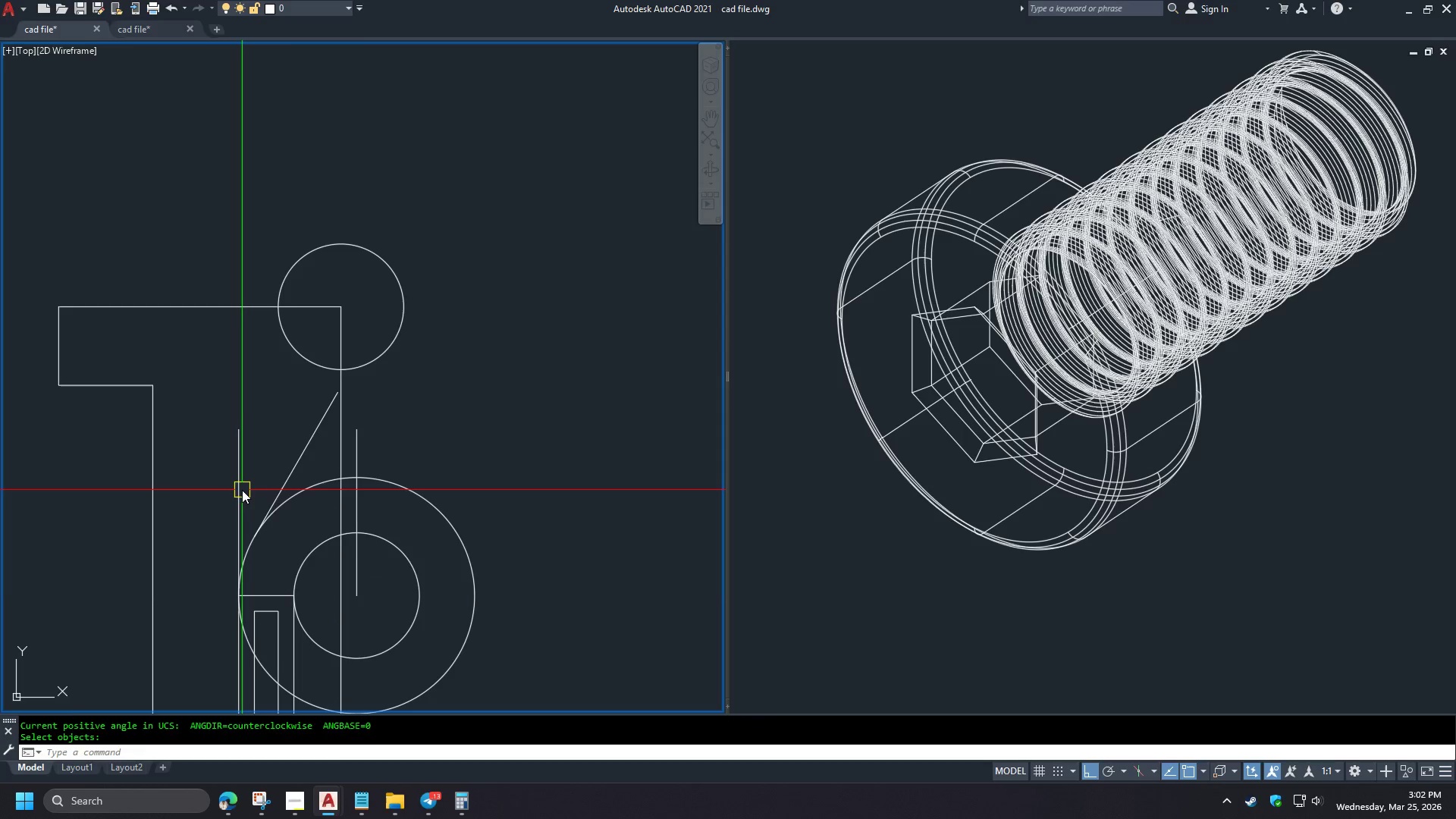 
left_click([242, 490])
 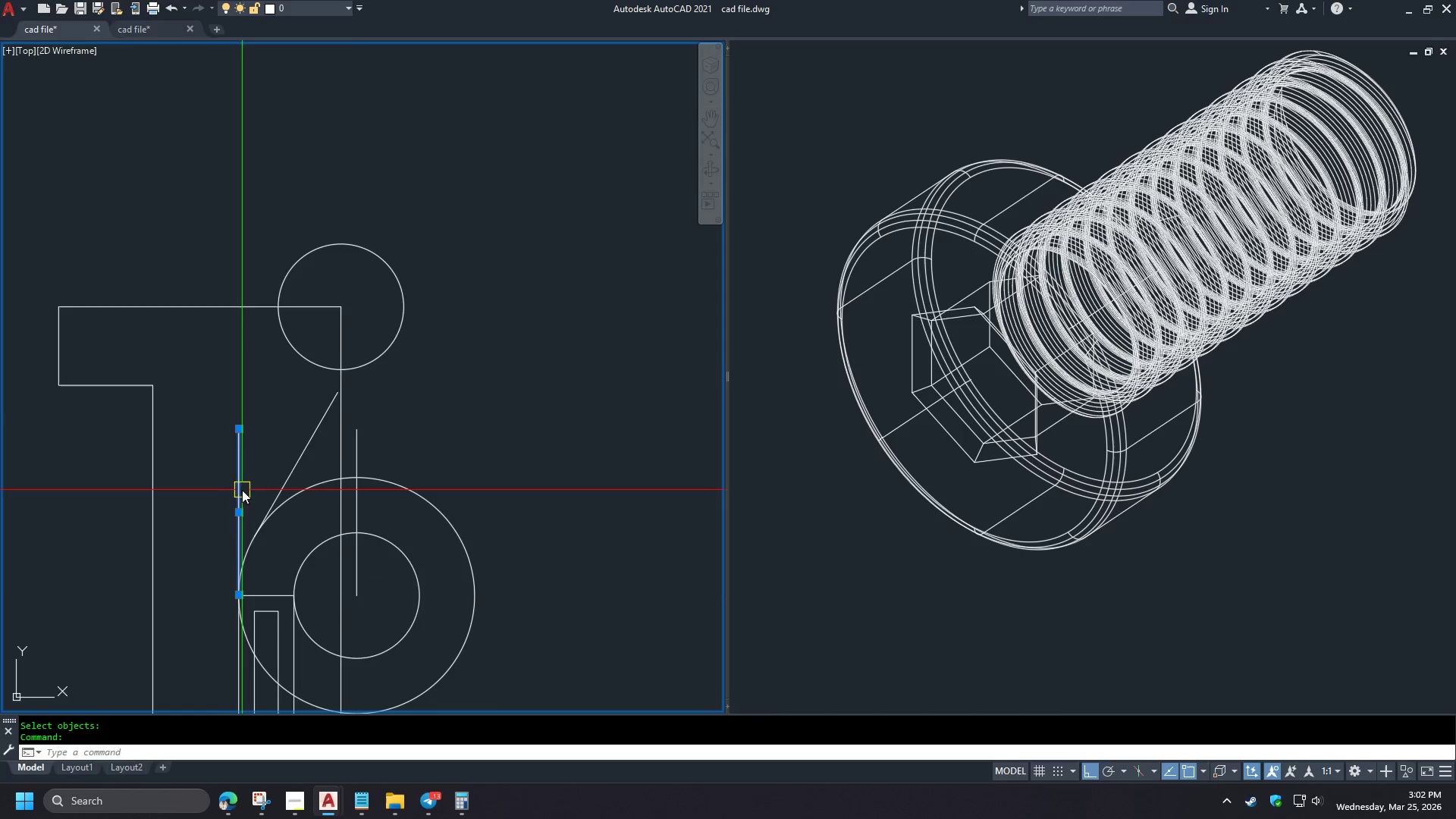 
type(e ex )
 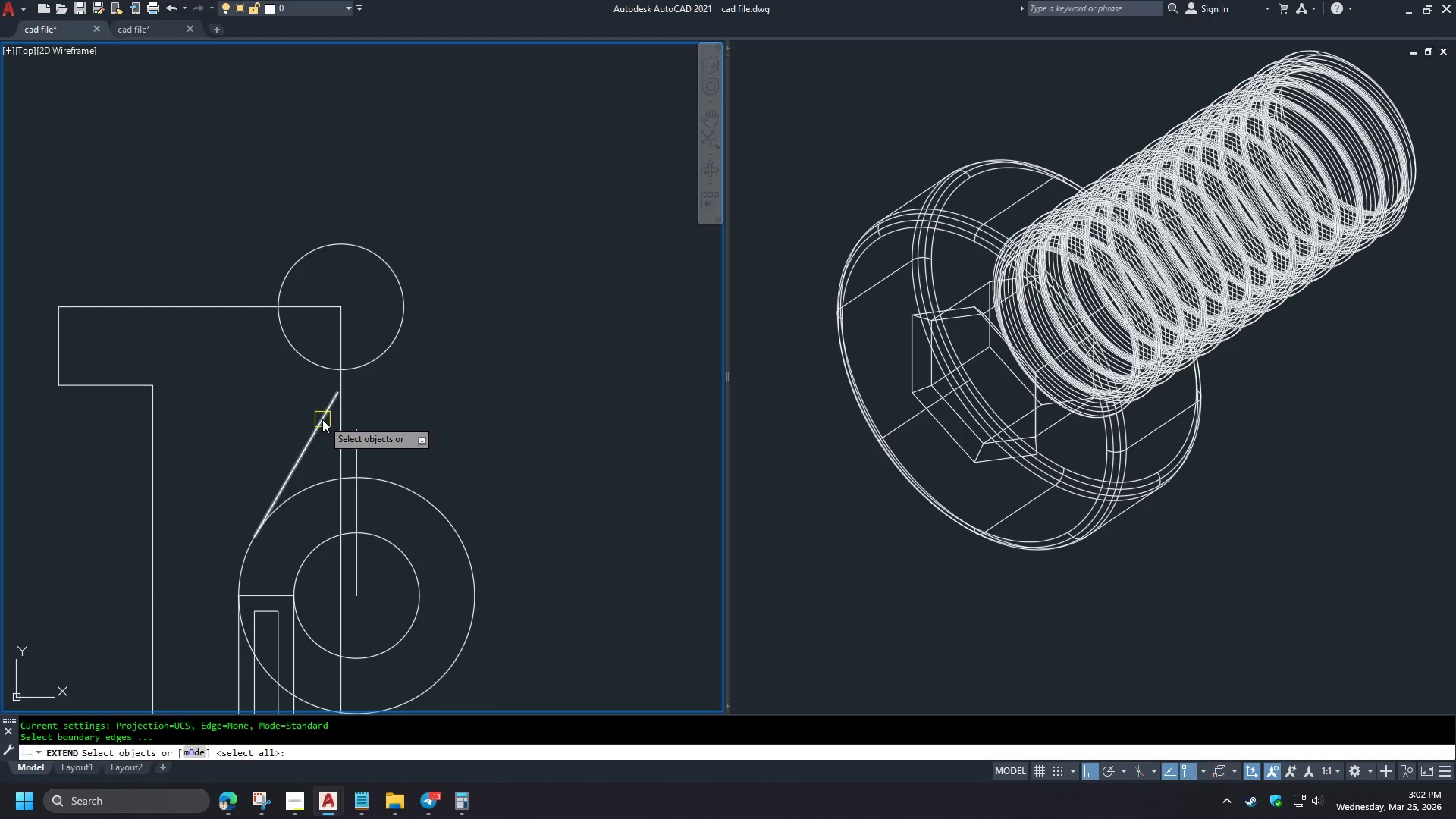 
key(Space)
 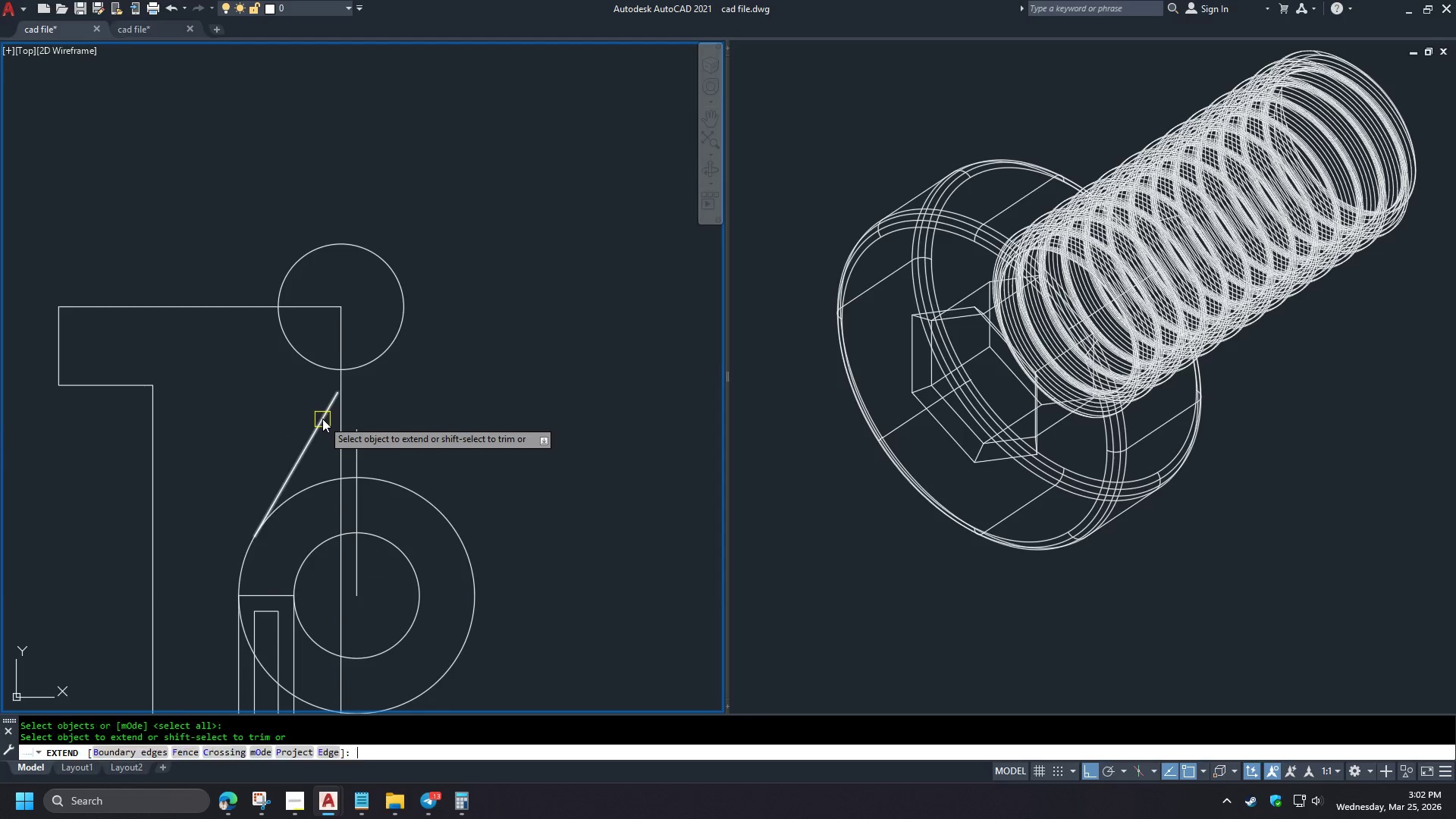 
left_click([322, 419])
 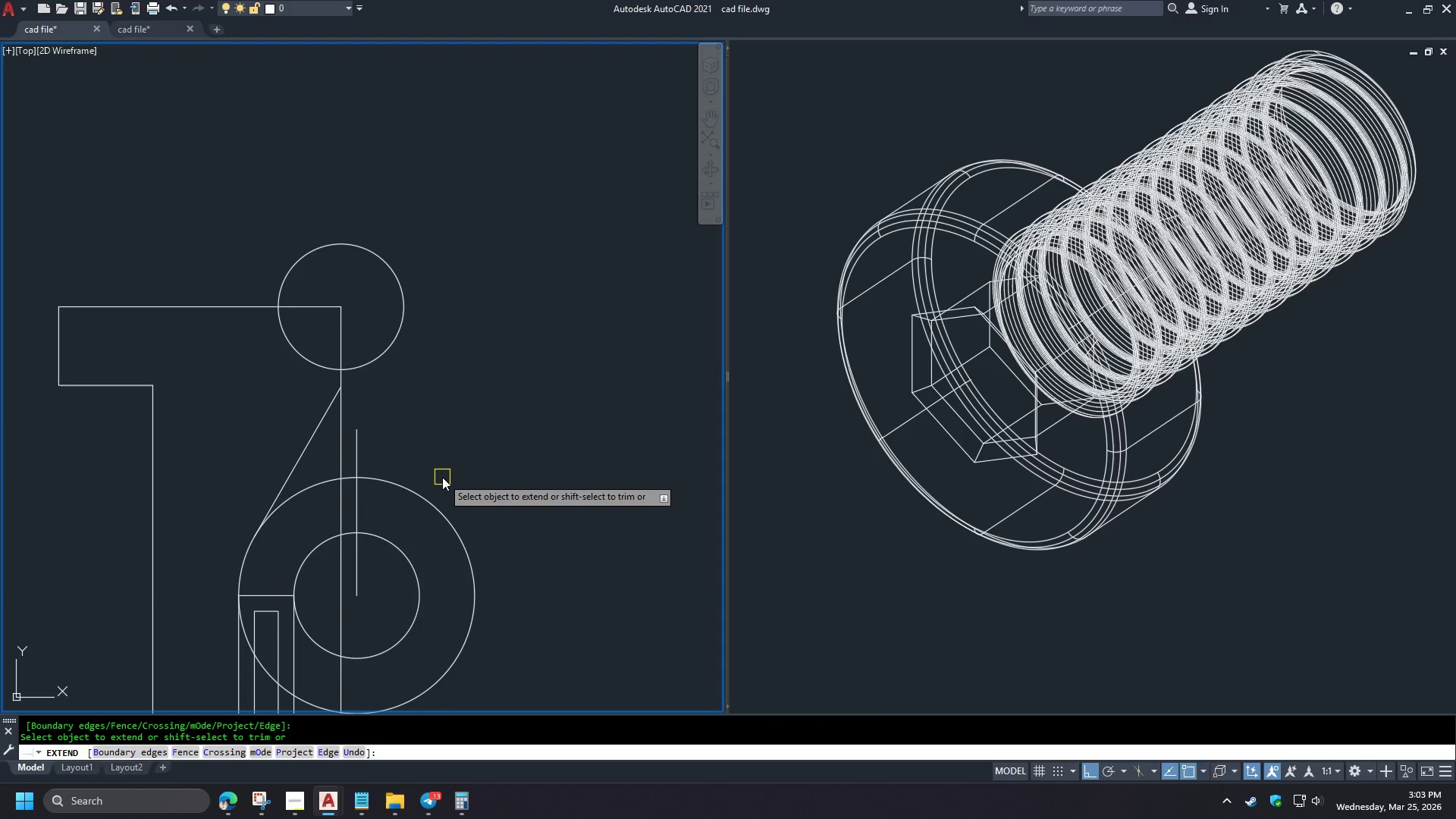 
key(Space)
 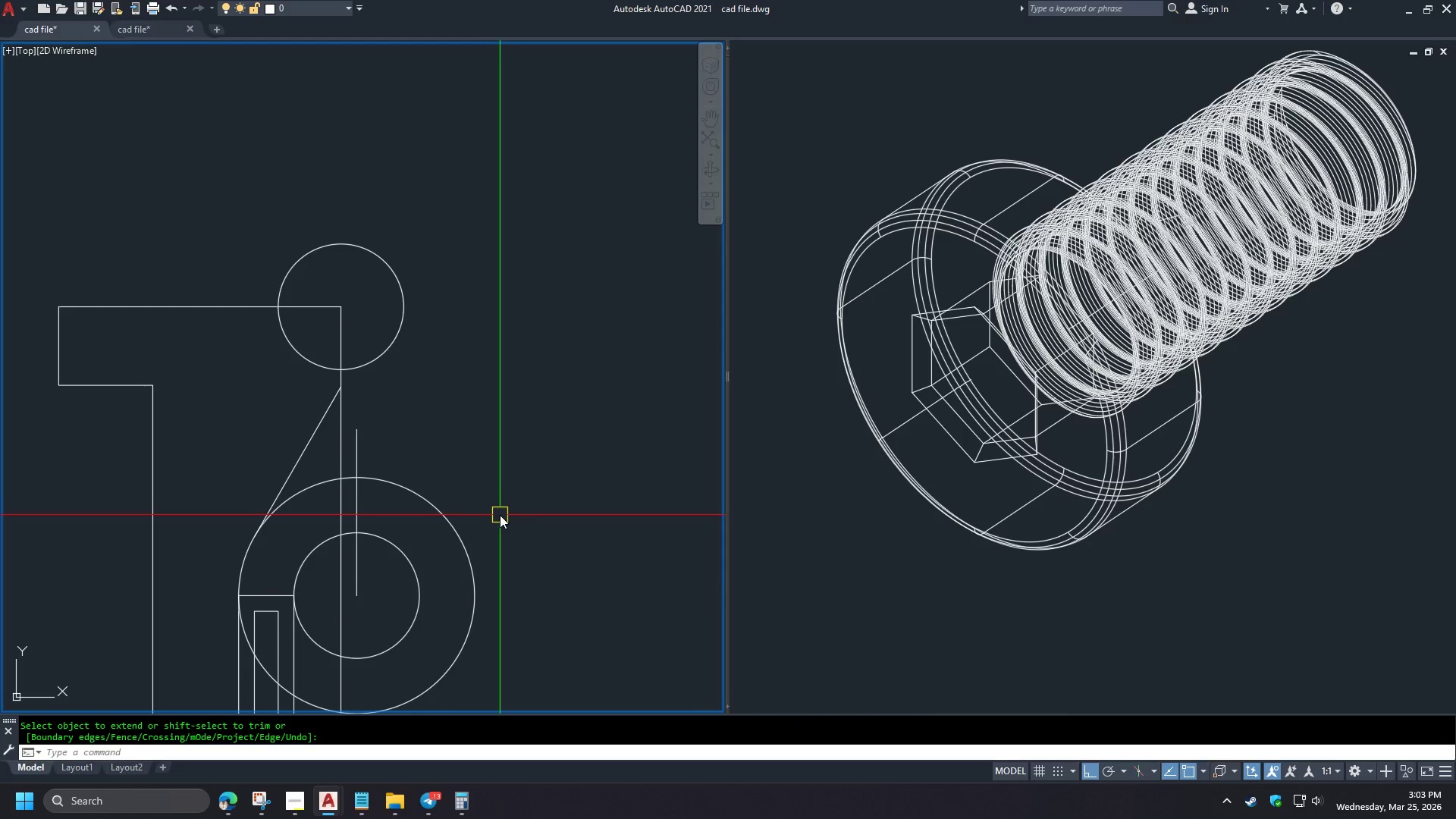 
key(O)
 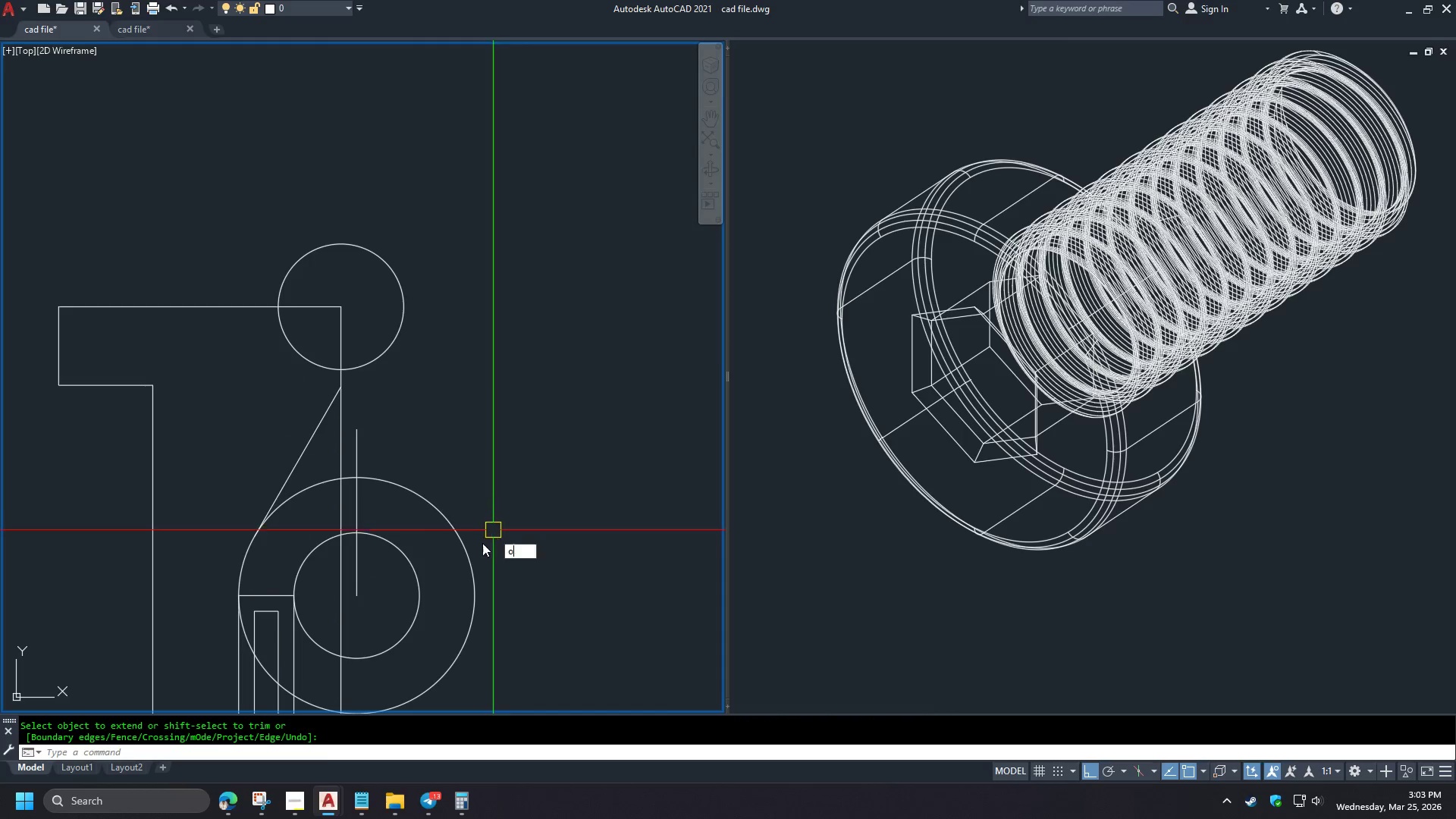 
key(Space)
 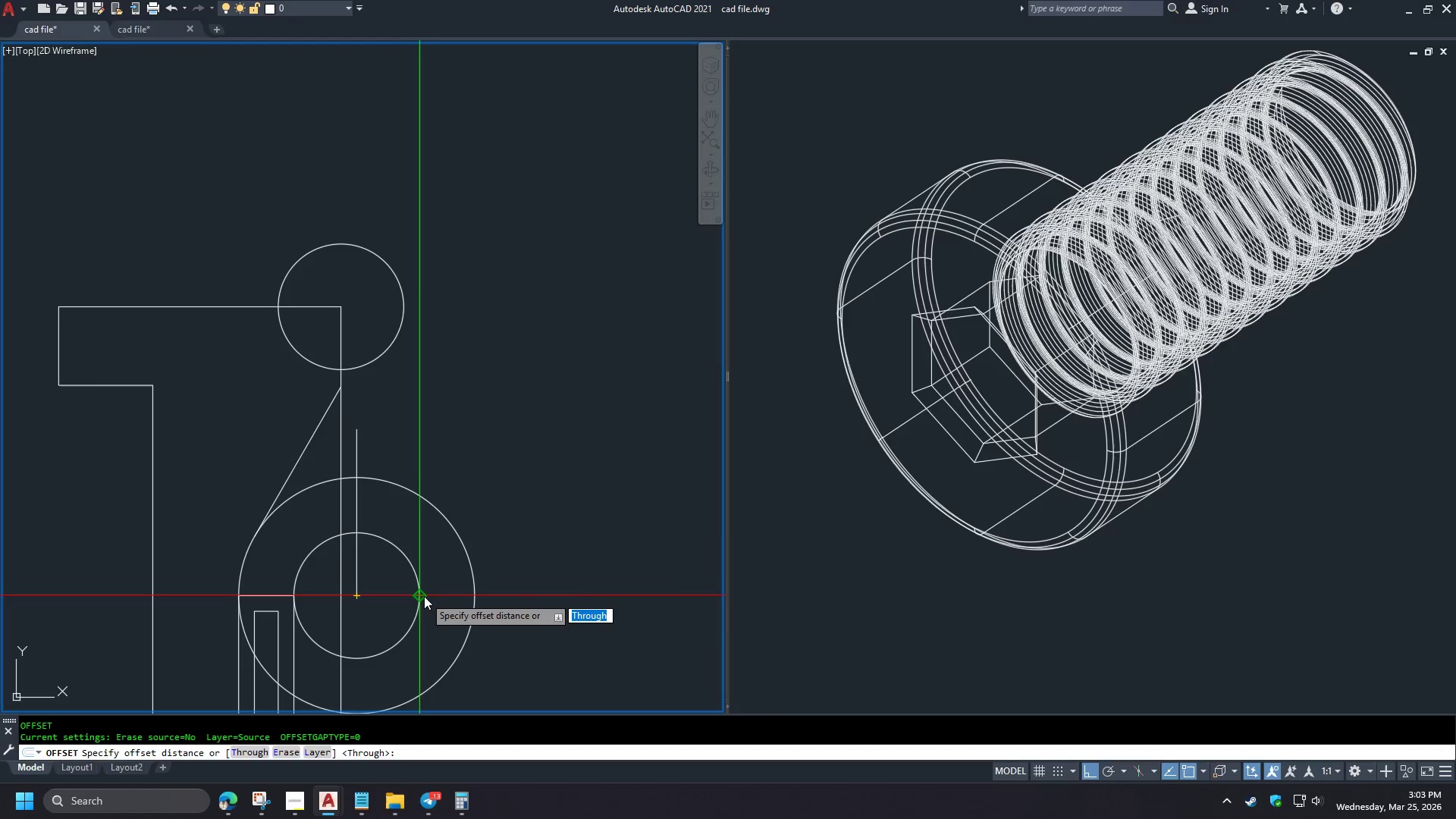 
left_click([424, 597])
 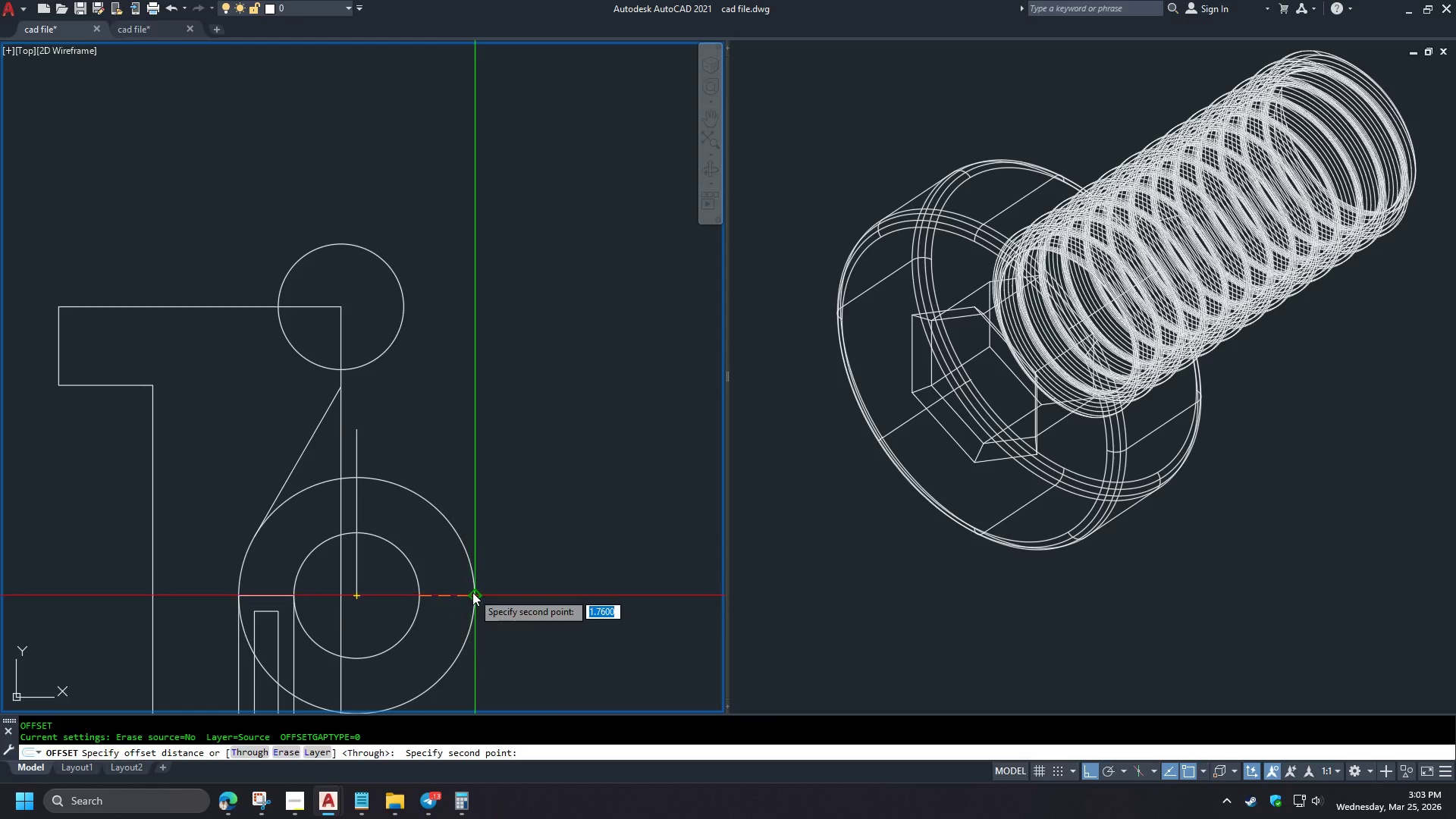 
left_click([472, 592])
 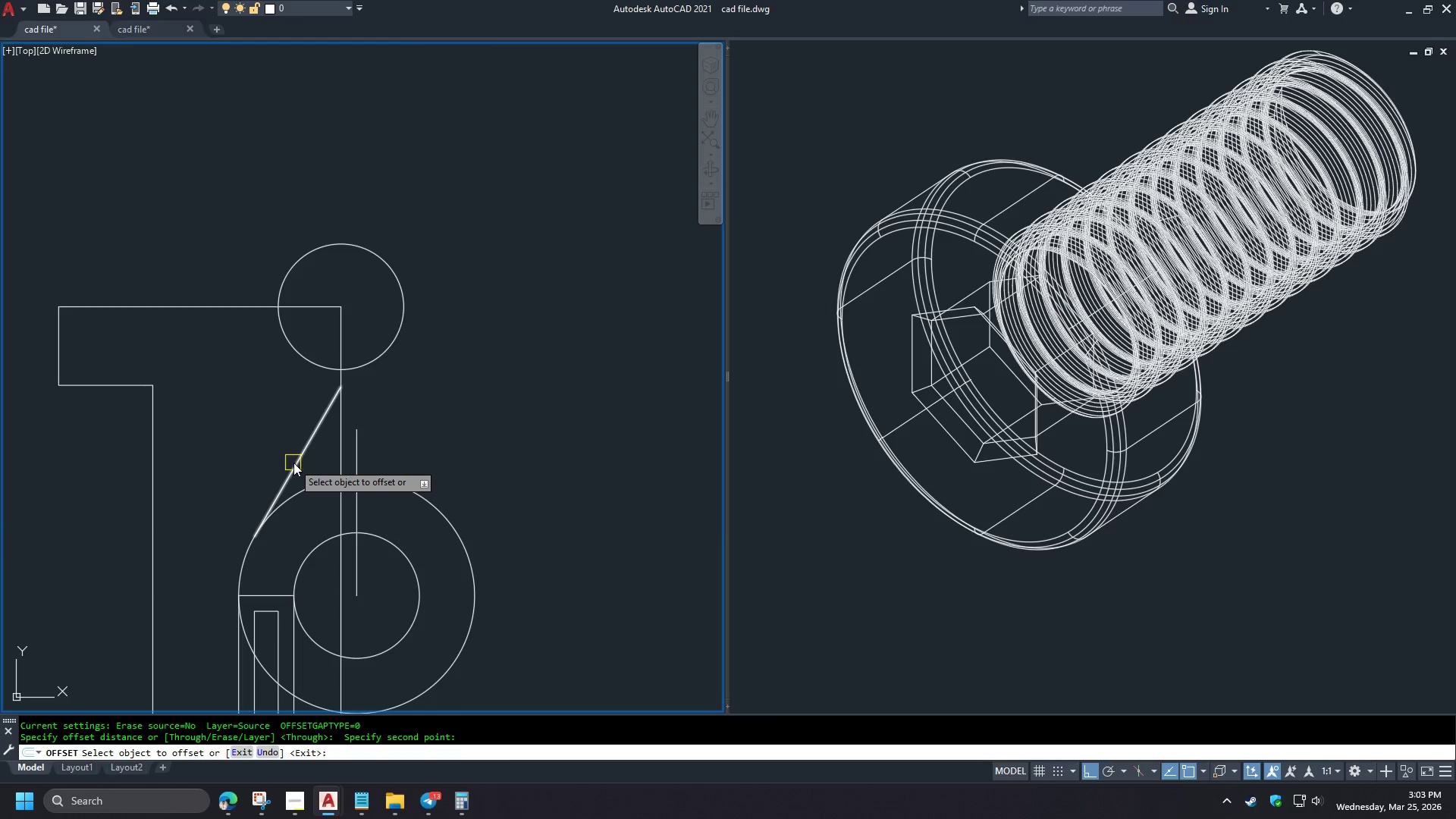 
left_click([303, 466])
 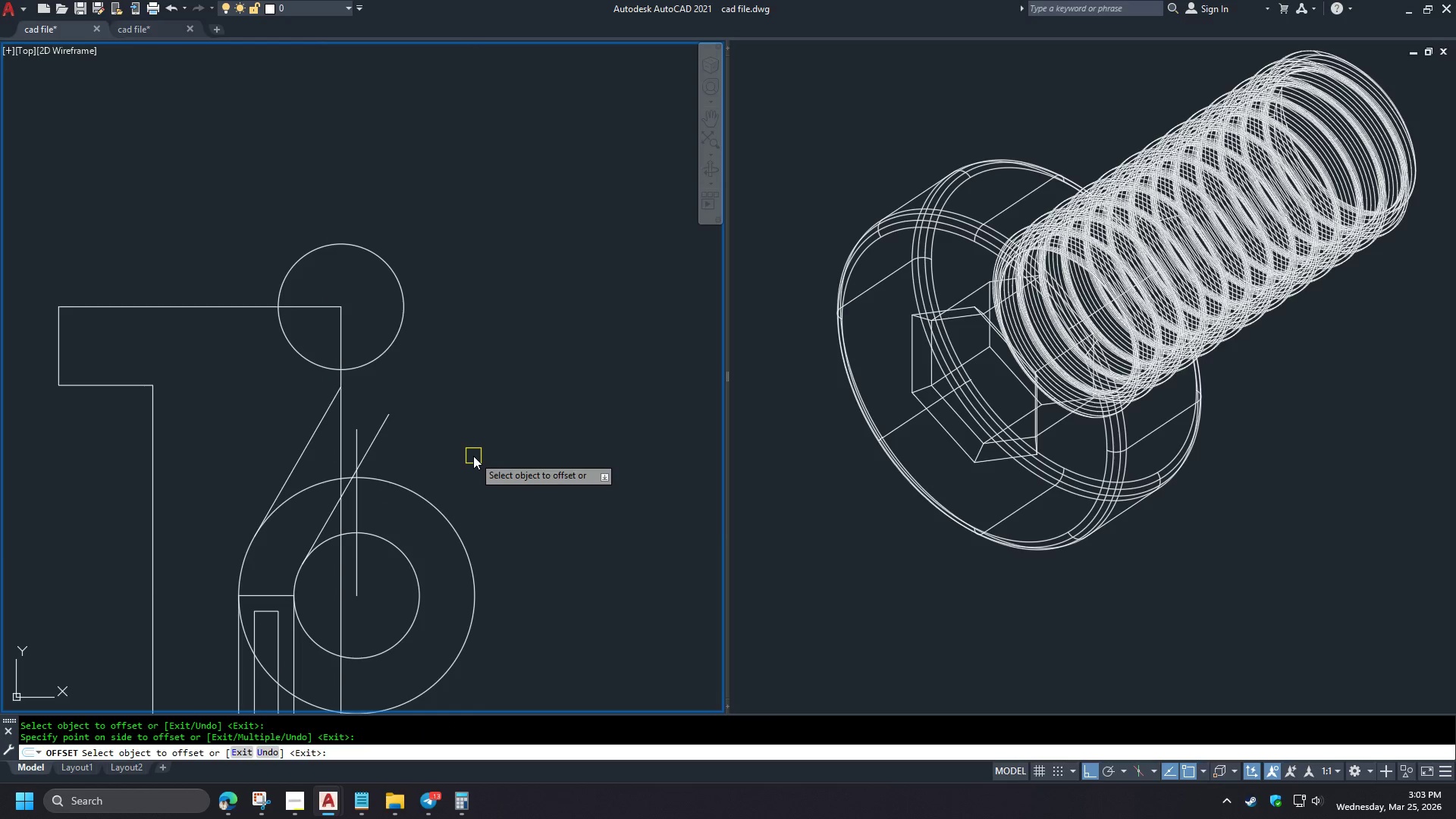 
key(Space)
 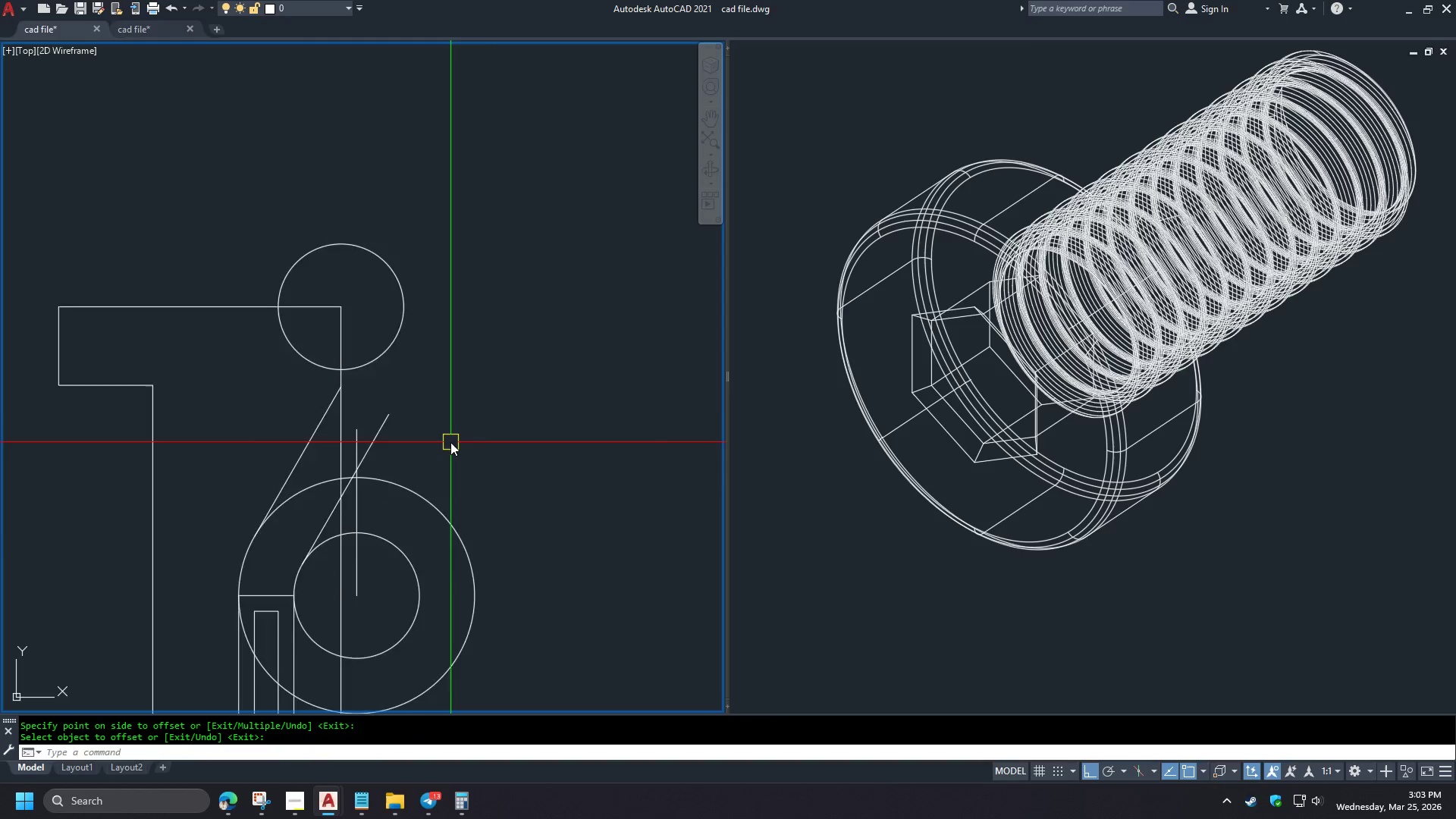 
scroll: coordinate [450, 442], scroll_direction: down, amount: 2.0
 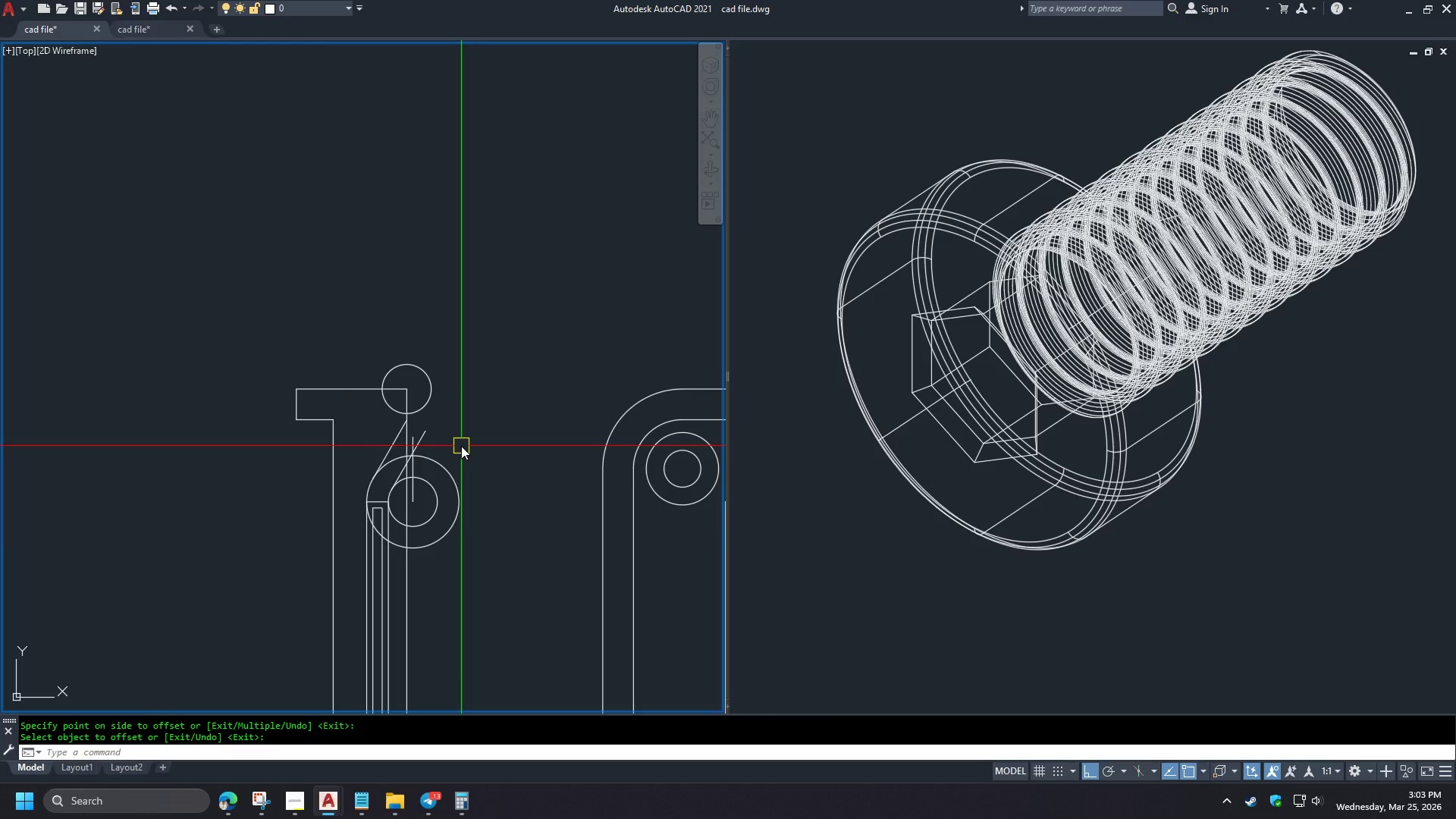 
scroll: coordinate [410, 417], scroll_direction: up, amount: 2.0
 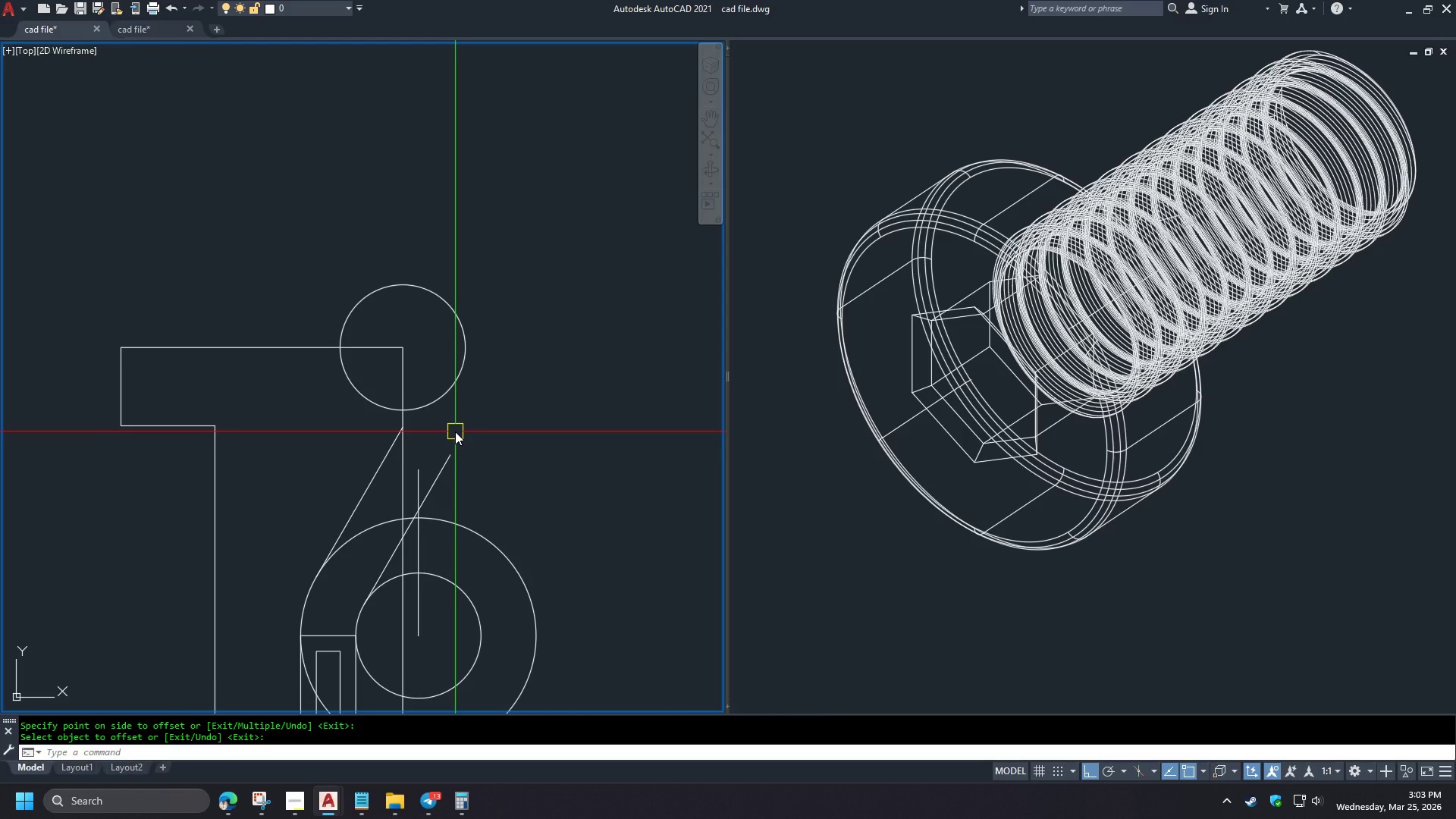 
left_click([368, 475])
 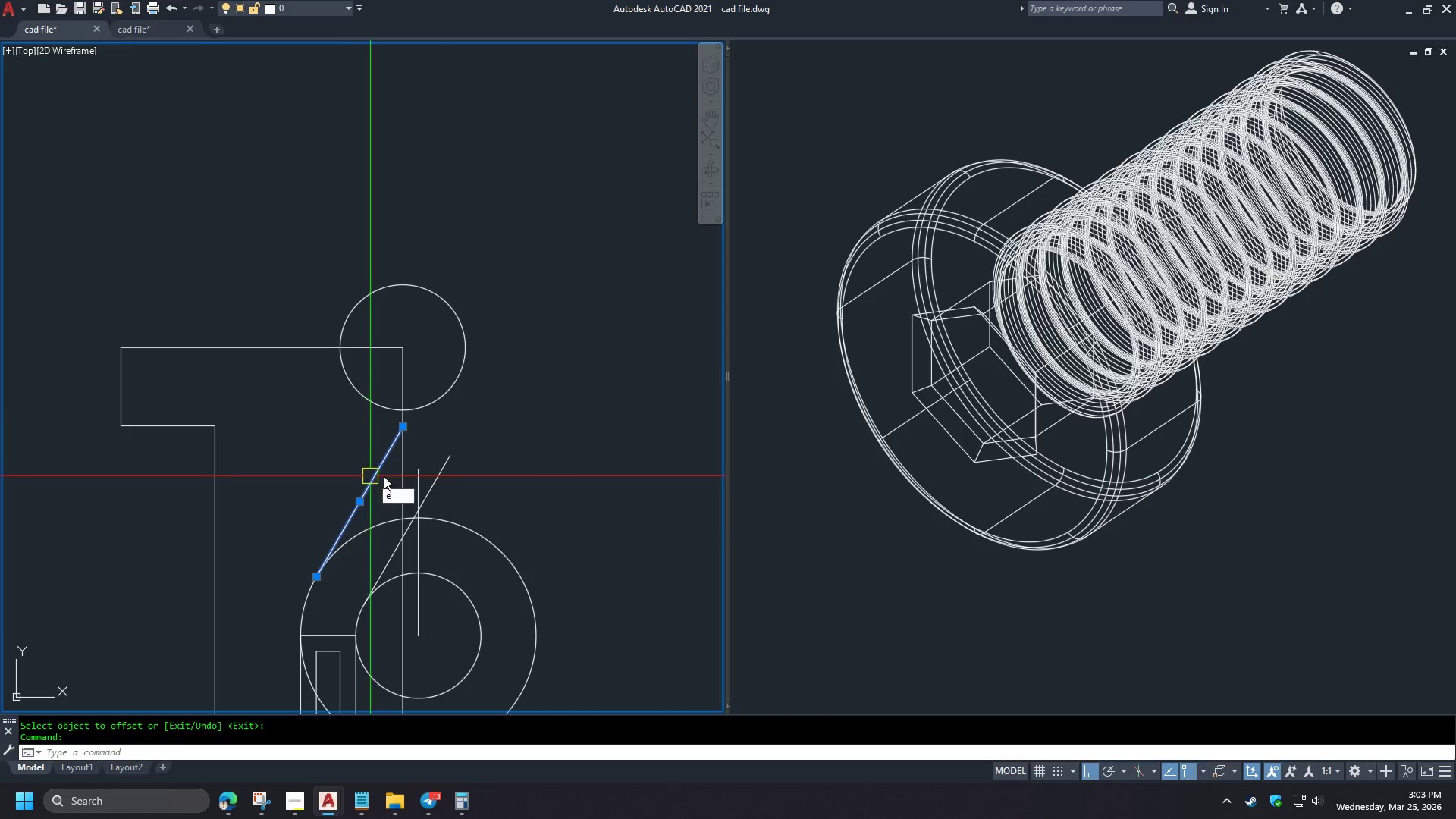 
key(E)
 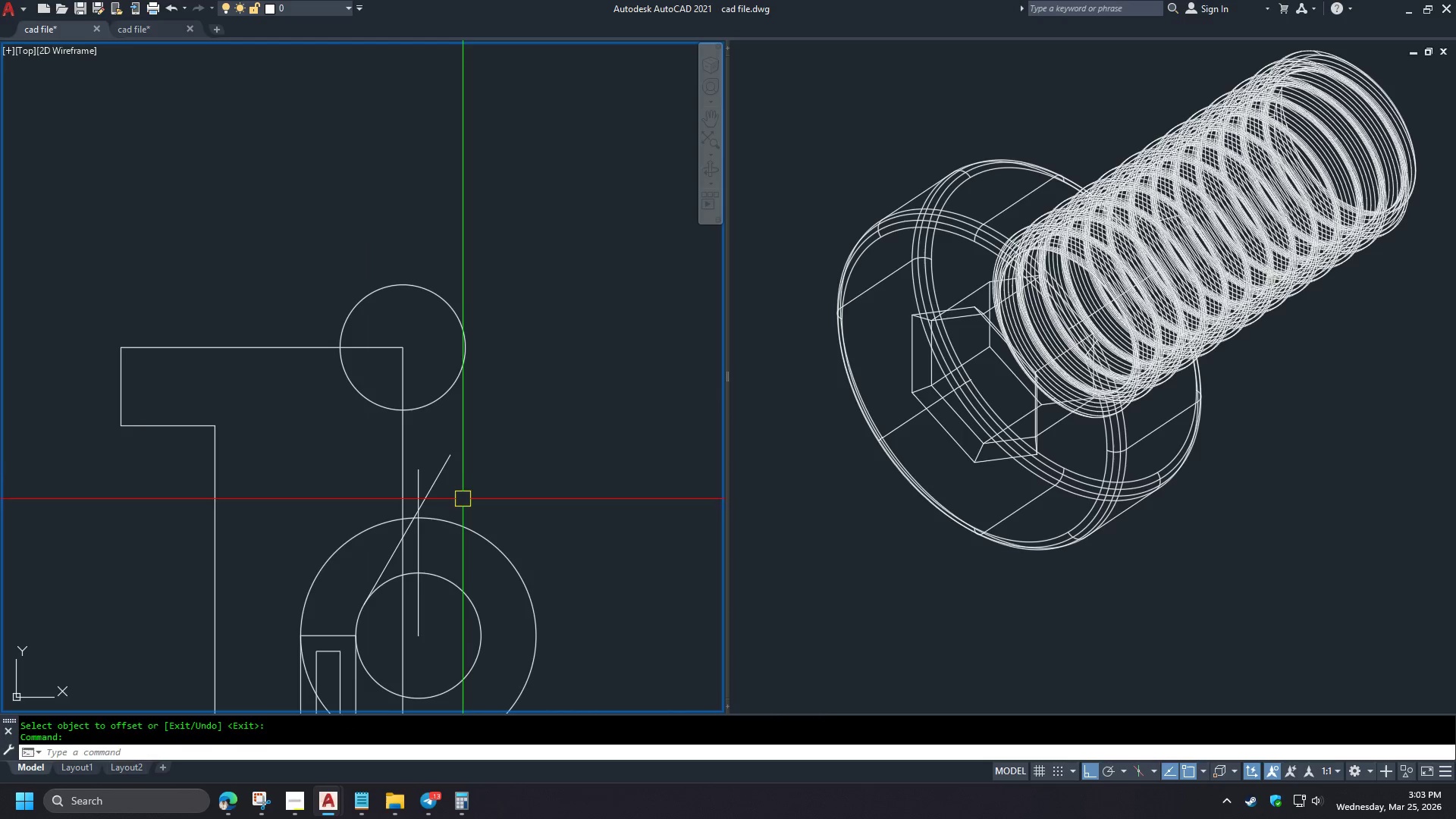 
key(Space)
 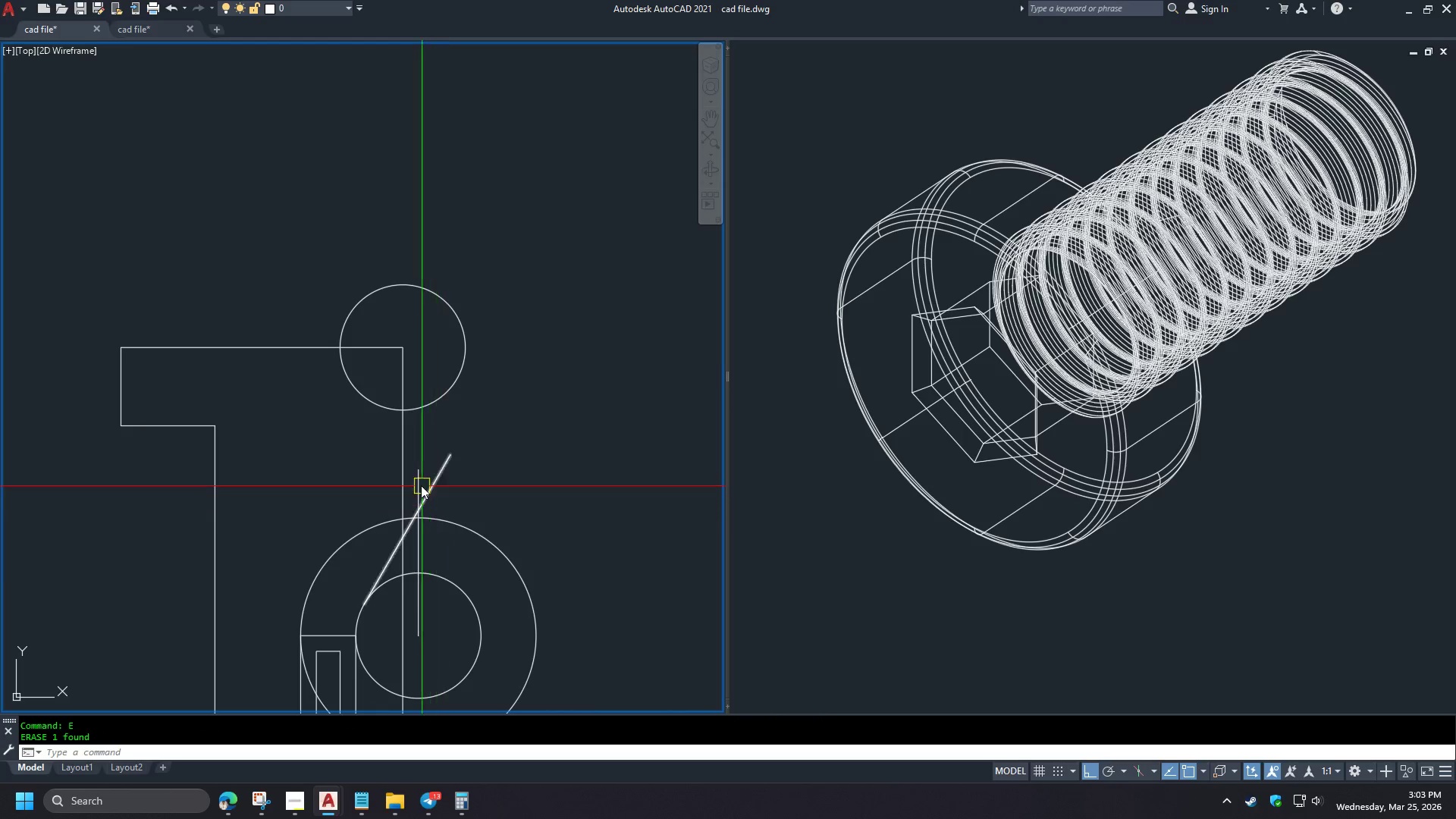 
left_click([418, 485])
 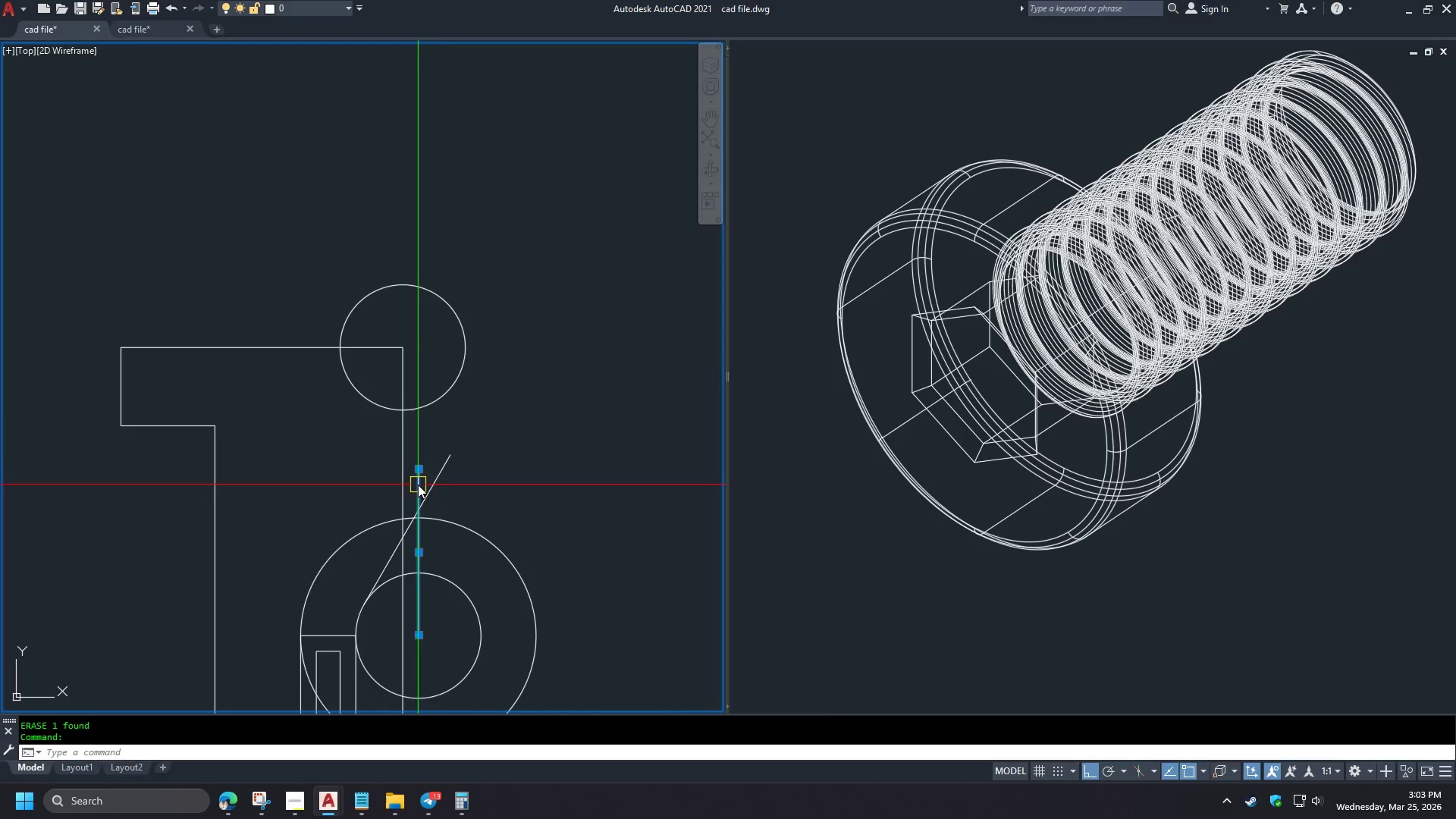 
key(E)
 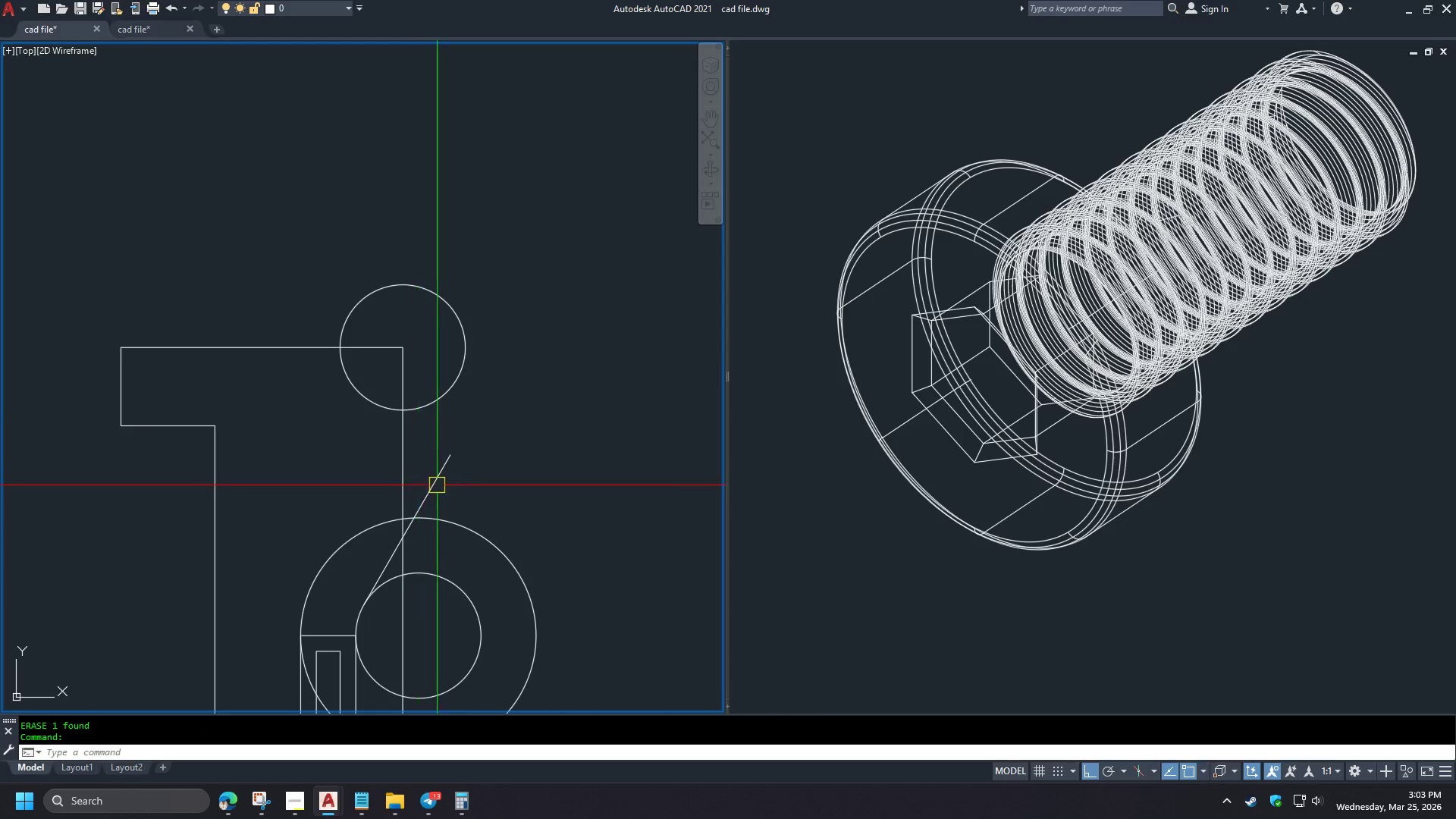 
key(Space)
 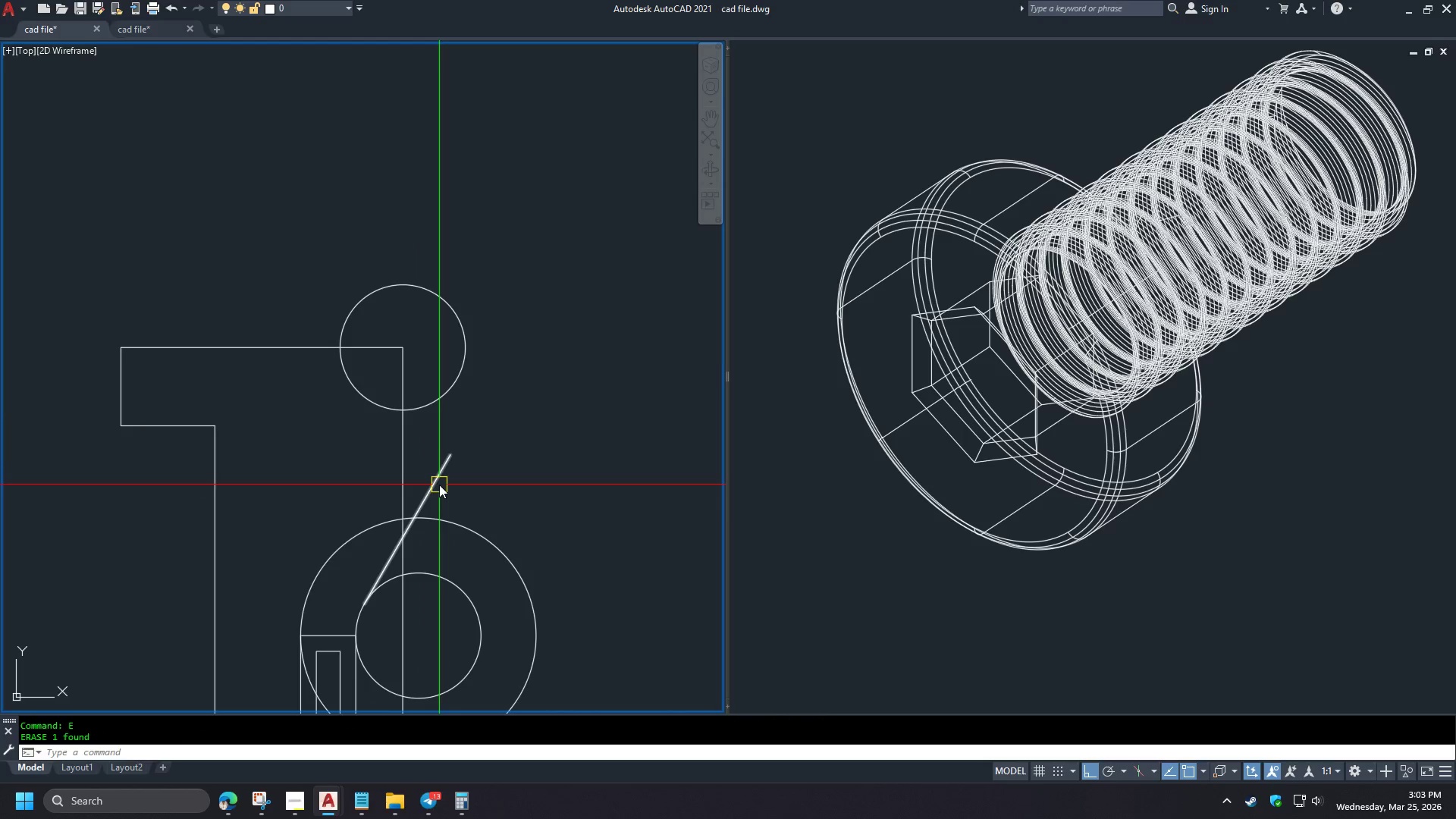 
double_click([439, 485])
 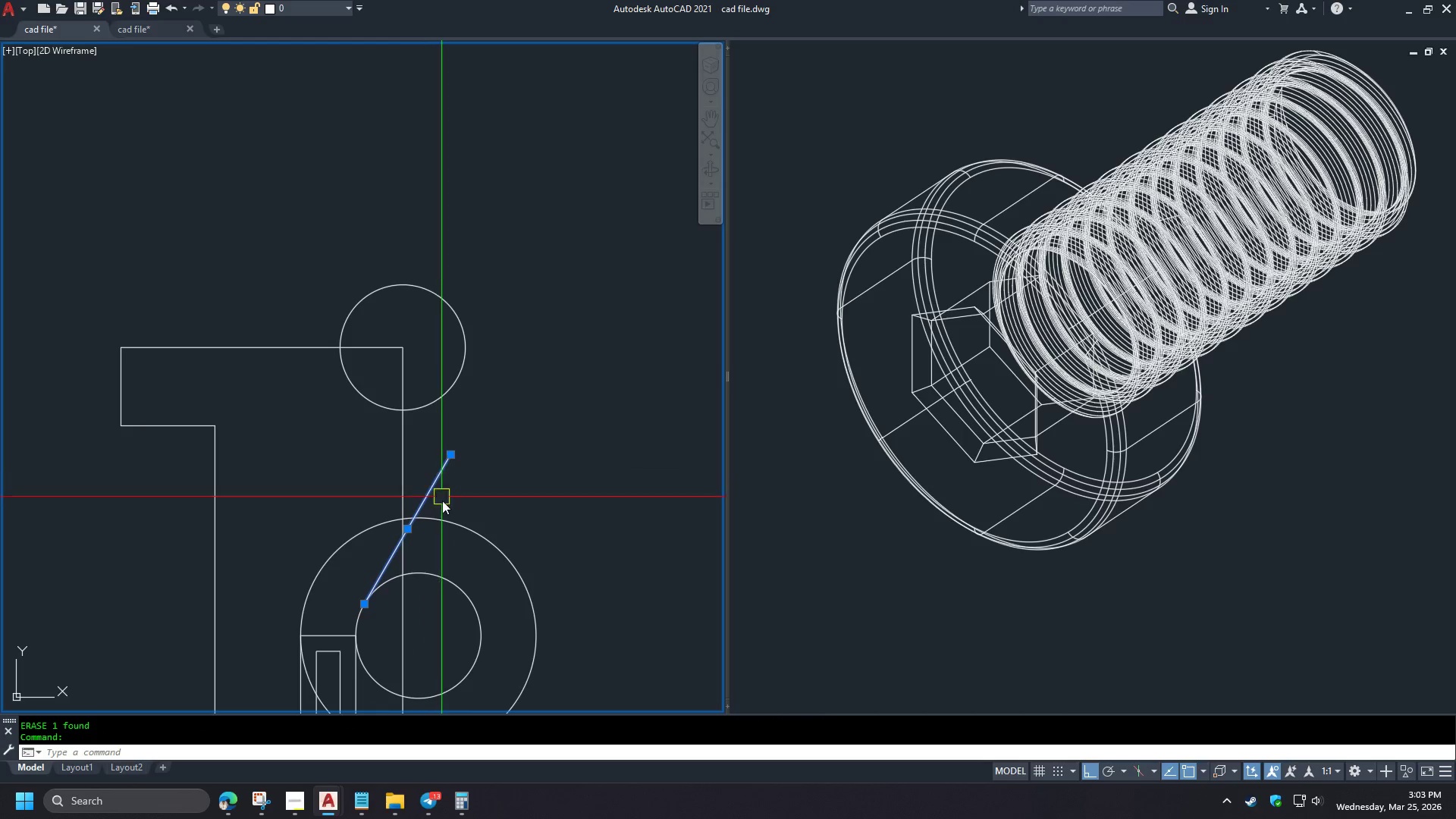 
key(E)
 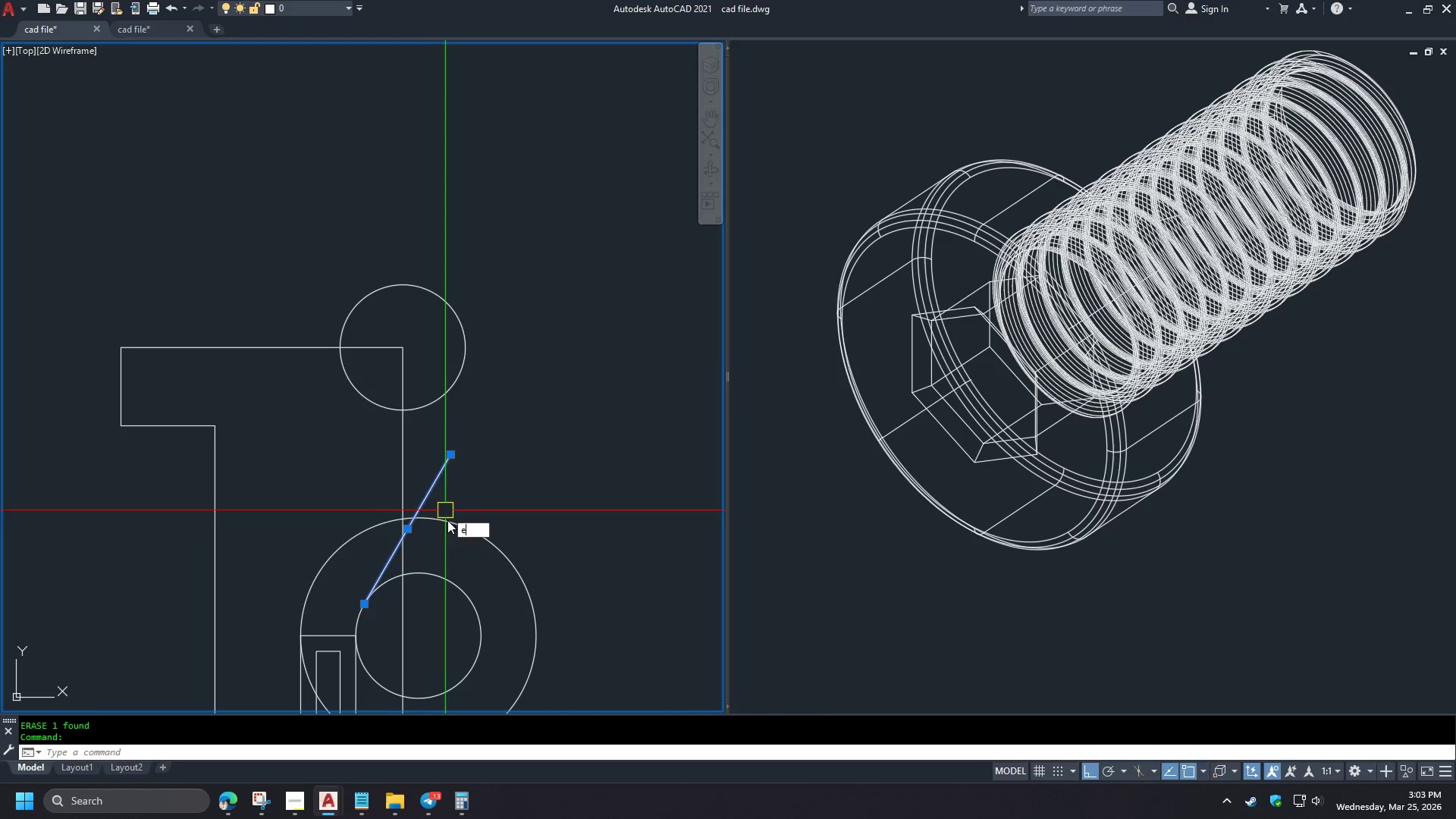 
key(Space)
 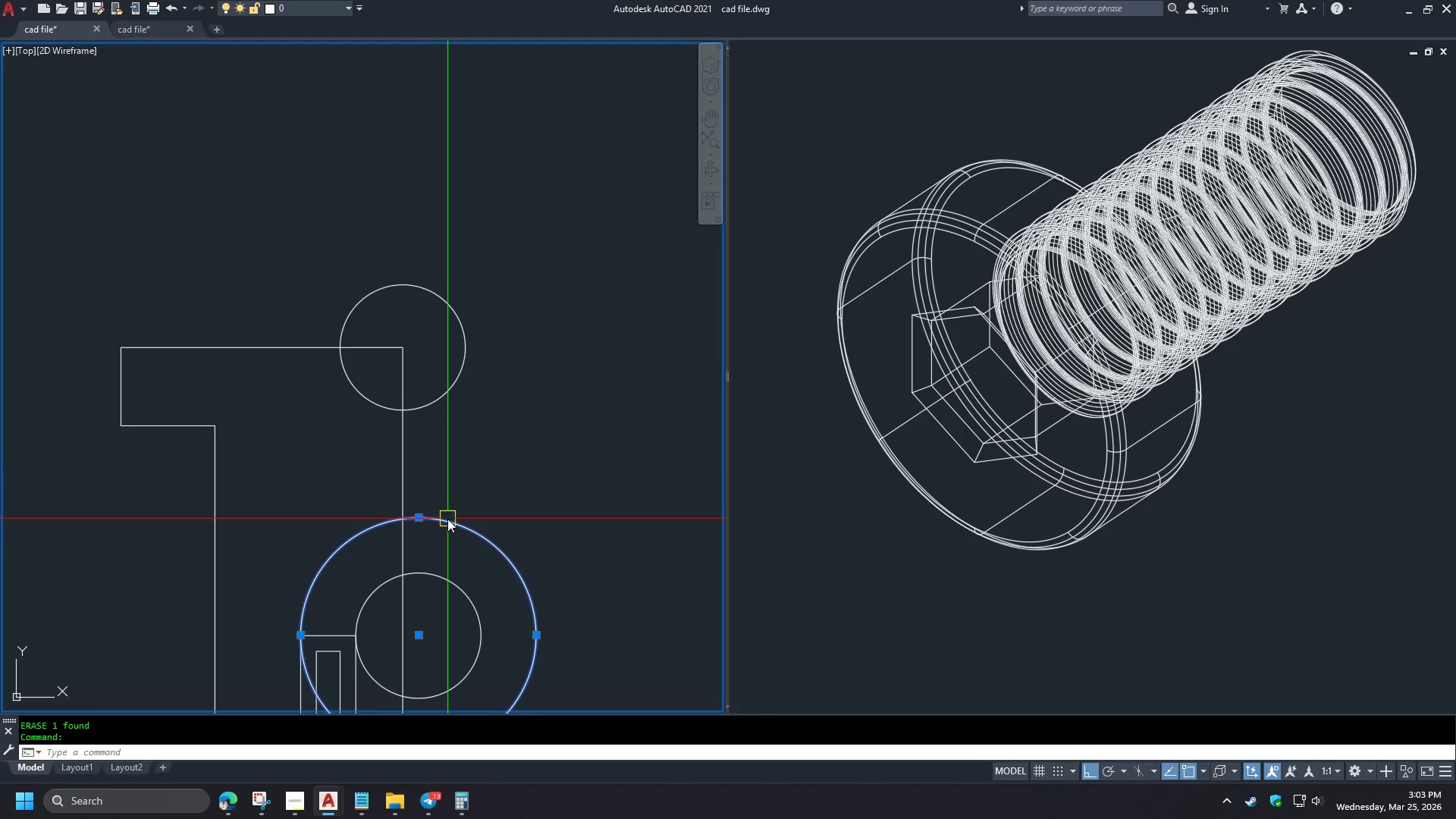 
key(E)
 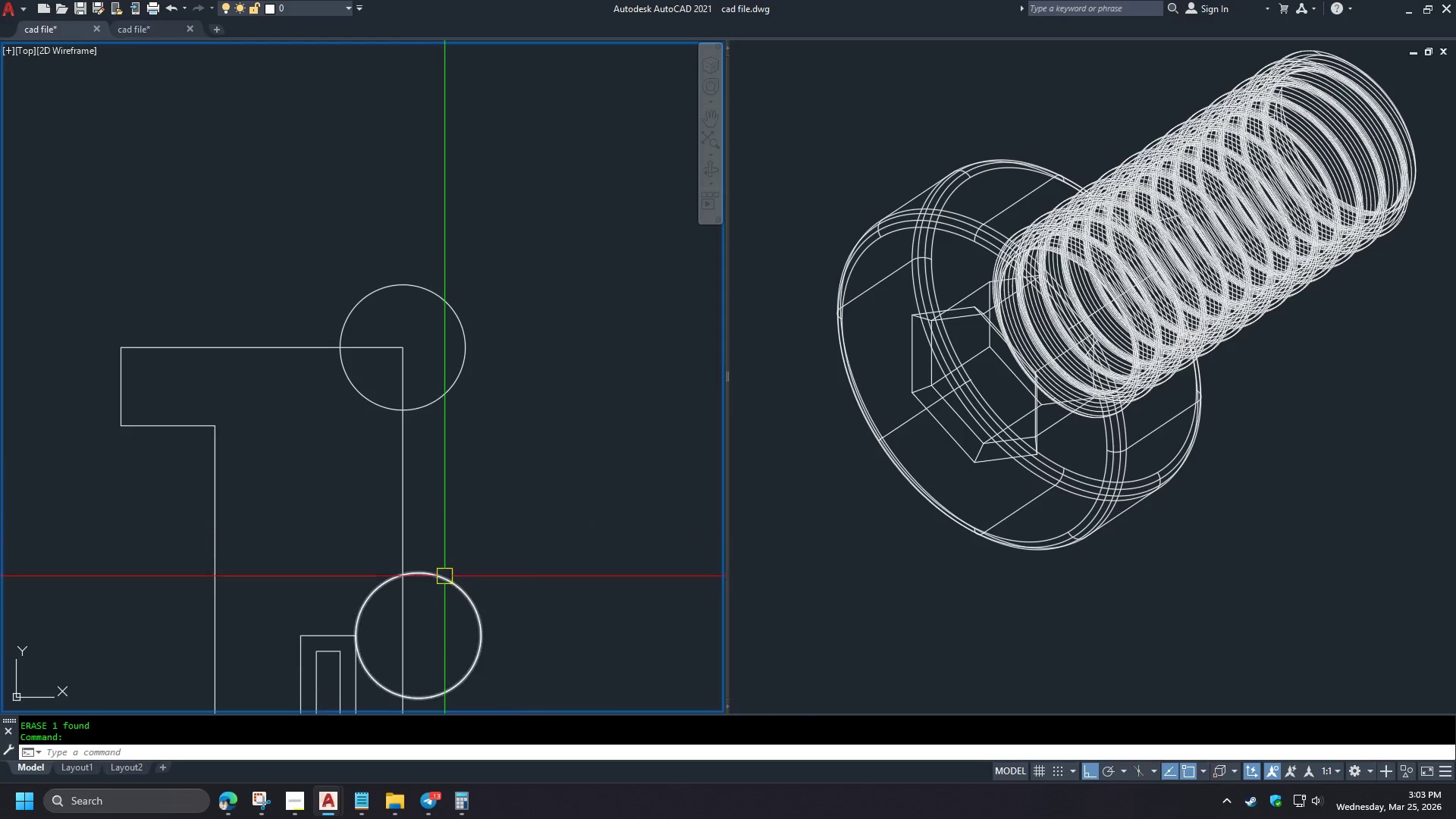 
key(Space)
 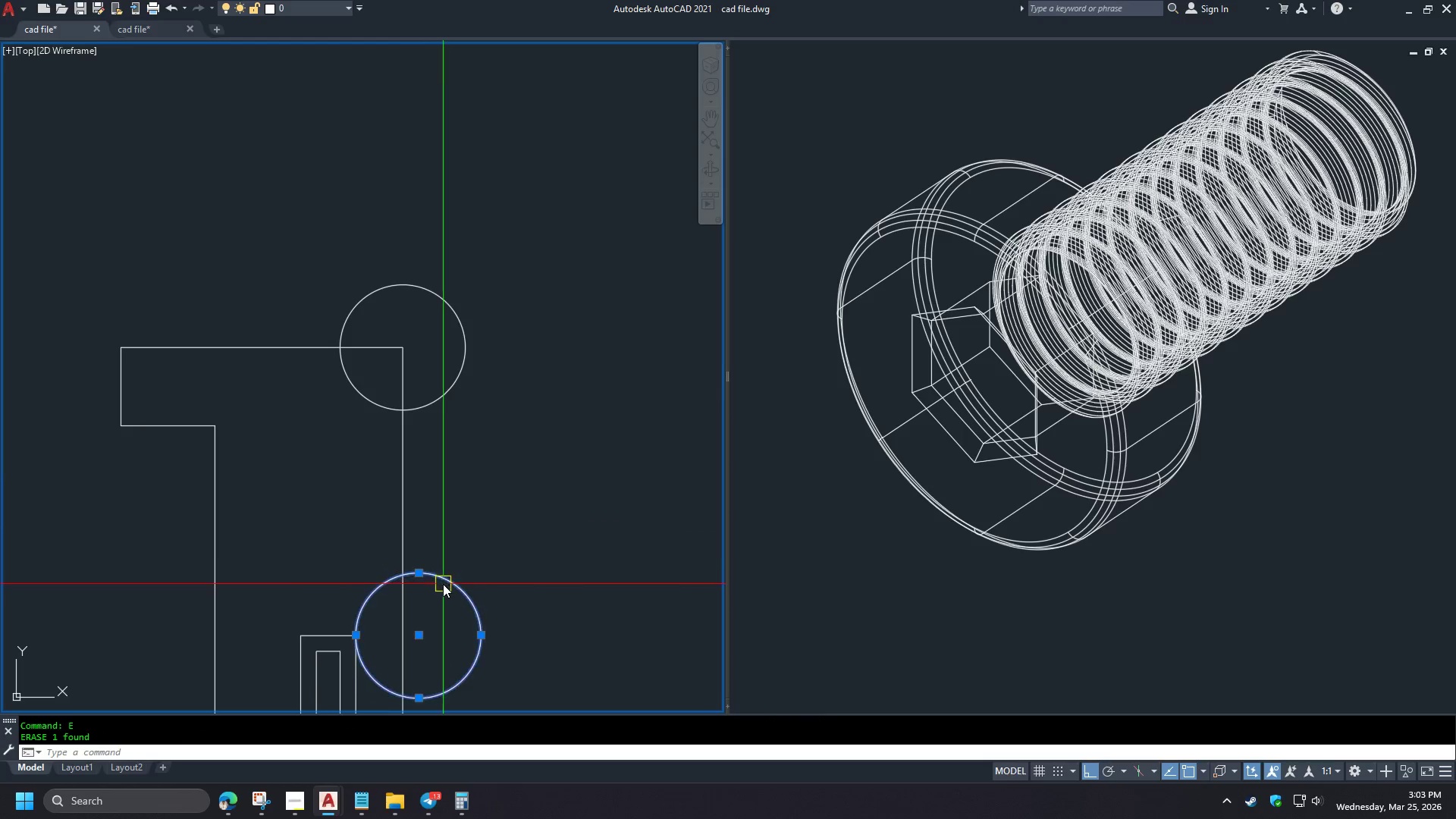 
left_click([443, 584])
 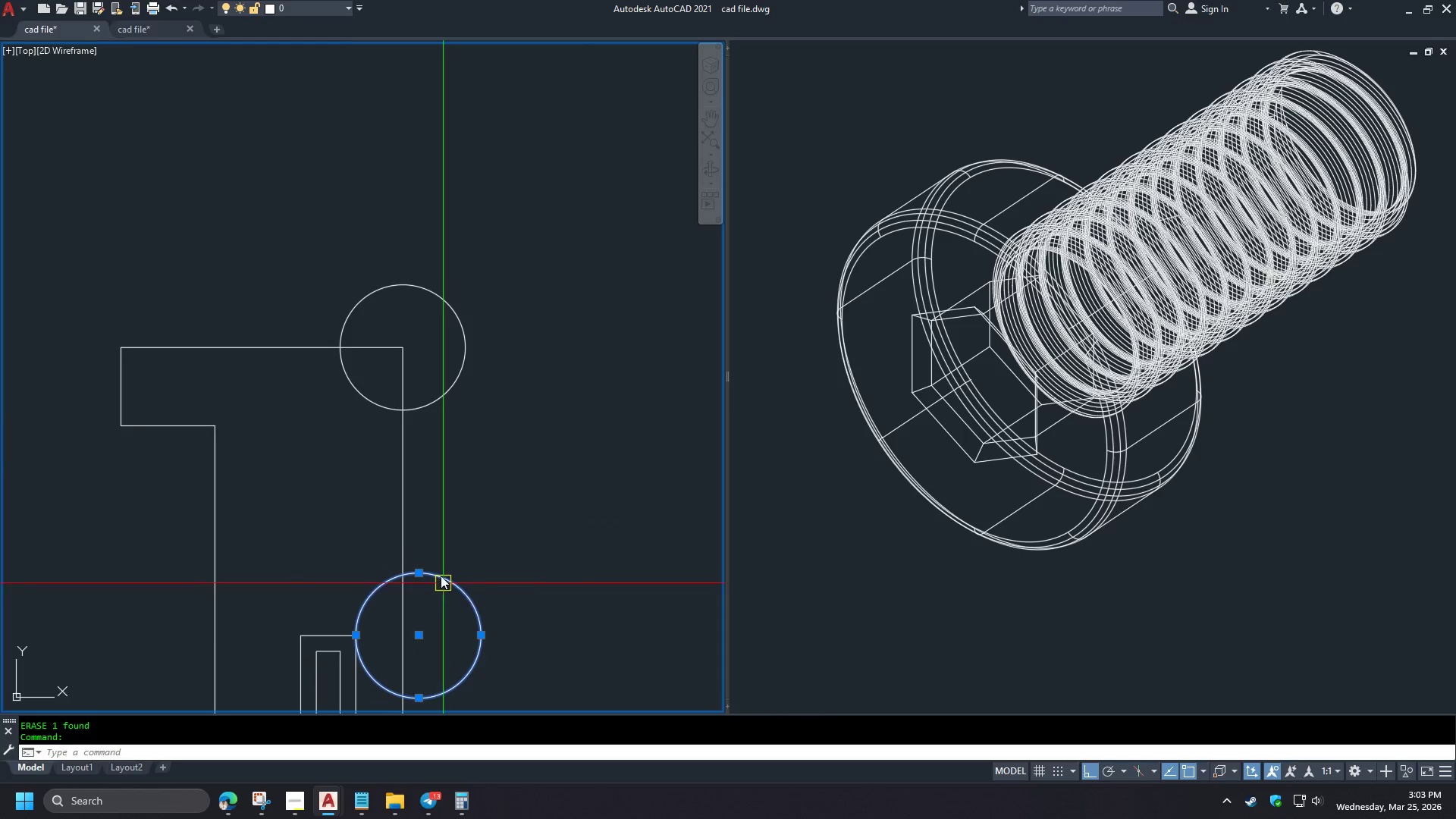 
key(E)
 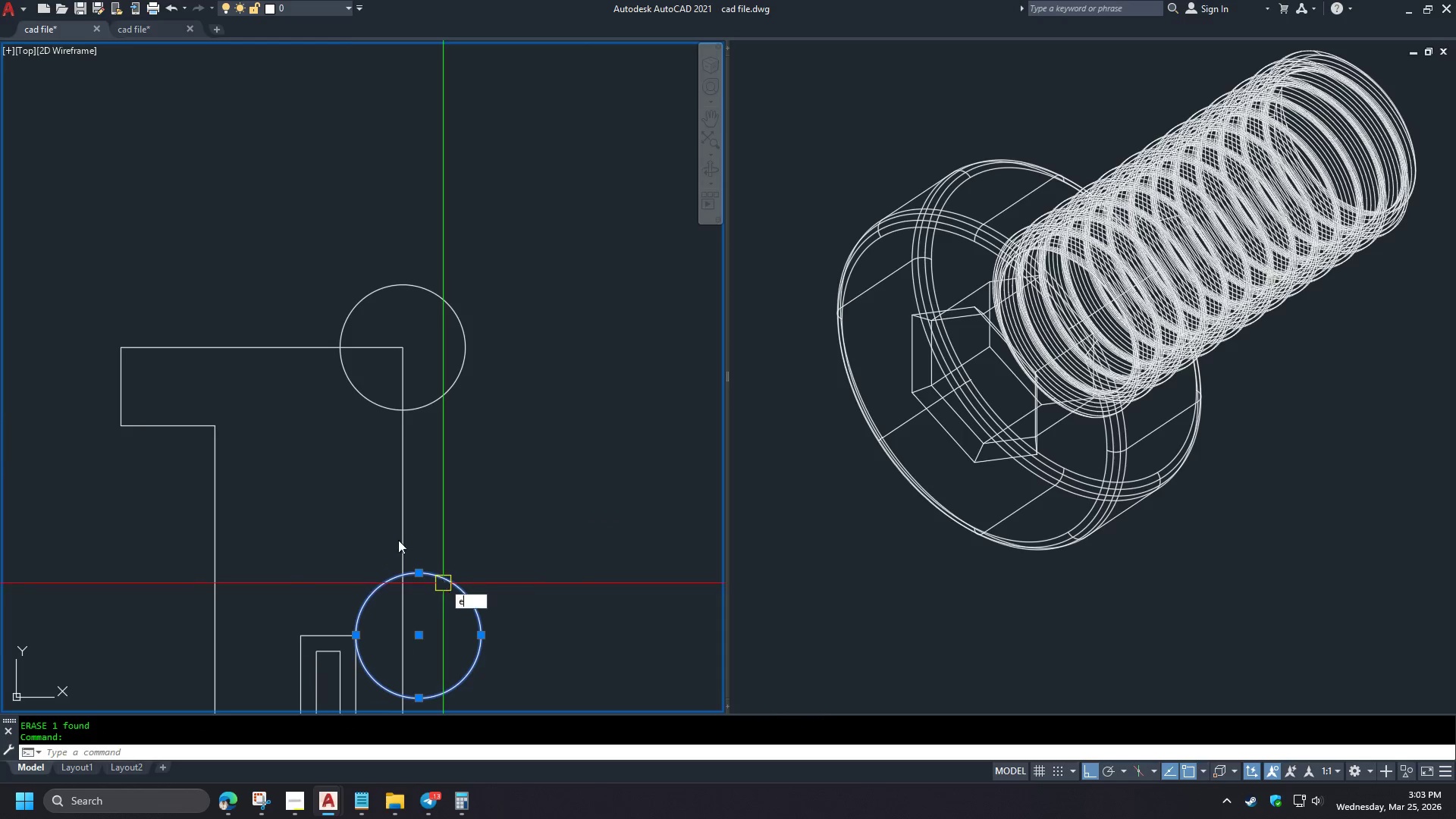 
key(Space)
 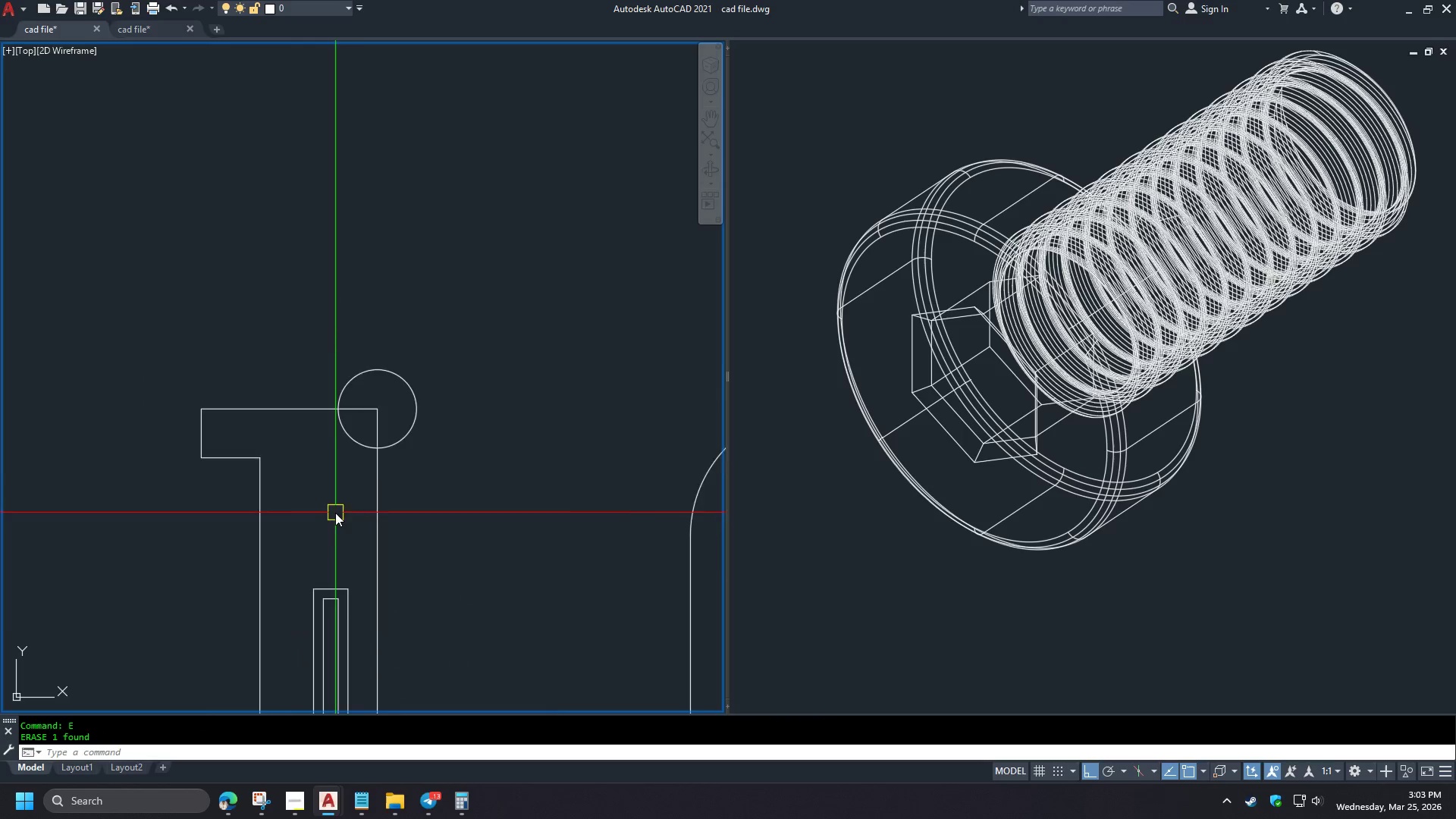 
scroll: coordinate [335, 513], scroll_direction: down, amount: 2.0
 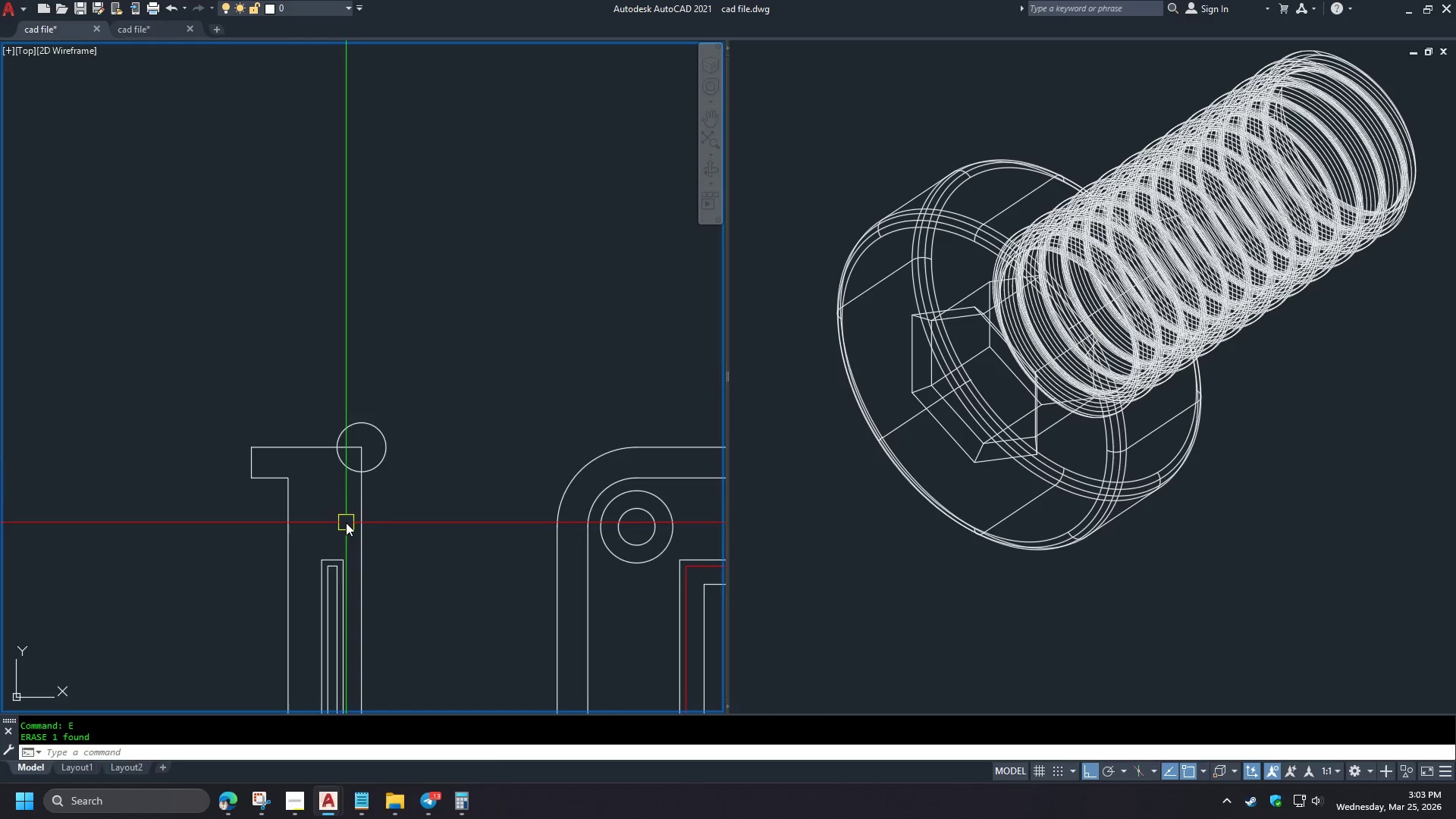 
scroll: coordinate [334, 525], scroll_direction: up, amount: 2.0
 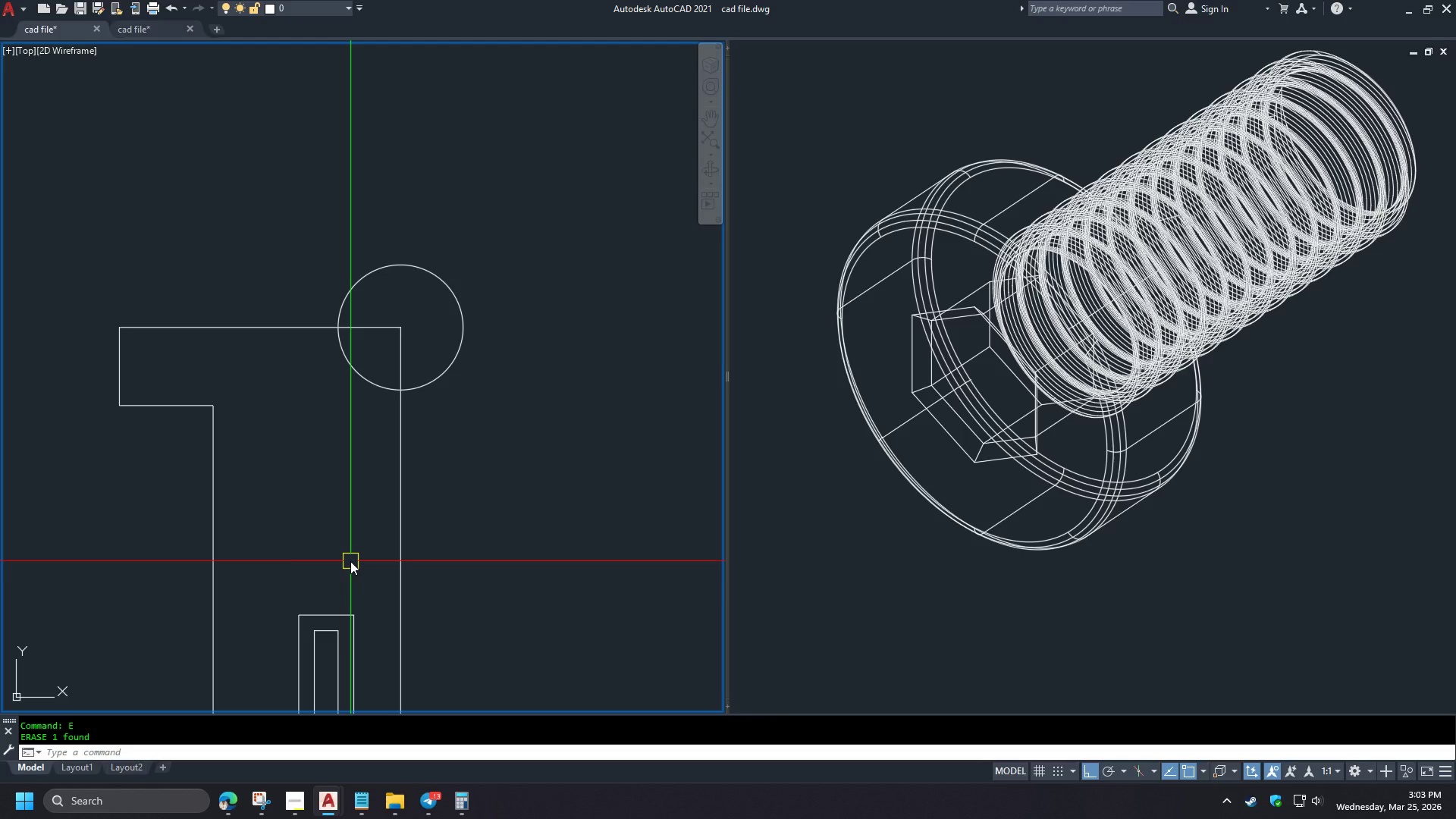 
key(L)
 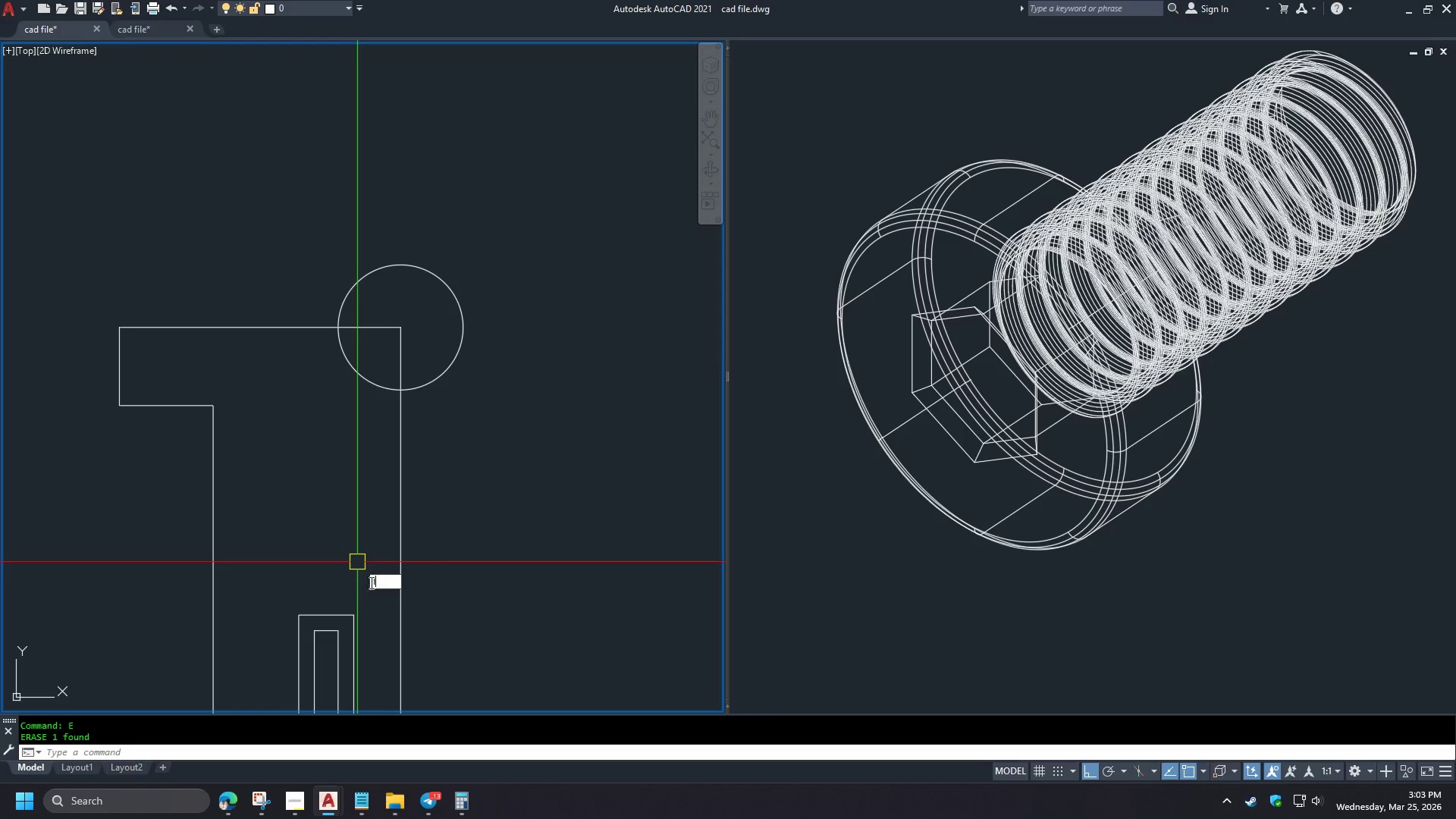 
key(Space)
 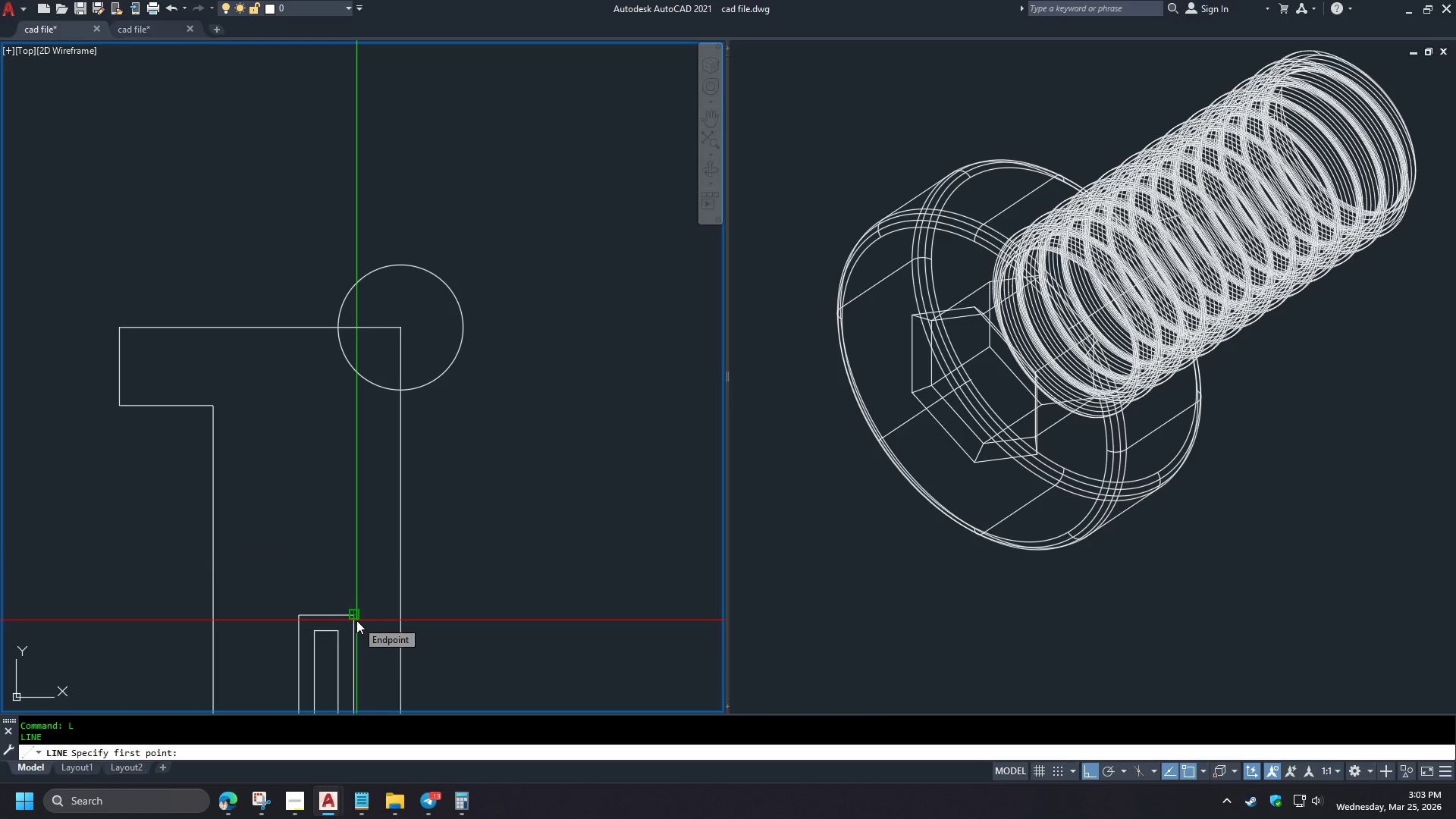 
wait(5.69)
 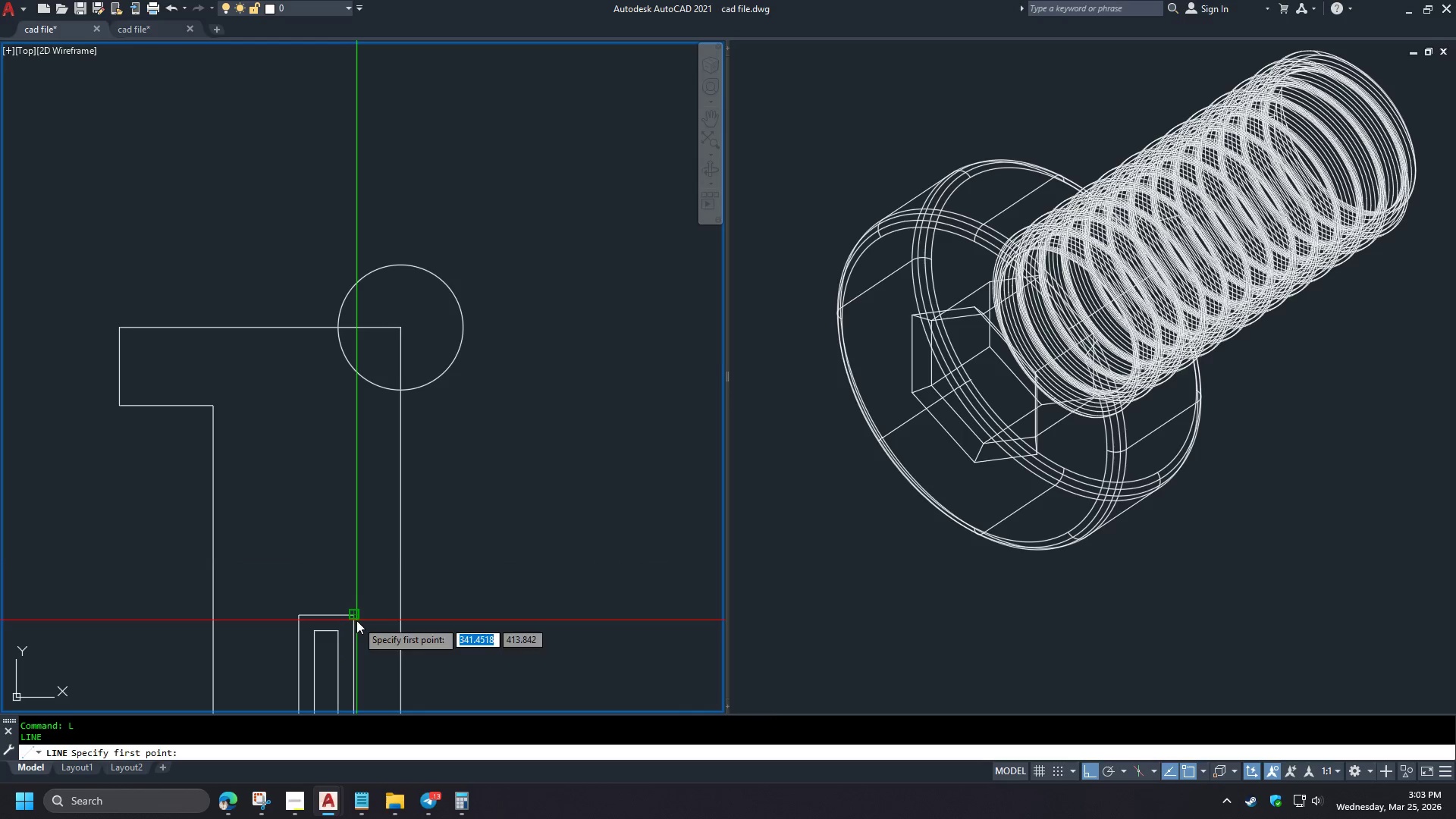 
left_click([356, 620])
 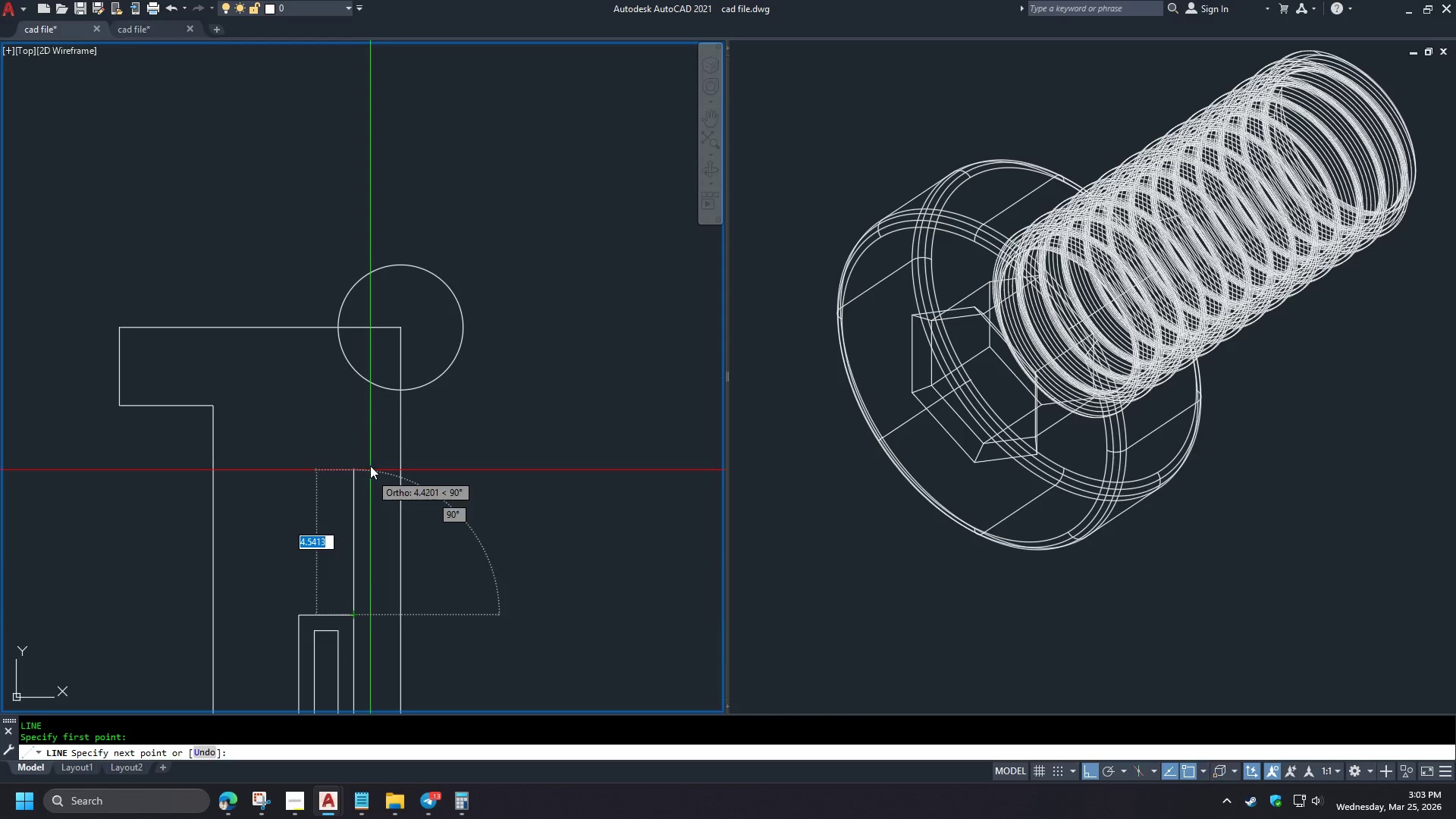 
left_click([366, 413])
 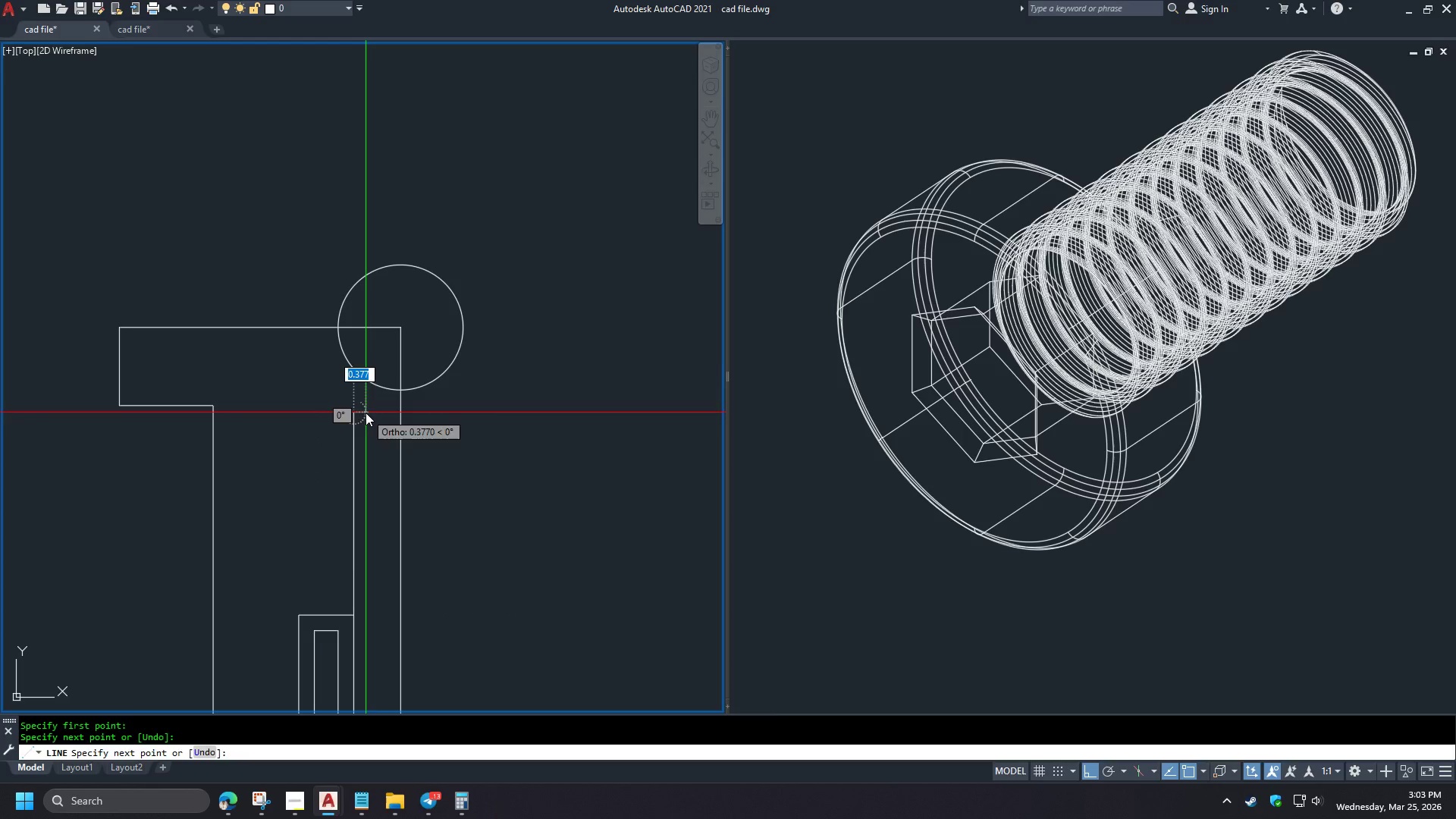 
key(Space)
 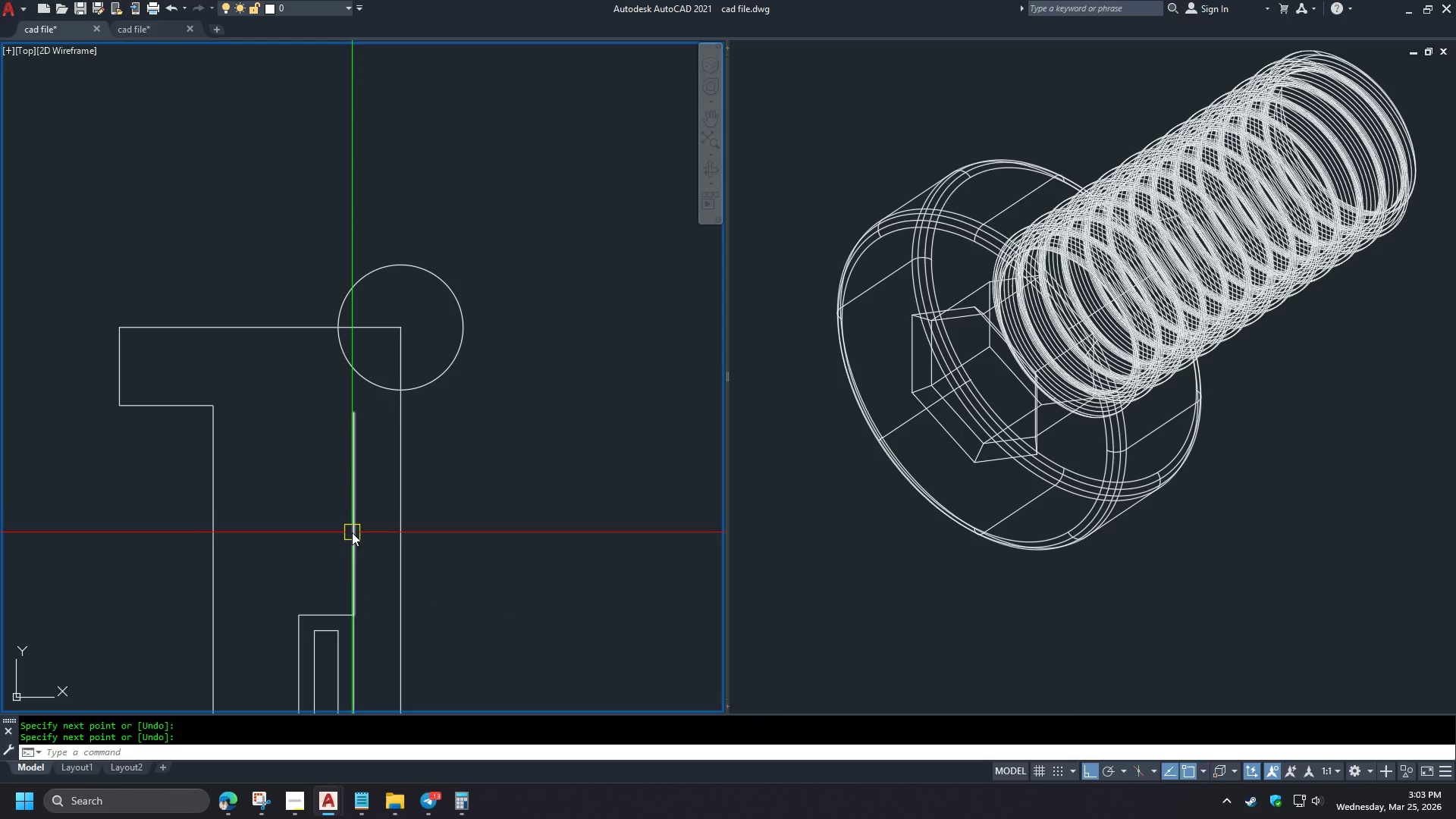 
left_click([352, 535])
 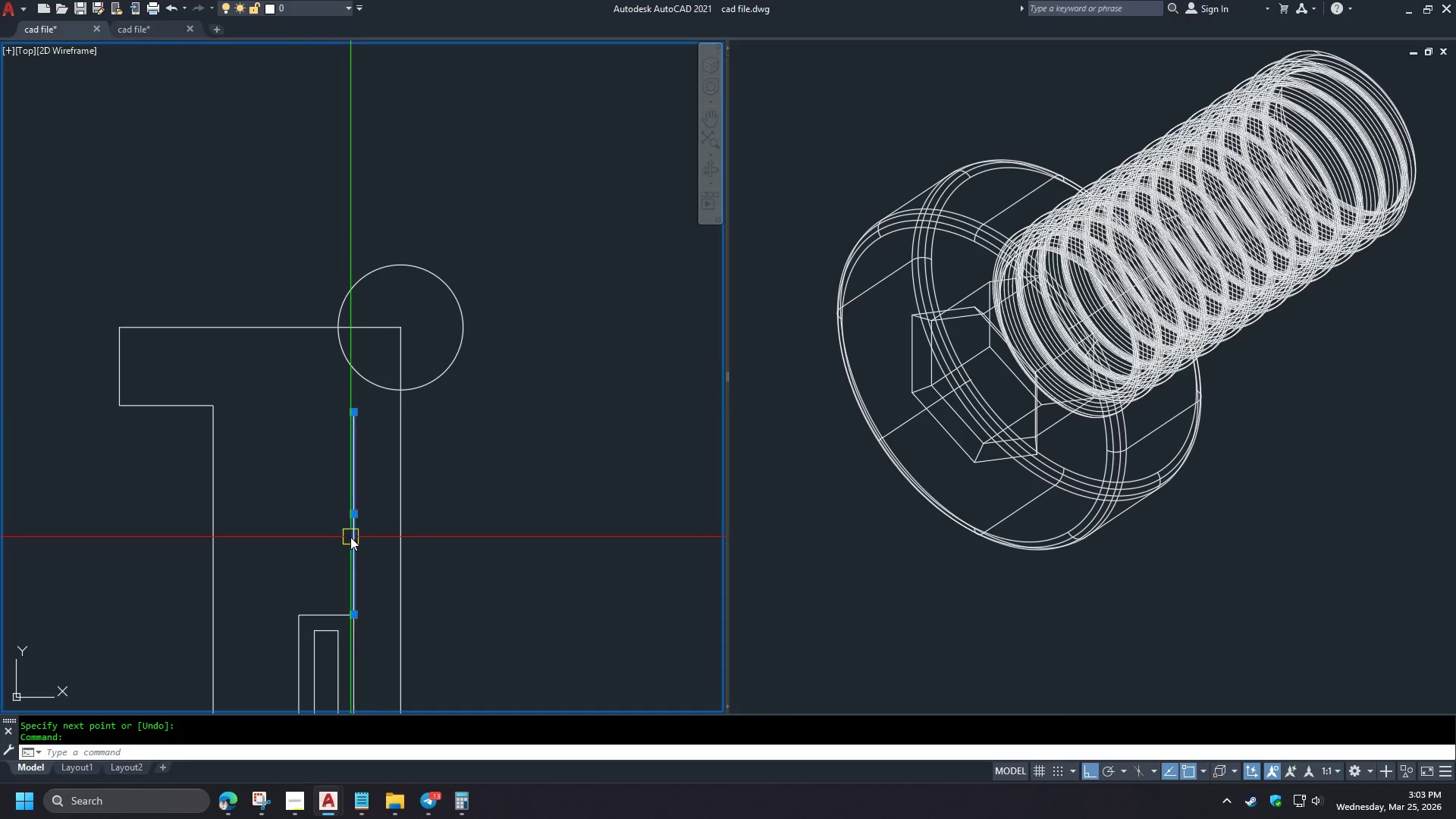 
key(E)
 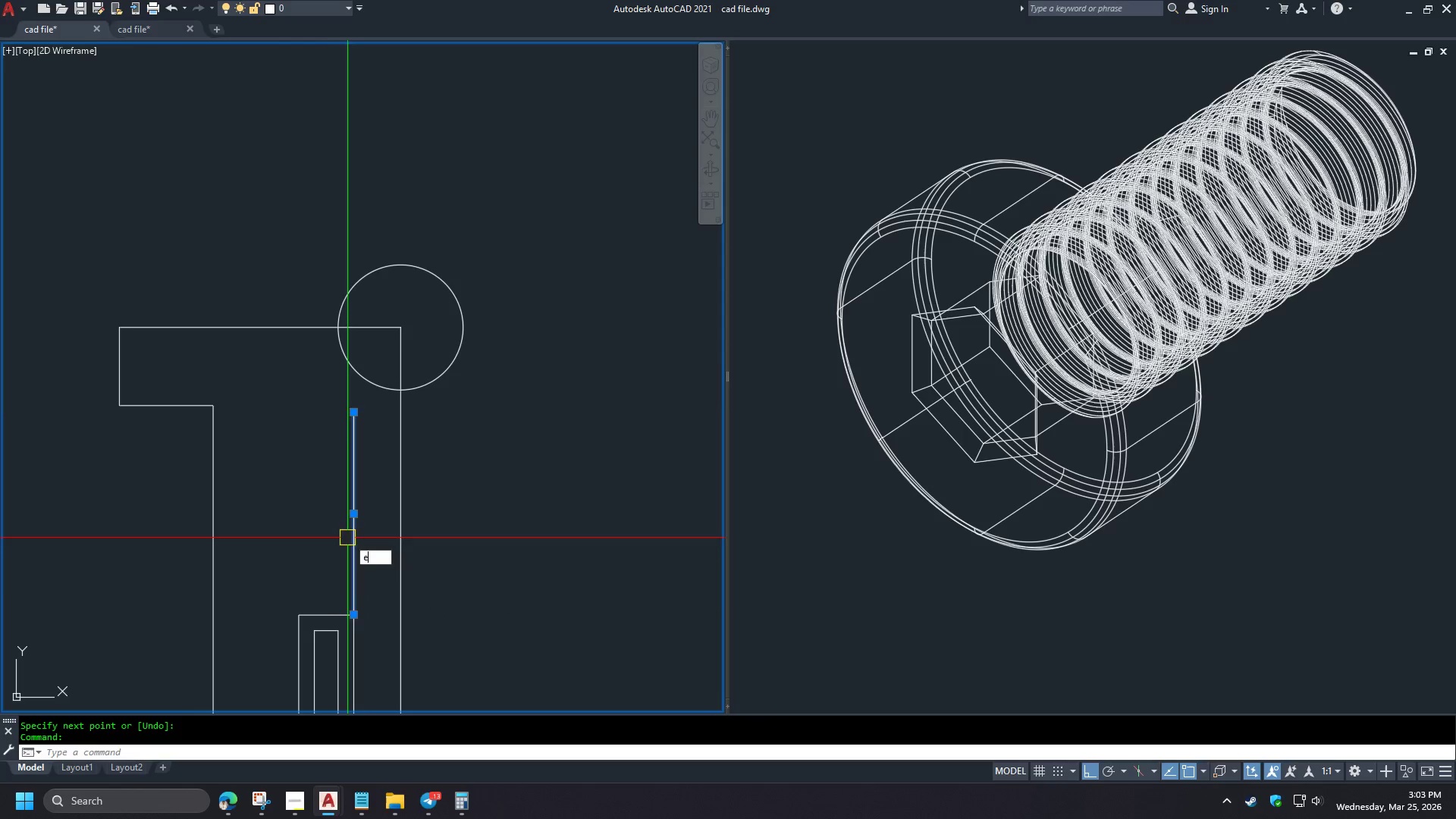 
key(Space)
 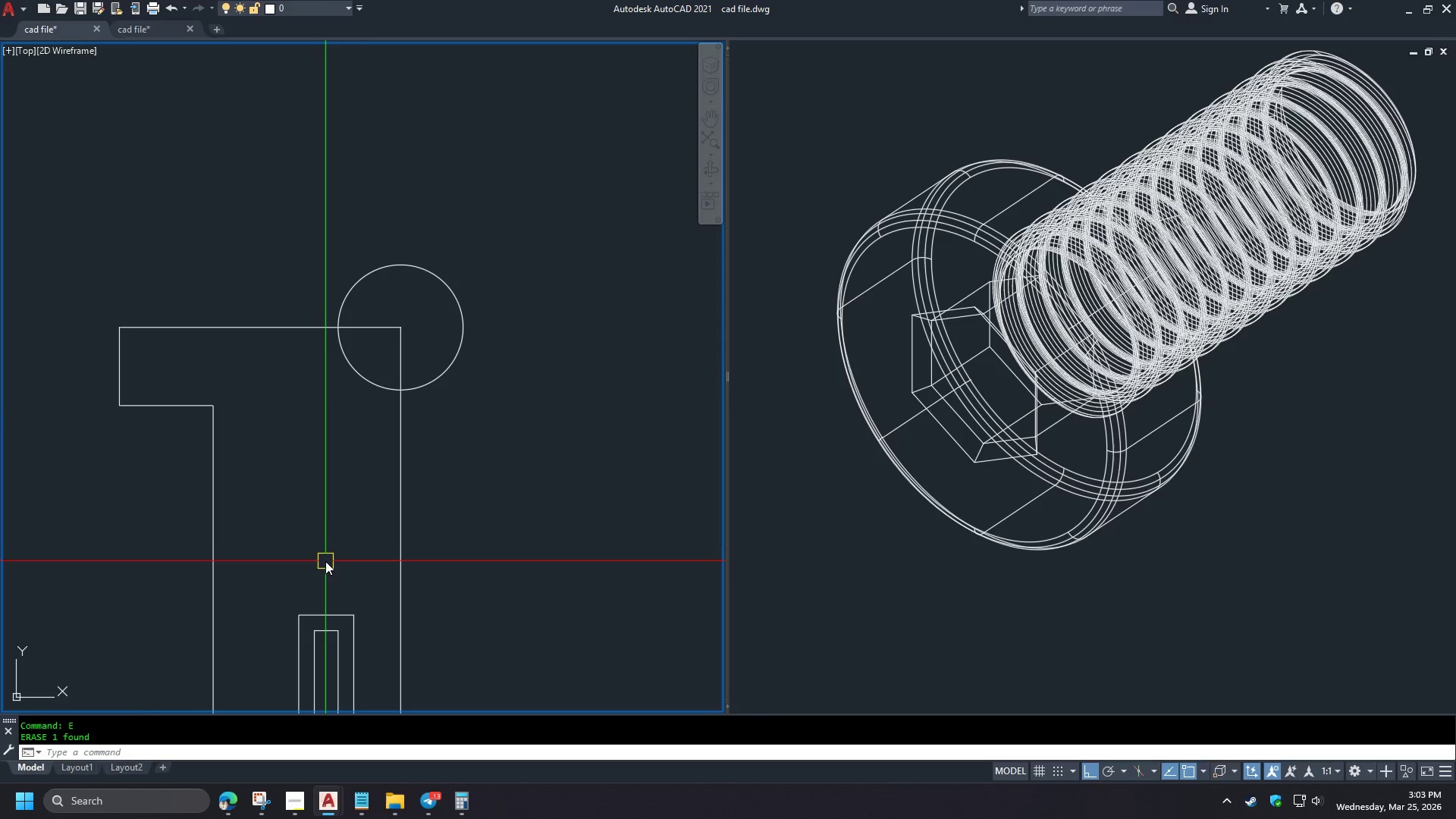 
key(L)
 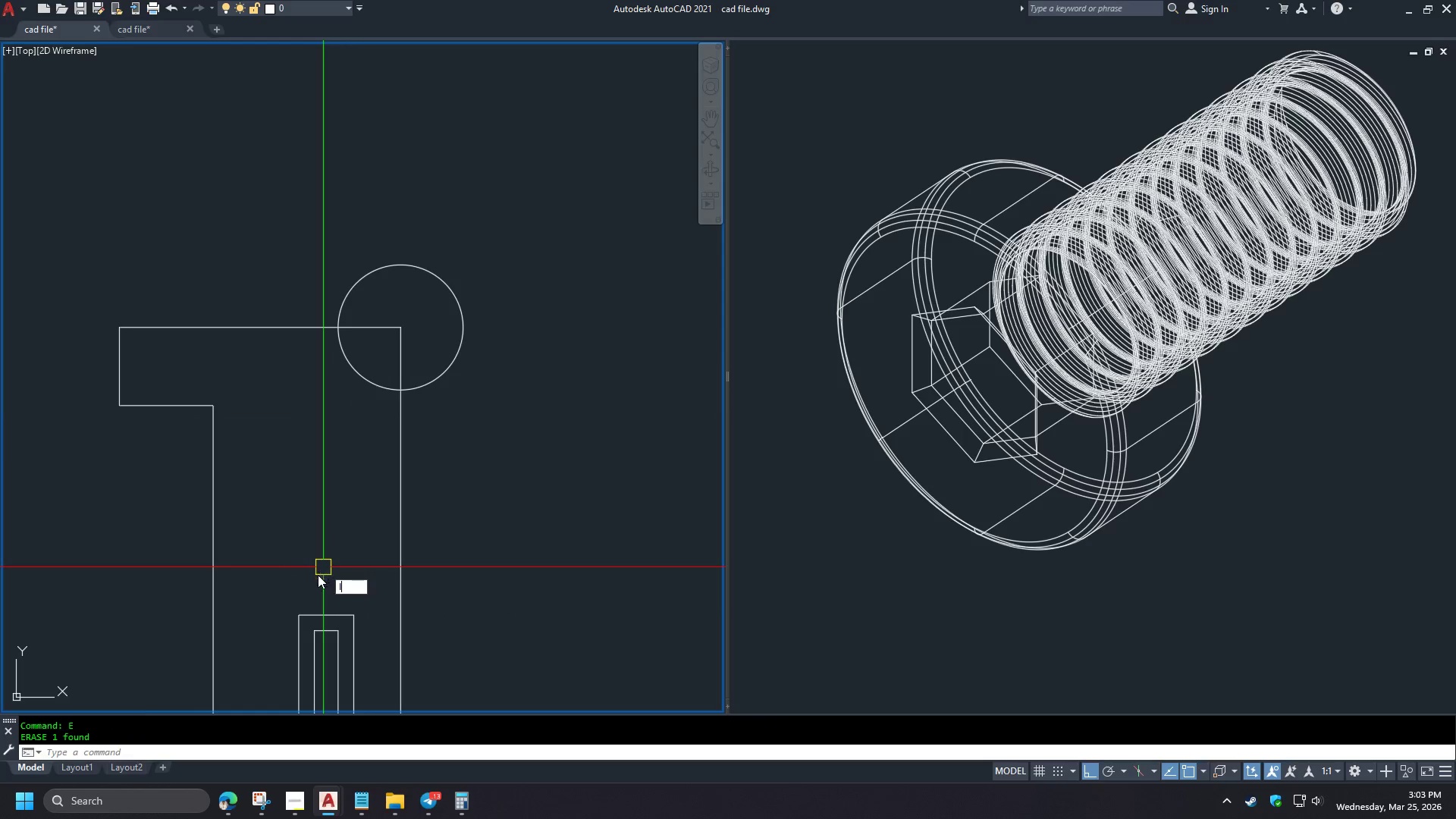 
key(Space)
 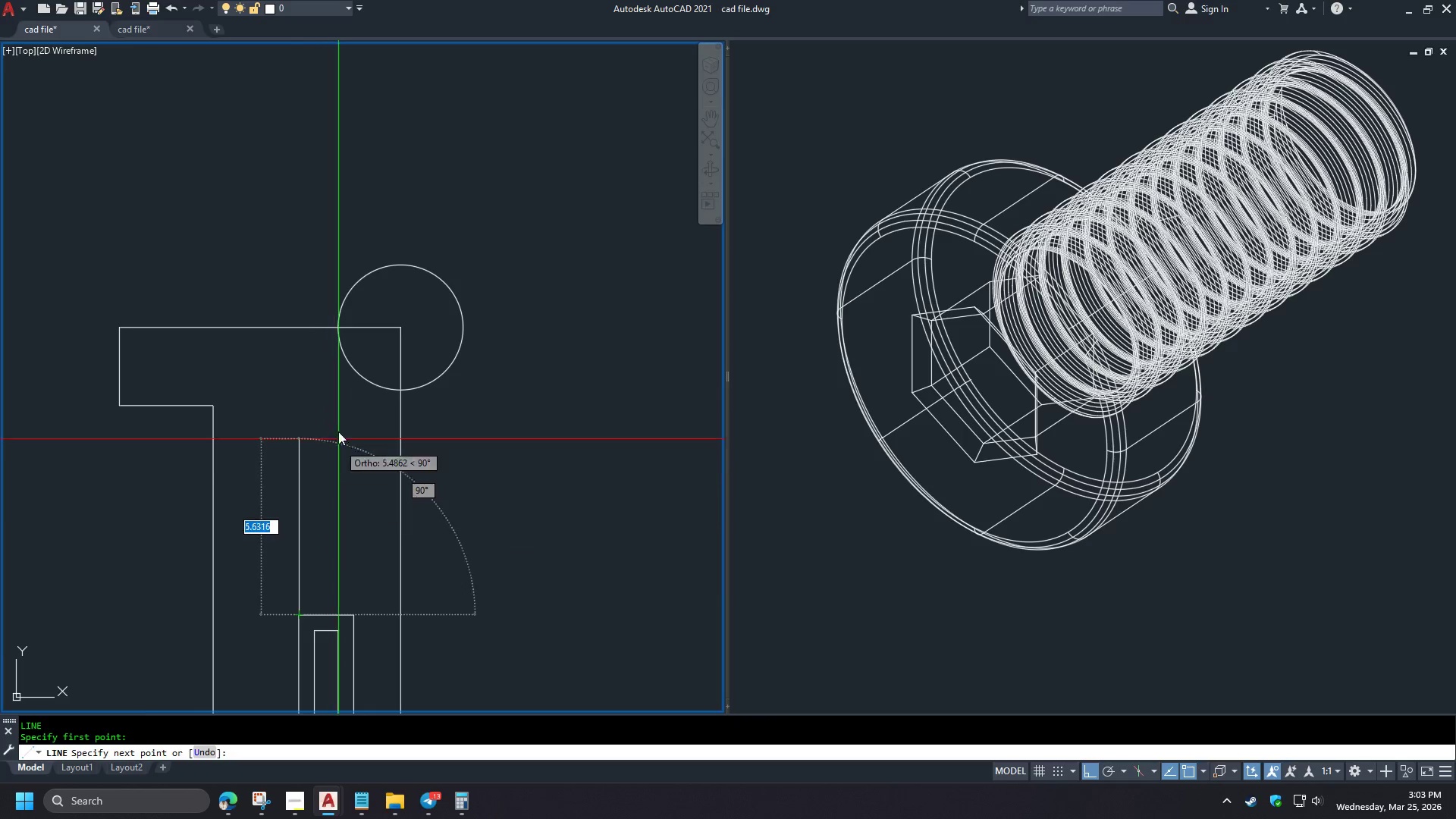 
left_click([330, 405])
 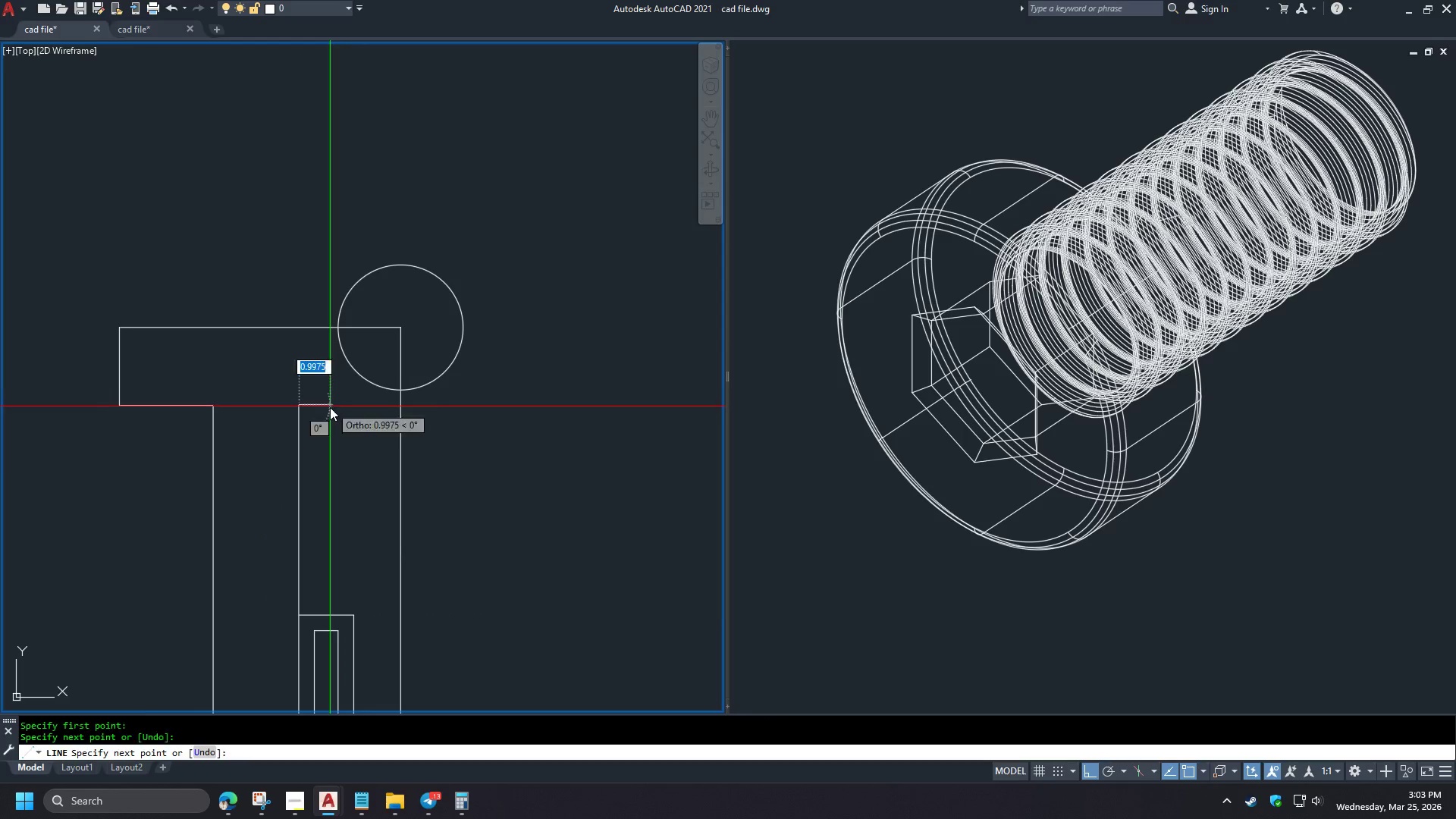 
key(Space)
 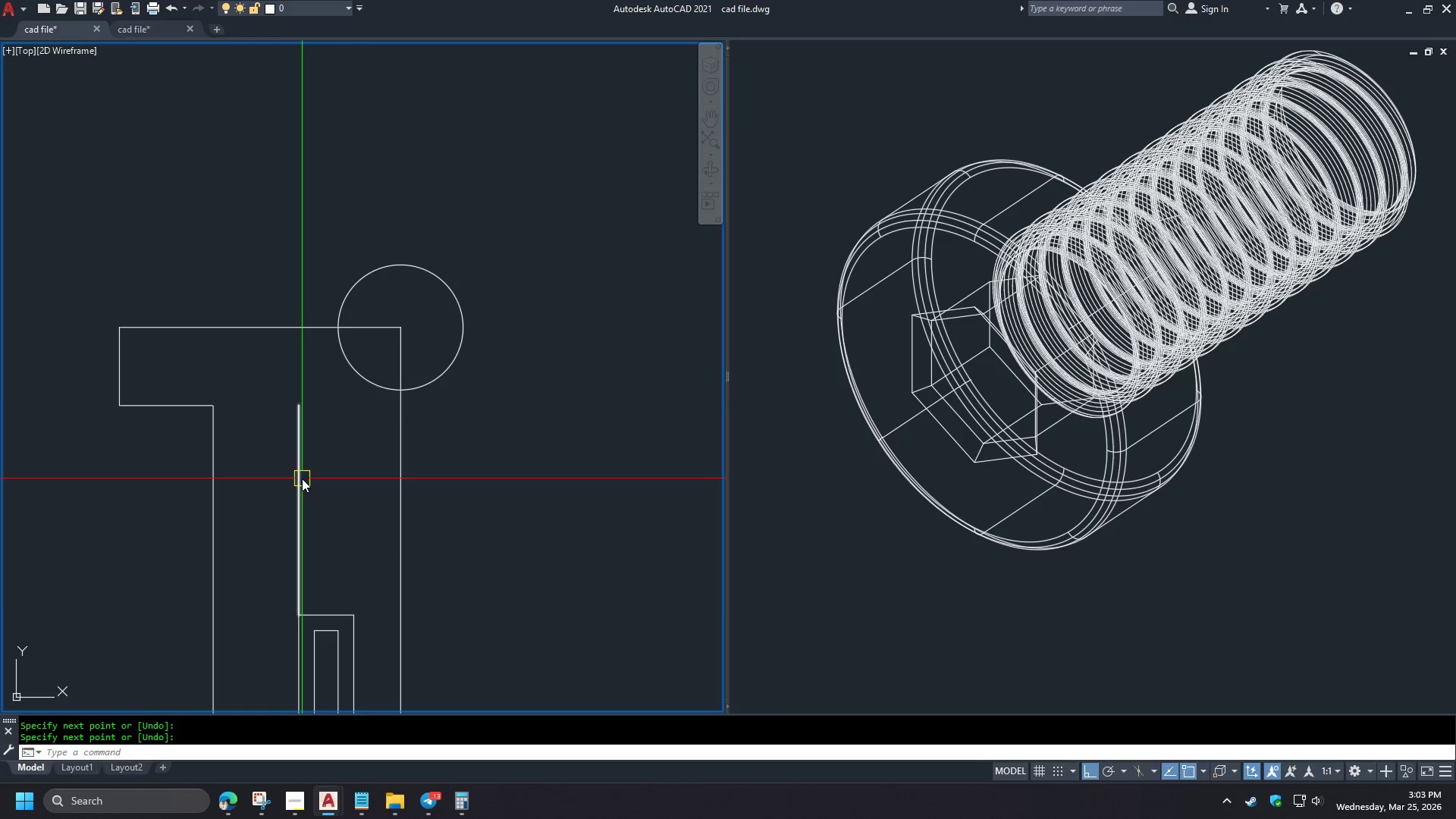 
left_click([302, 479])
 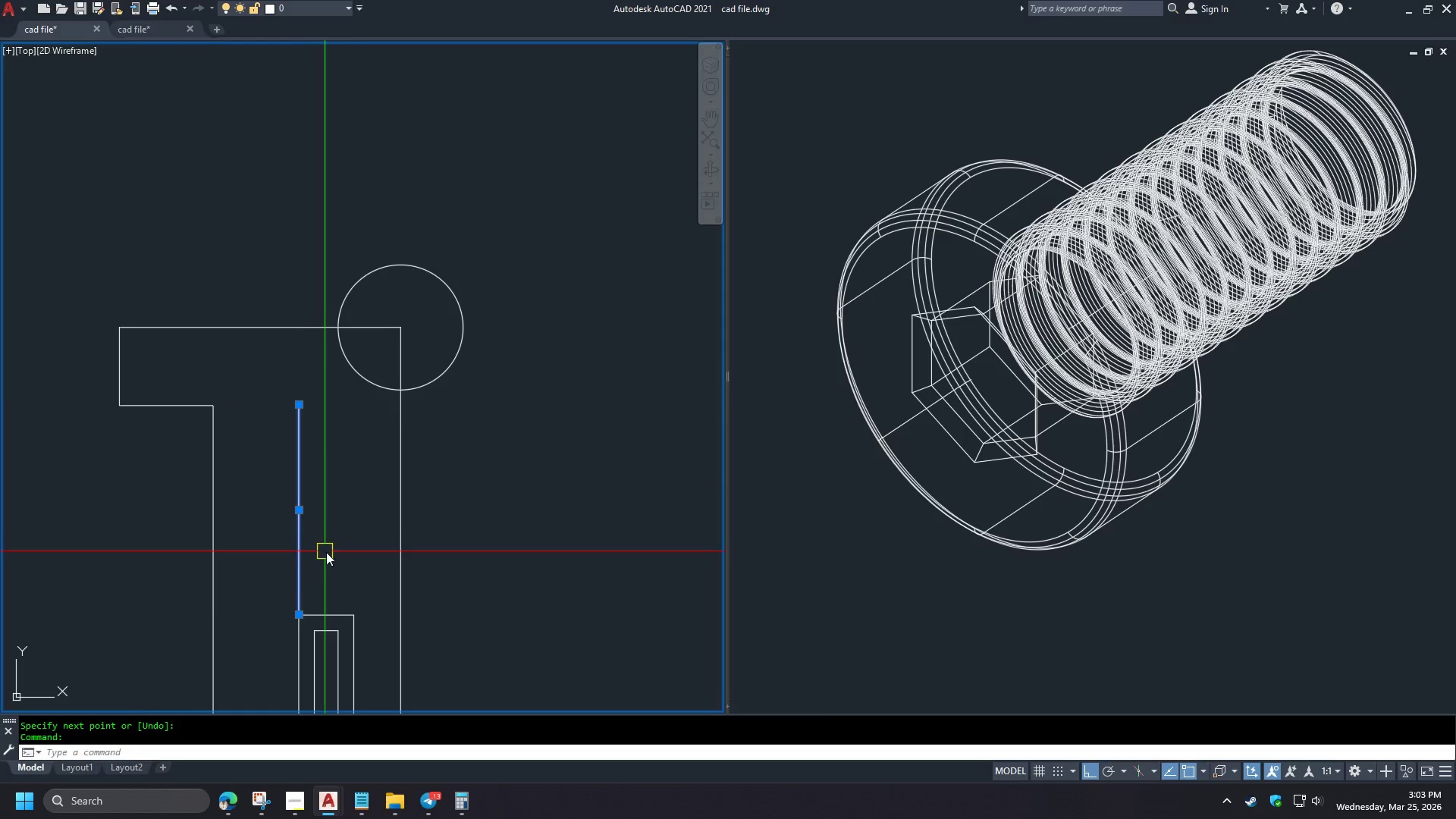 
type(ro end )
 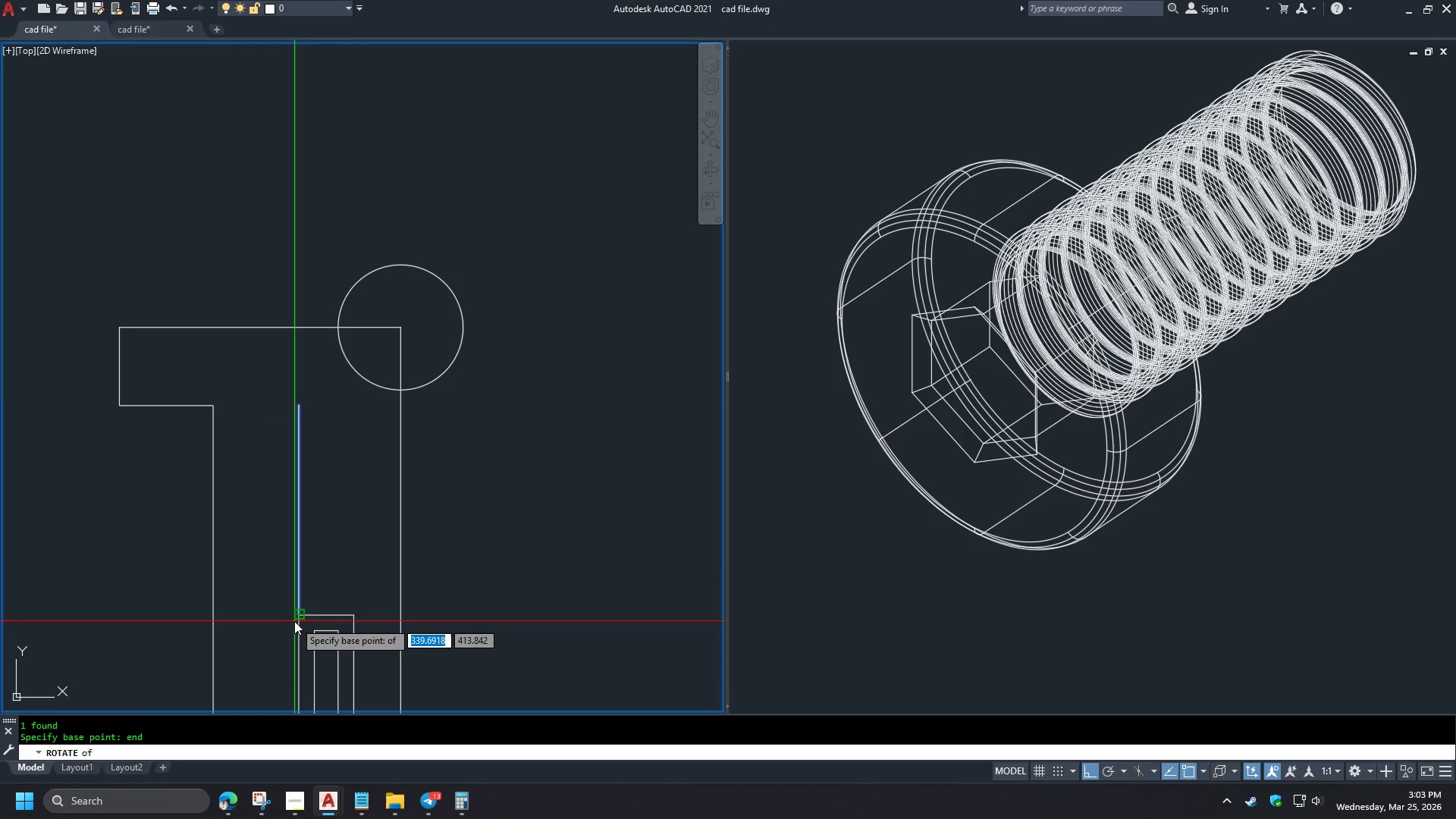 
left_click([294, 621])
 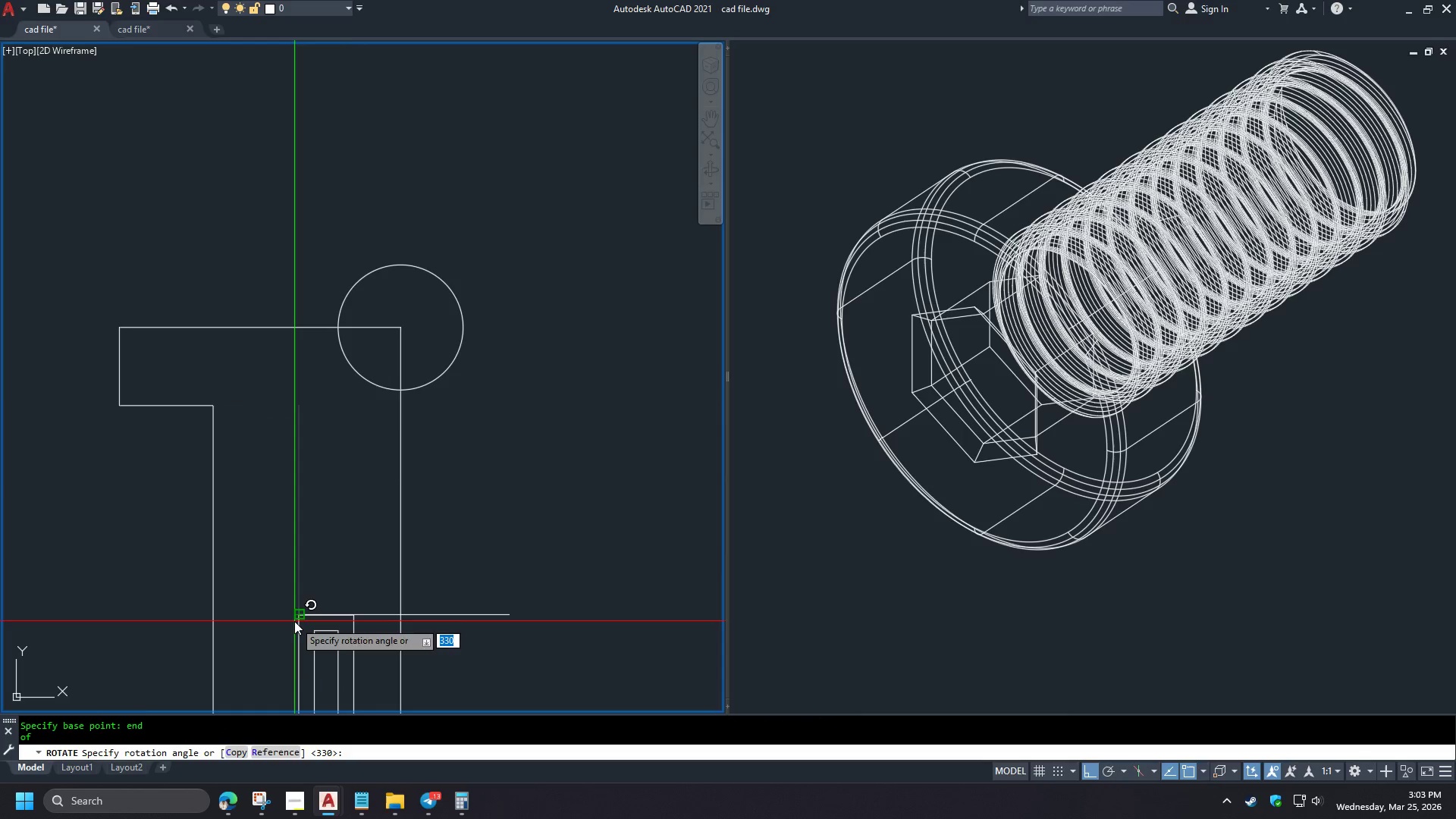 
key(NumpadSubtract)
 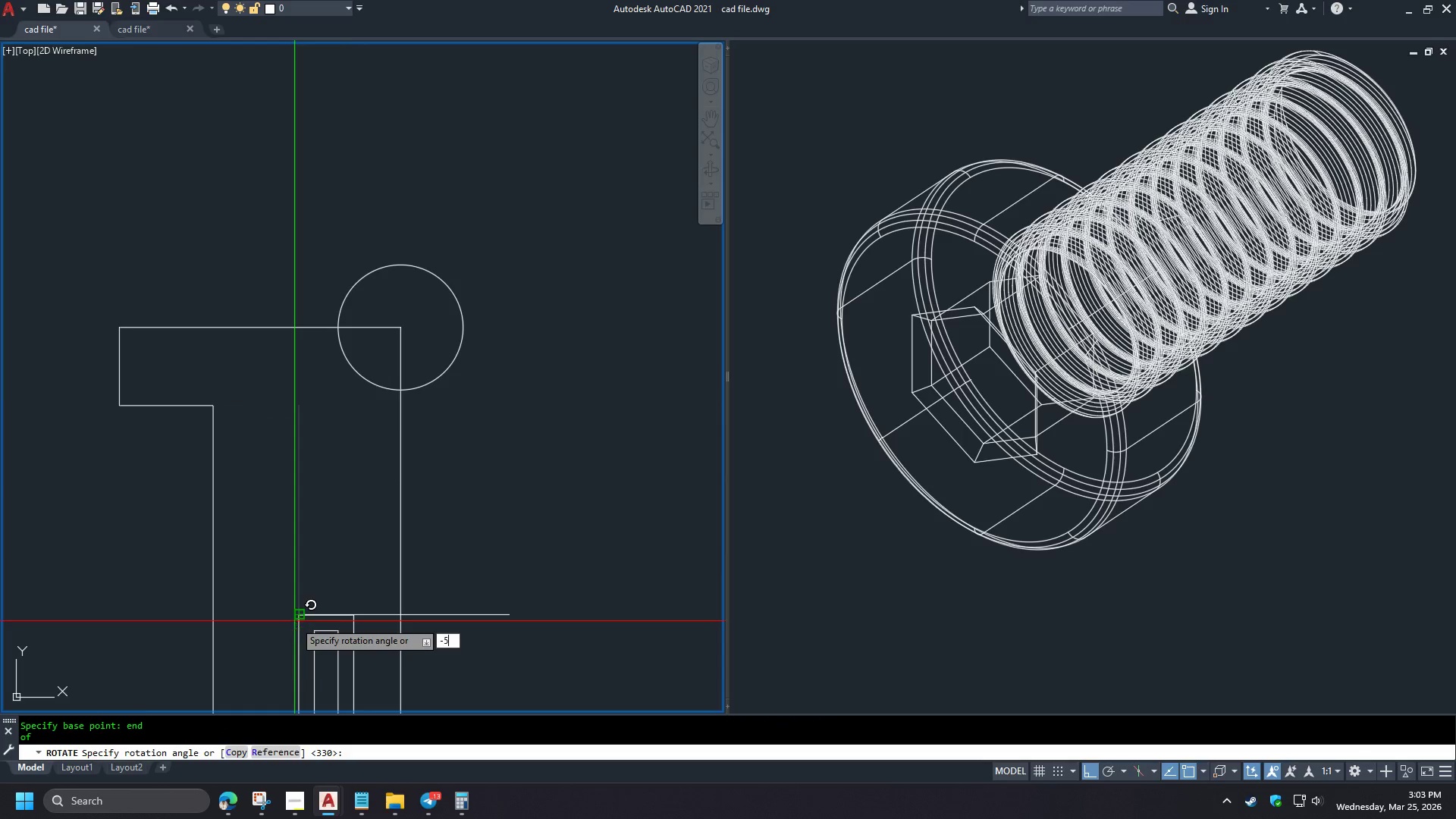 
key(Numpad5)
 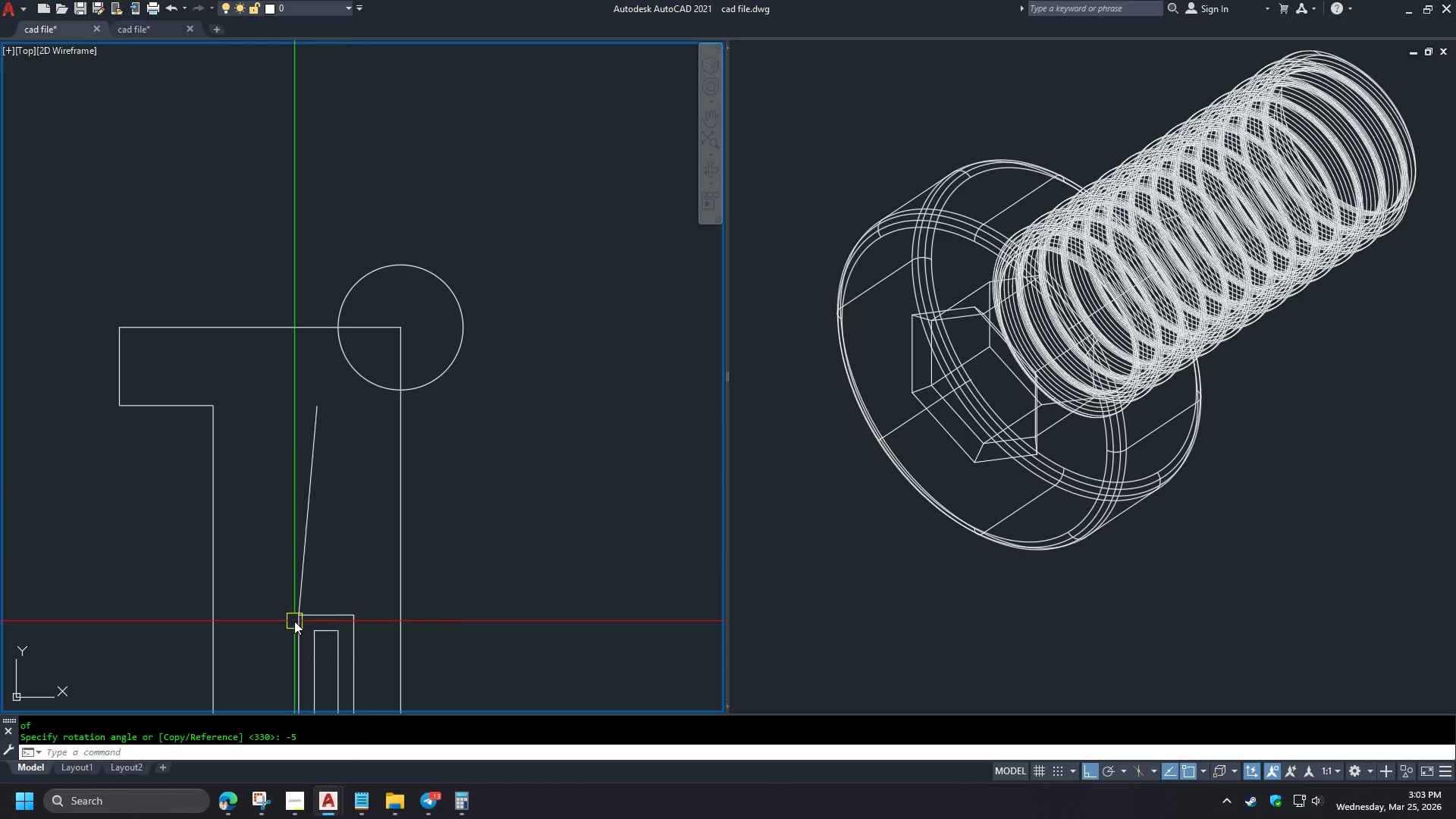 
key(Space)
 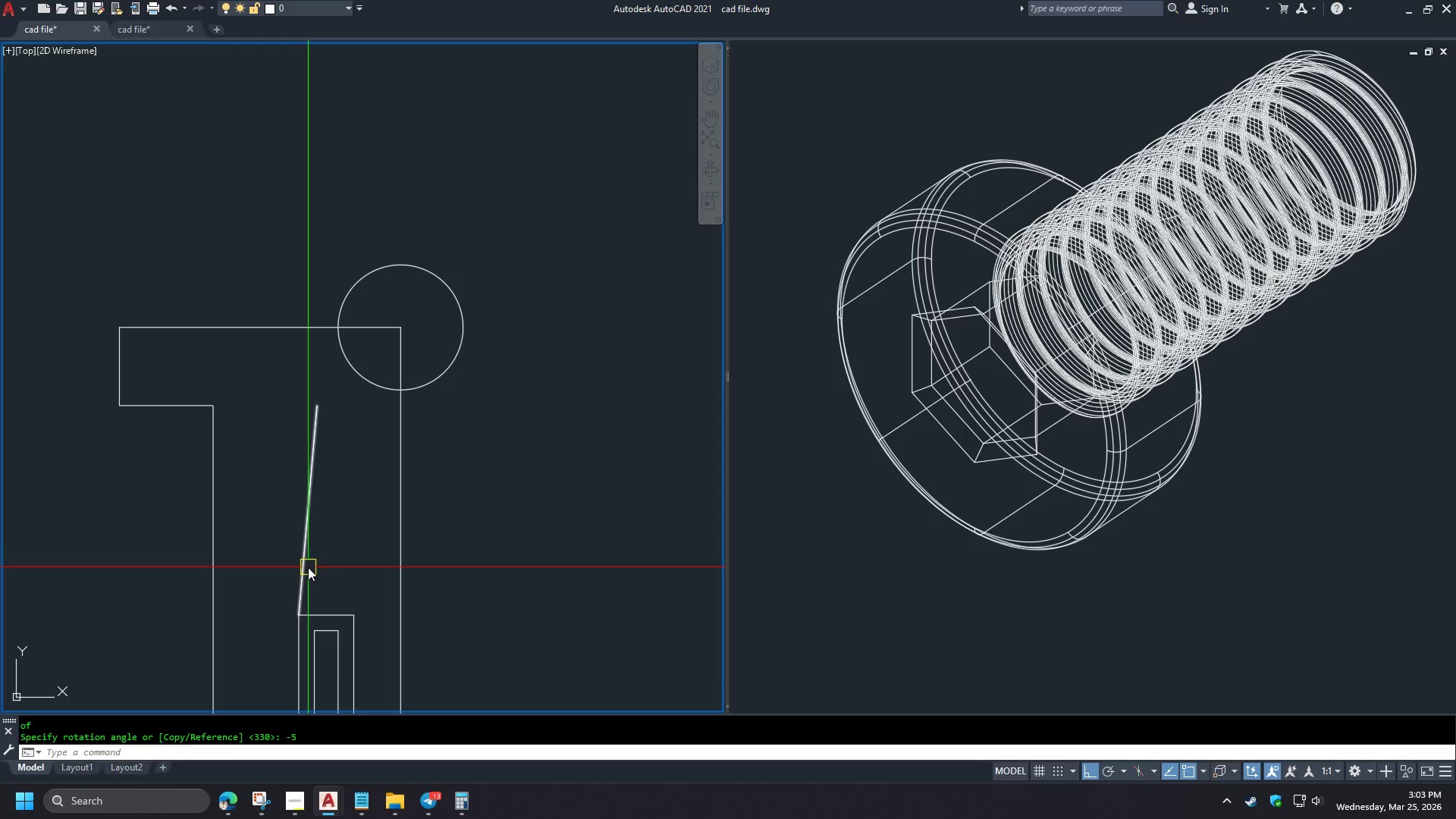 
wait(7.48)
 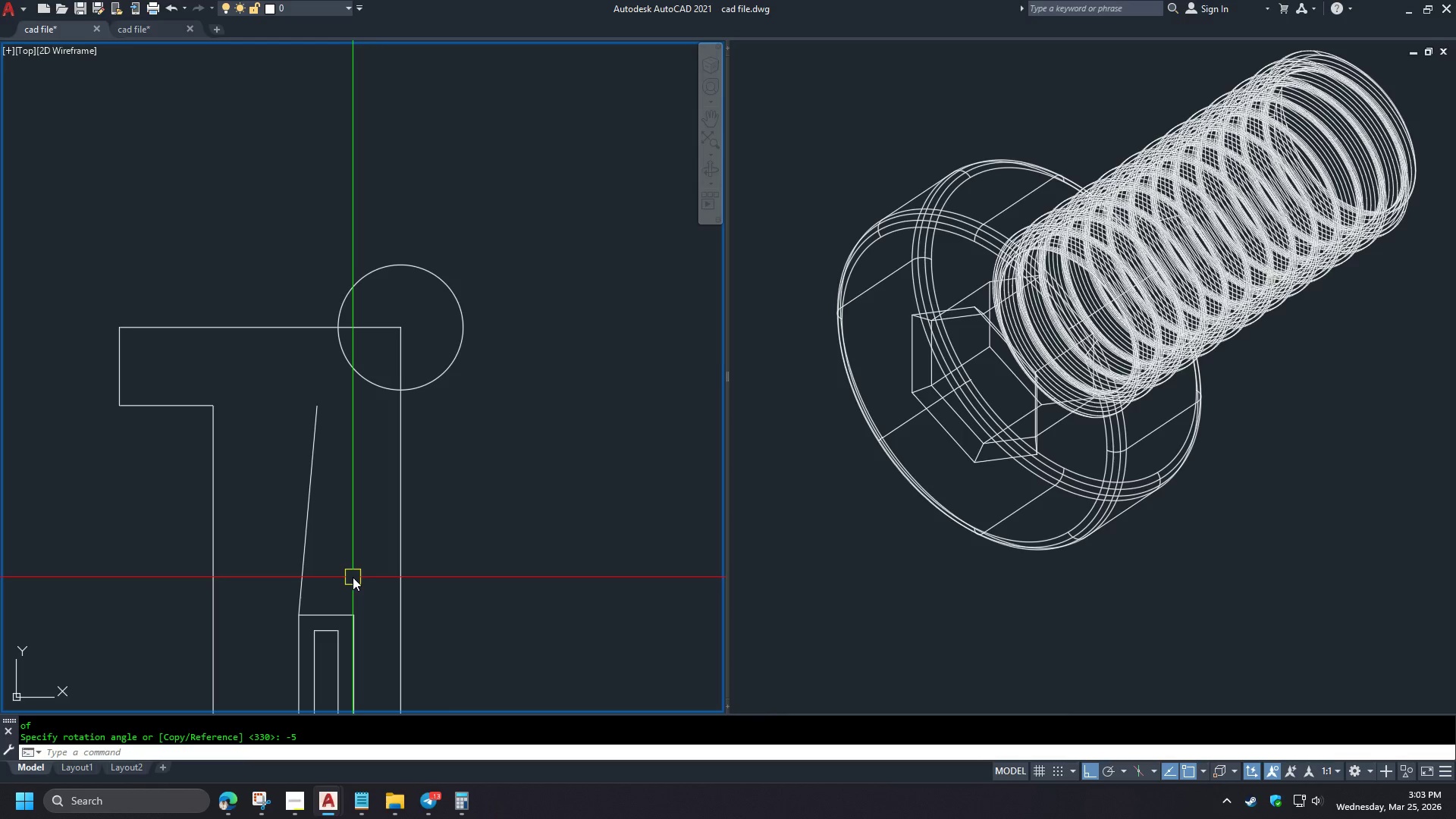 
key(C)
 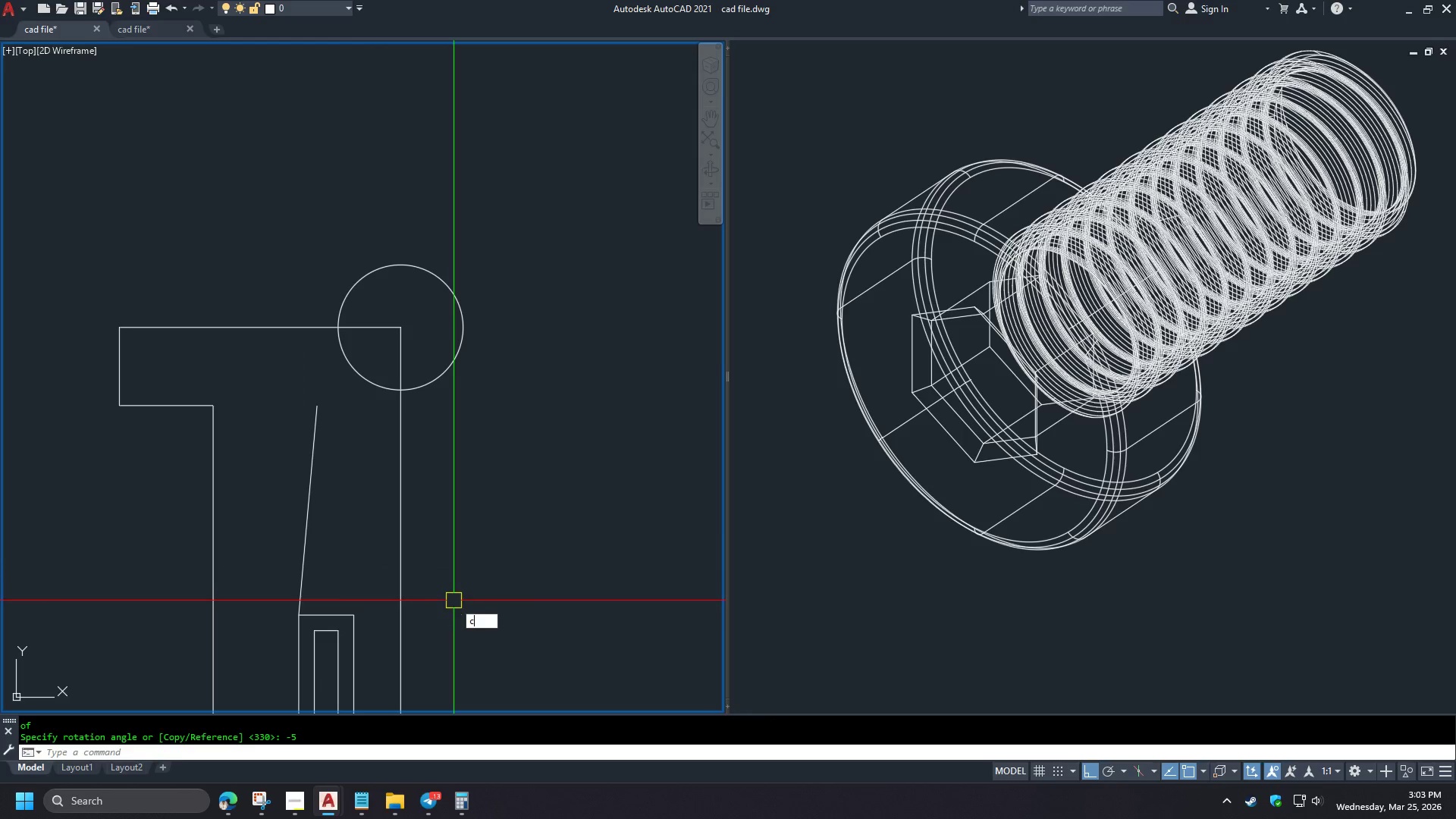 
key(Space)
 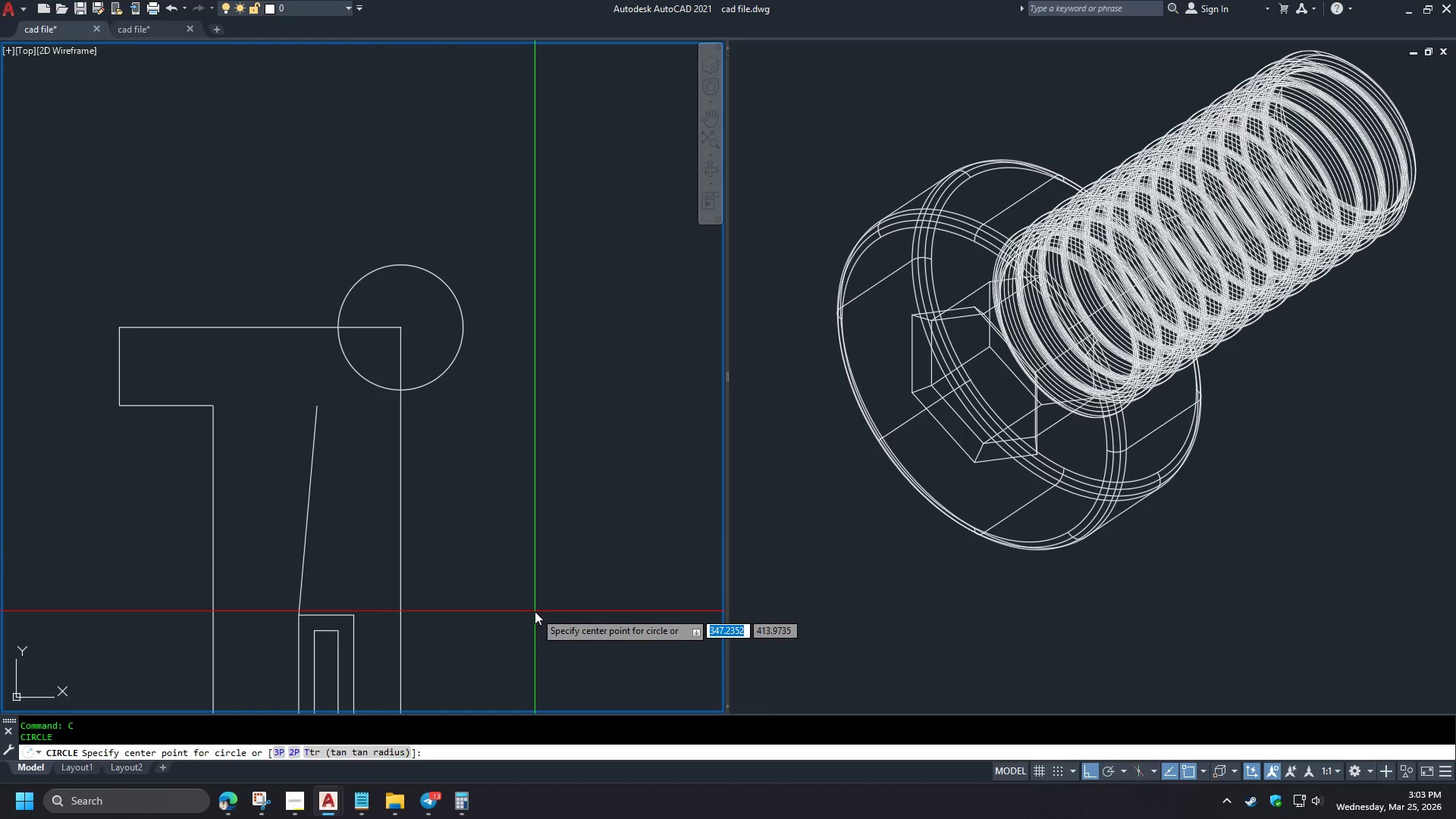 
left_click_drag(start_coordinate=[594, 617], to_coordinate=[576, 617])
 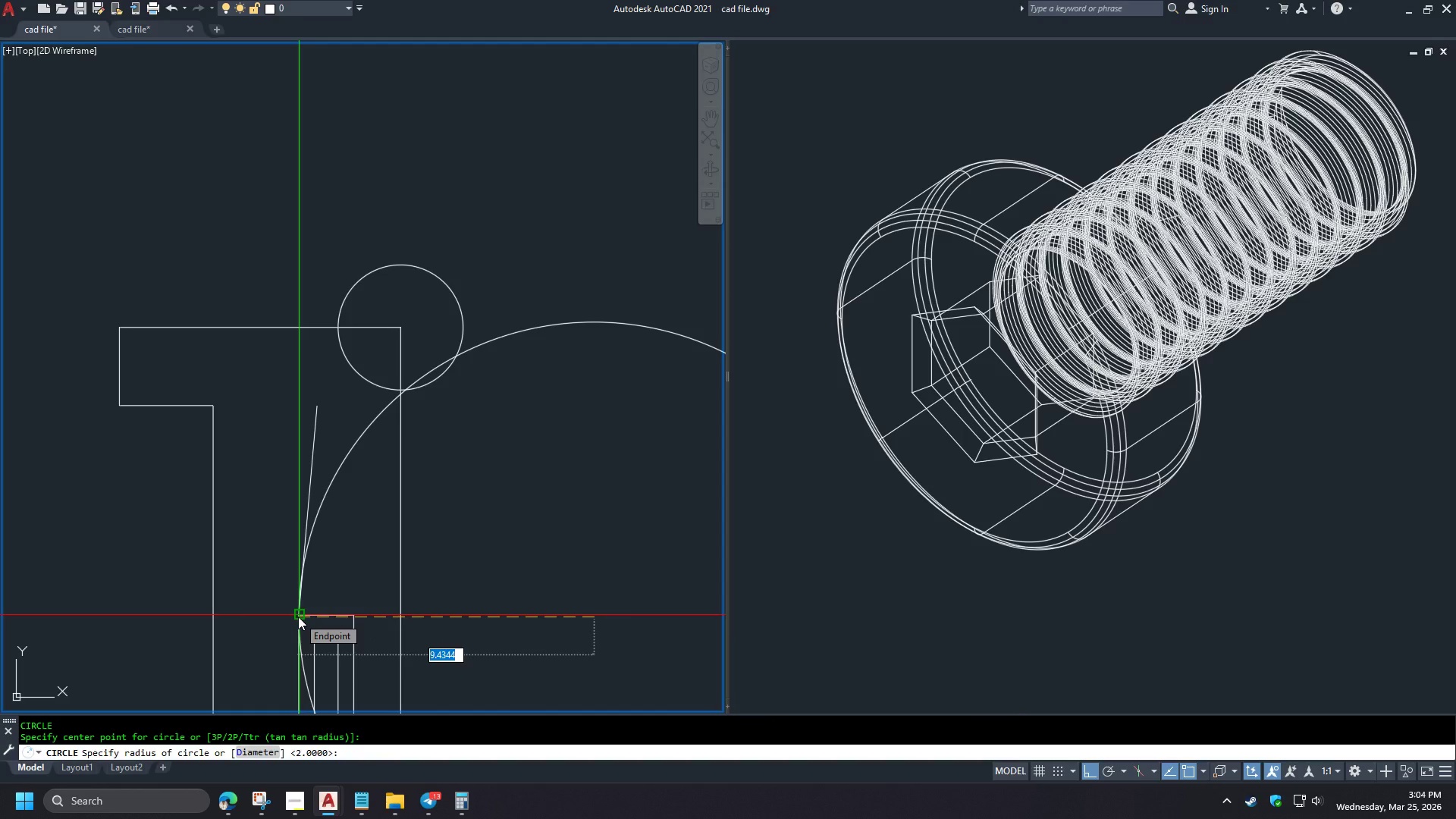 
wait(11.3)
 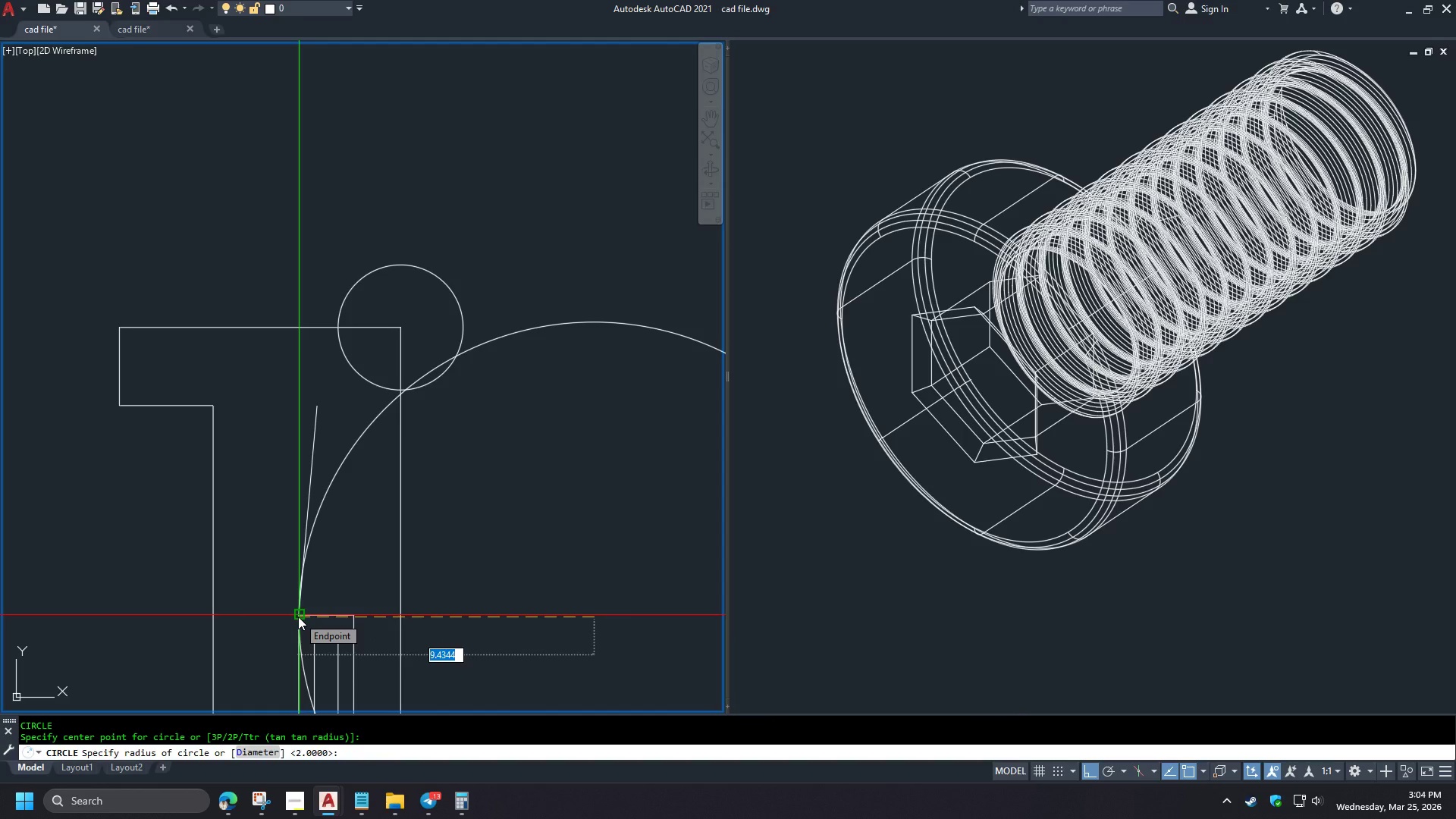 
key(Escape)
 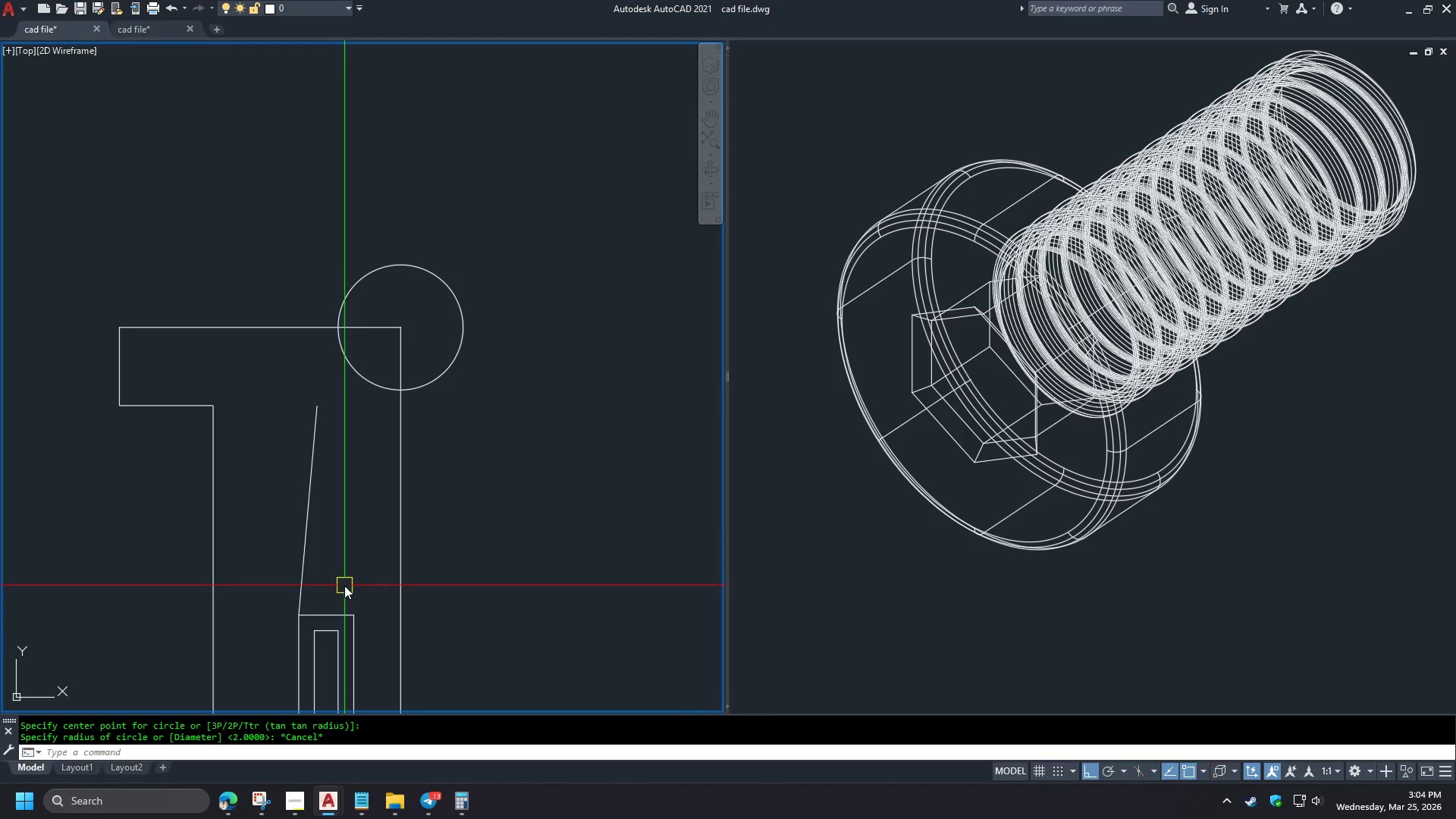 
scroll: coordinate [336, 598], scroll_direction: up, amount: 1.0
 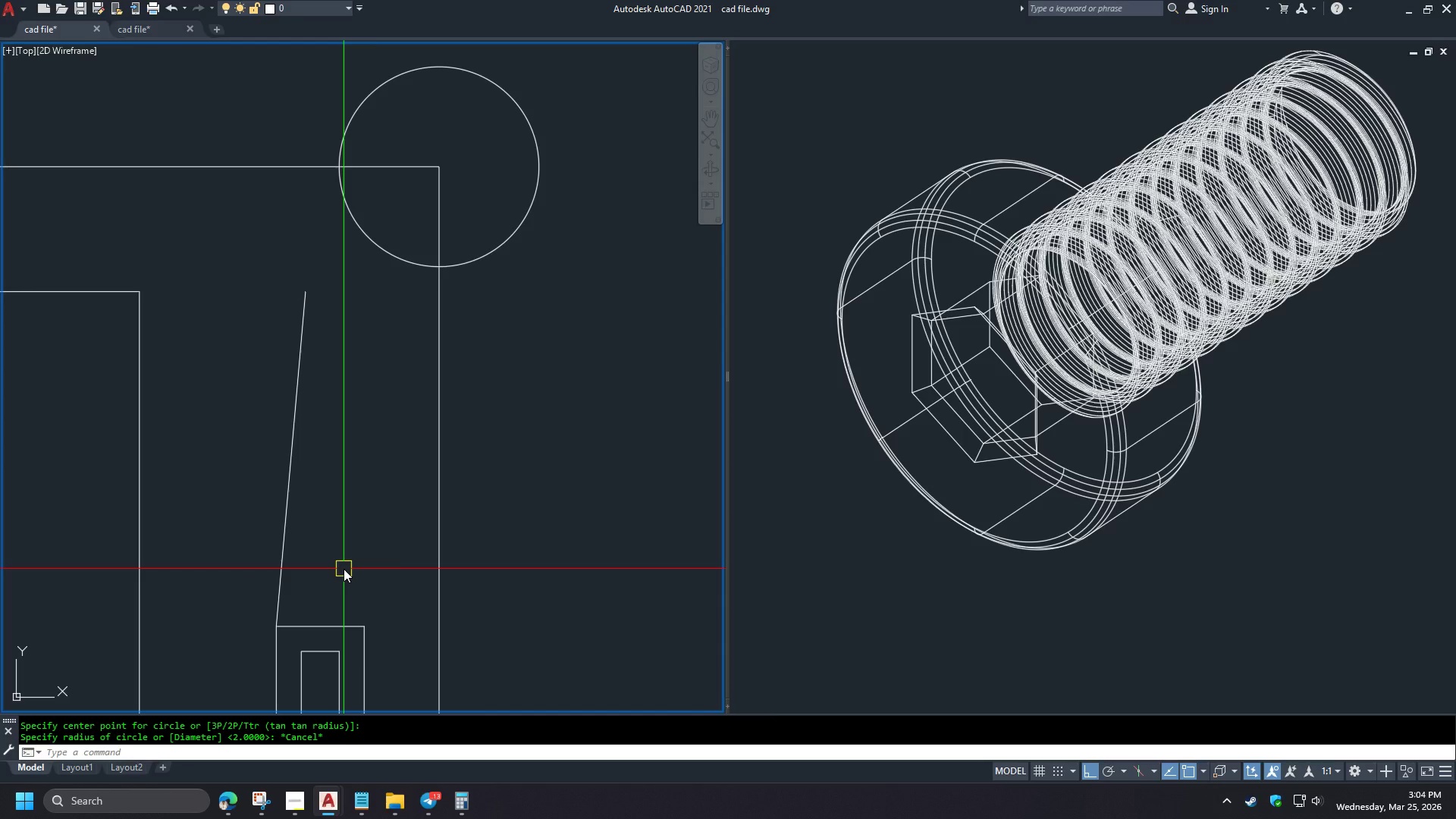 
wait(15.22)
 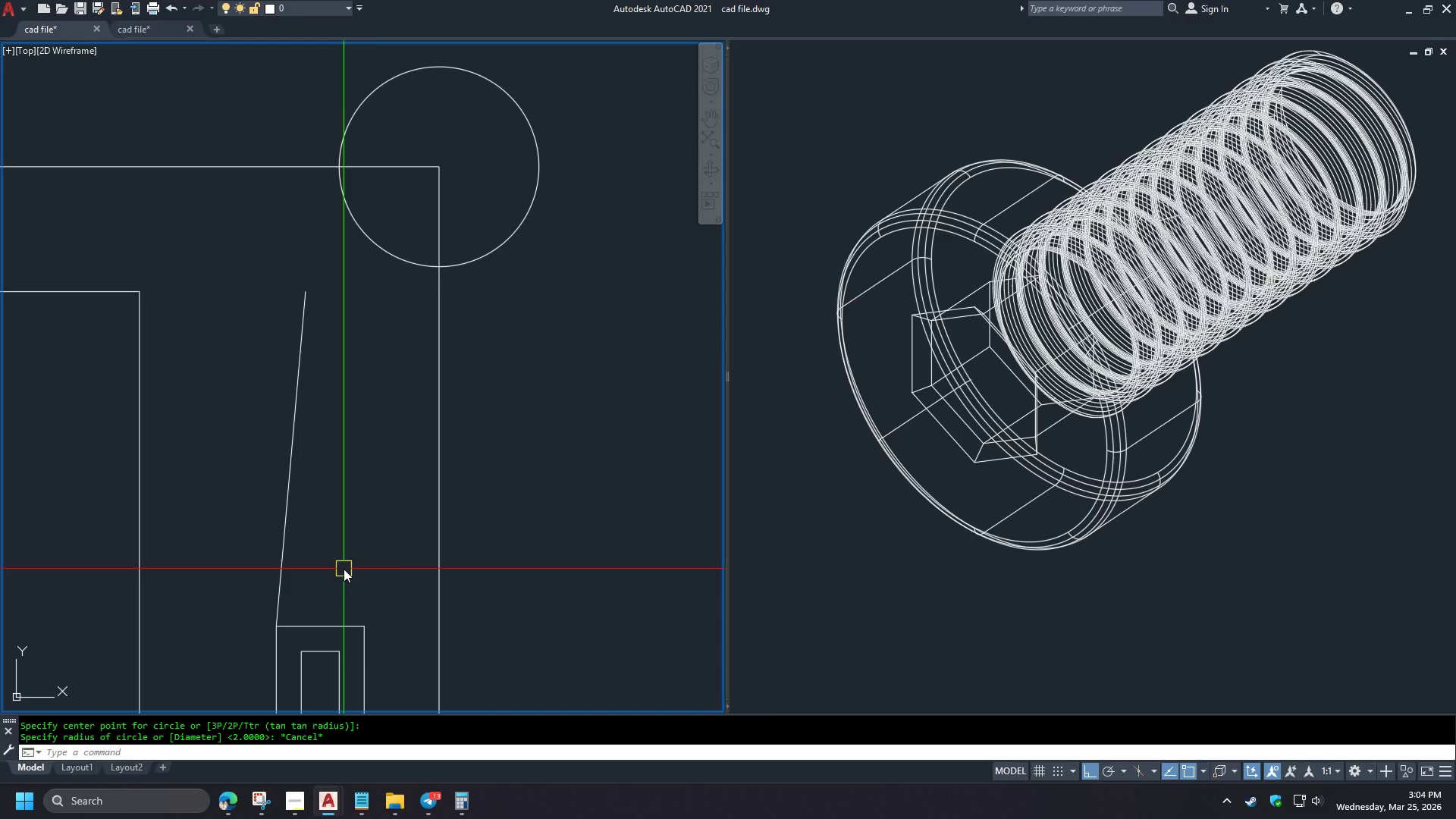 
key(O)
 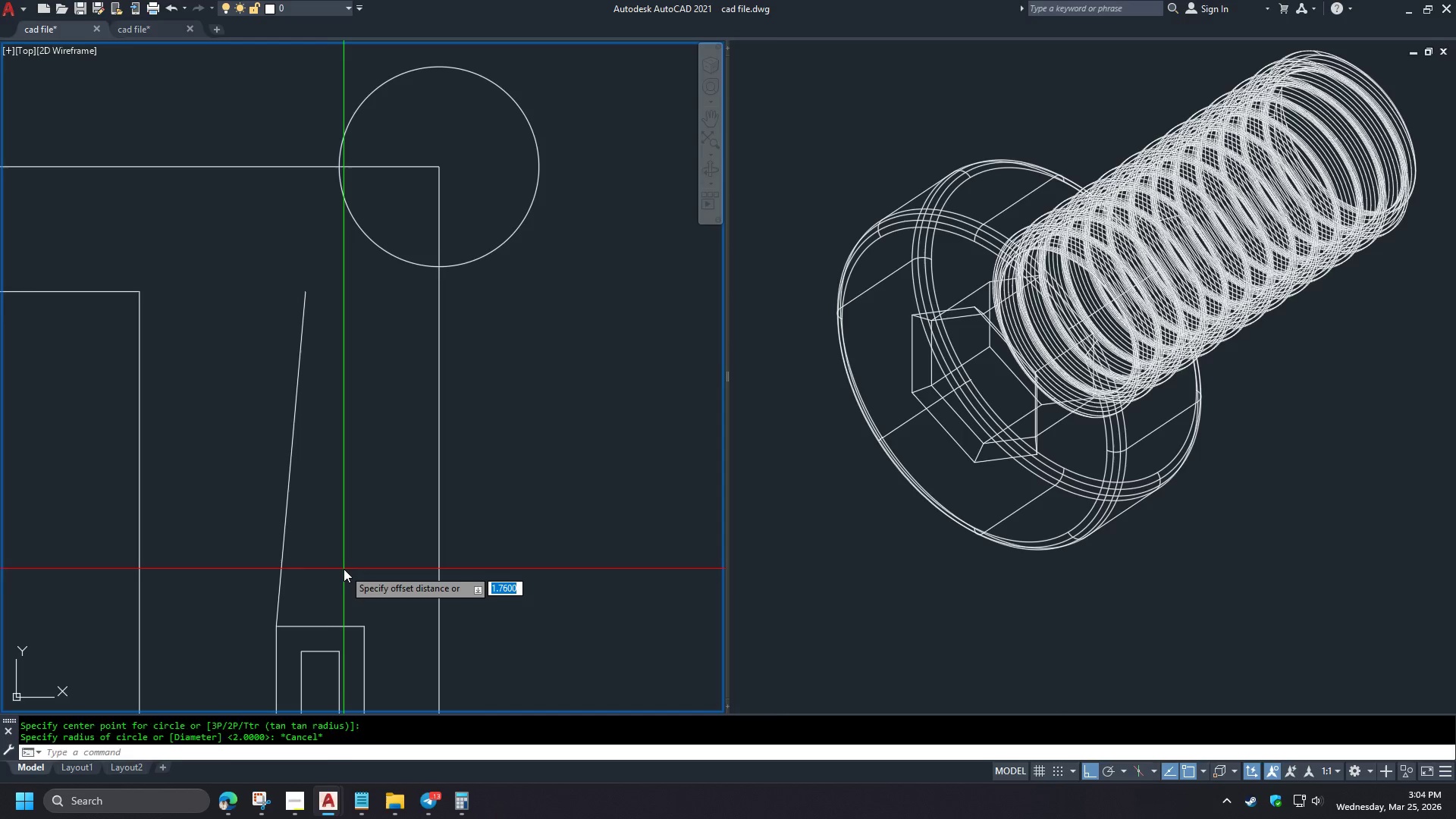 
key(Space)
 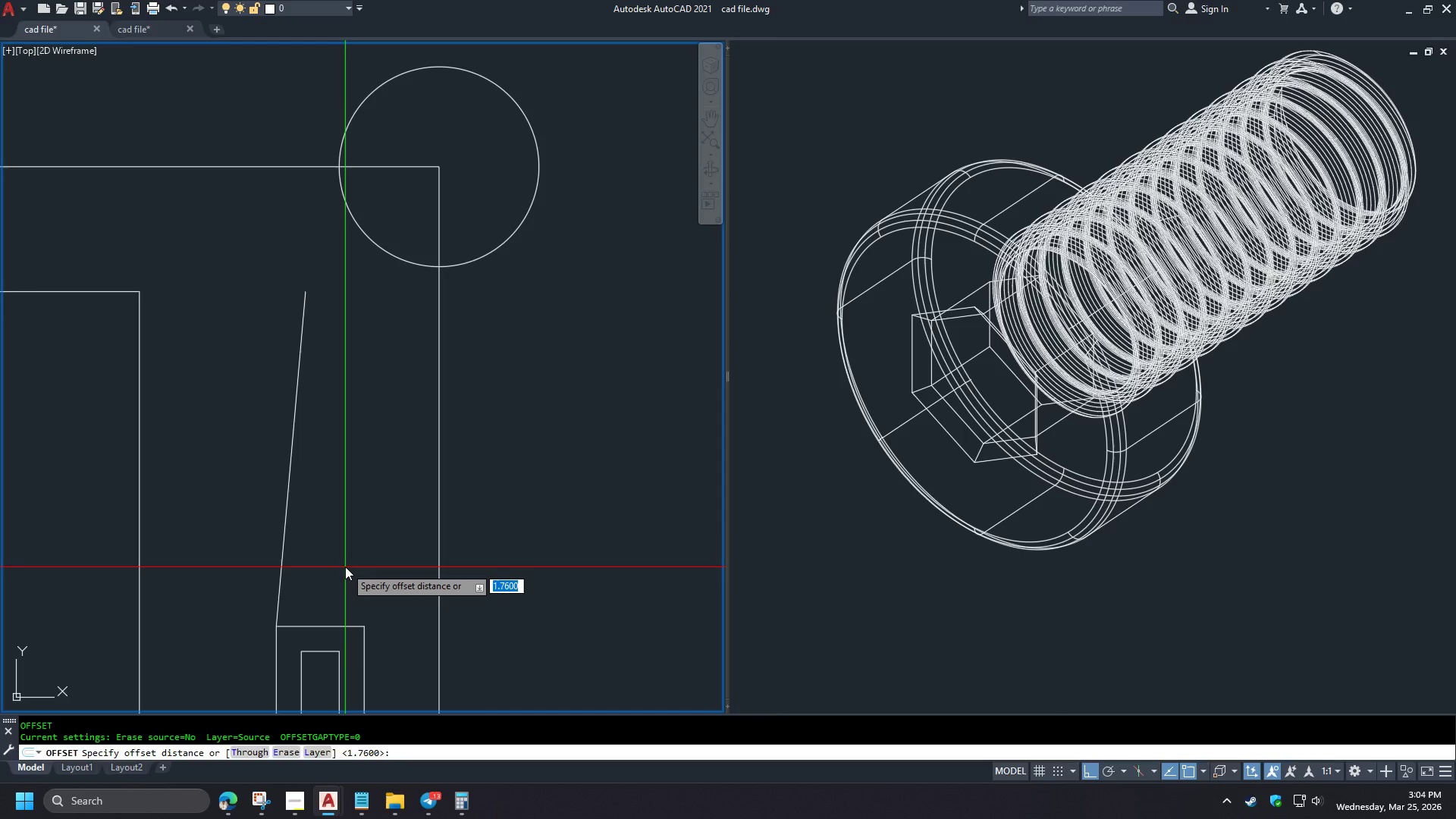 
key(T)
 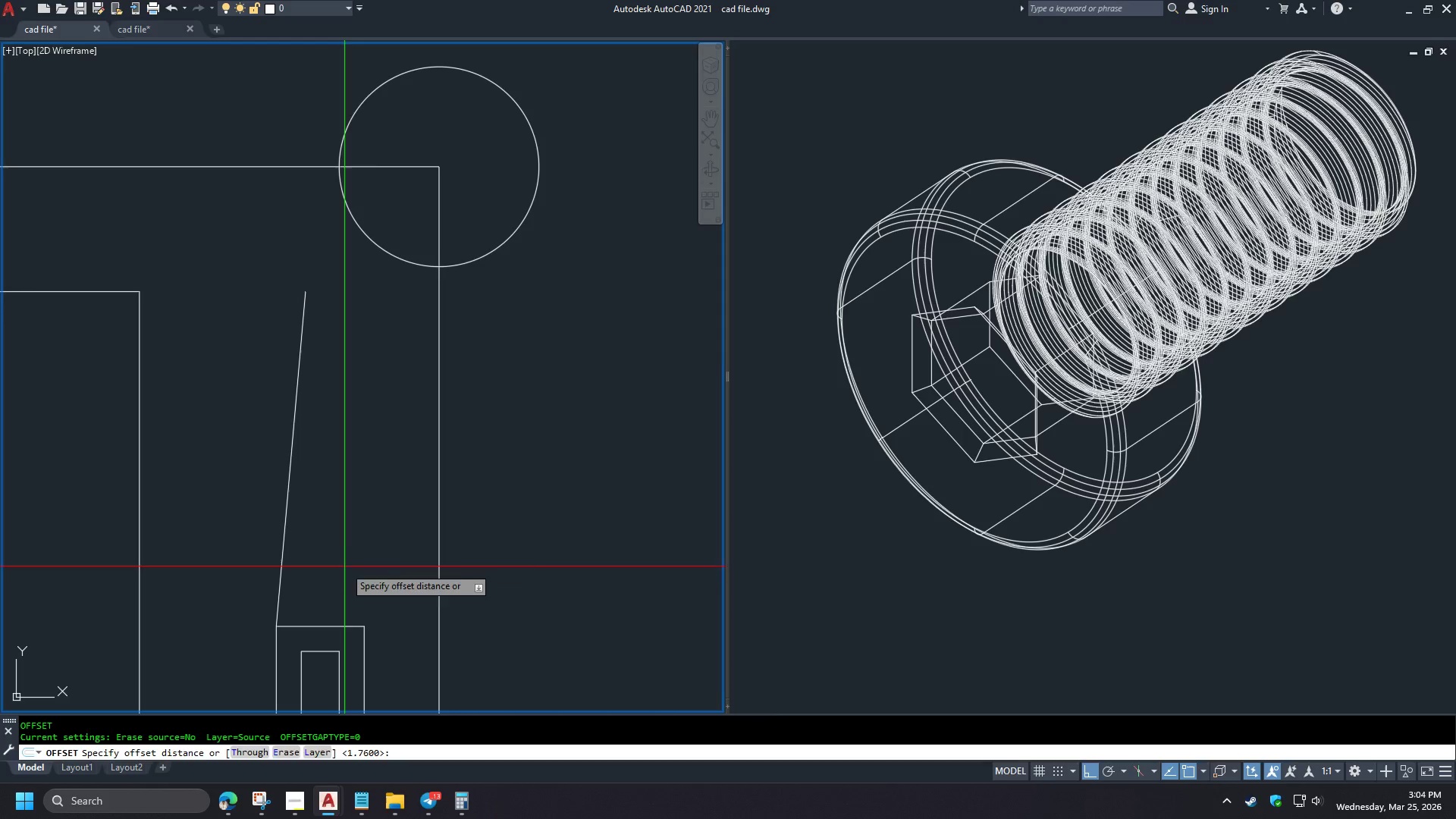 
key(Space)
 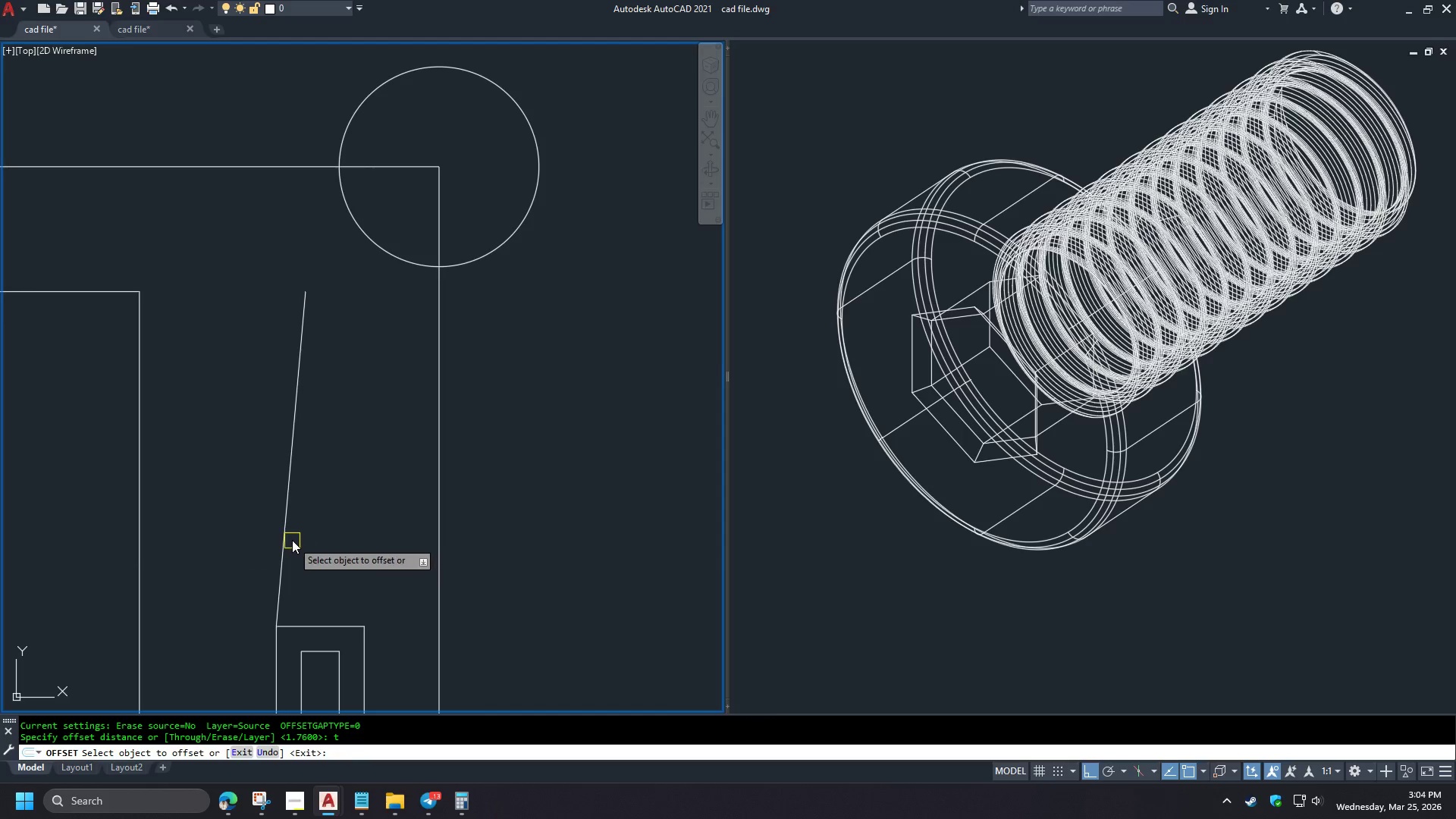 
left_click([290, 538])
 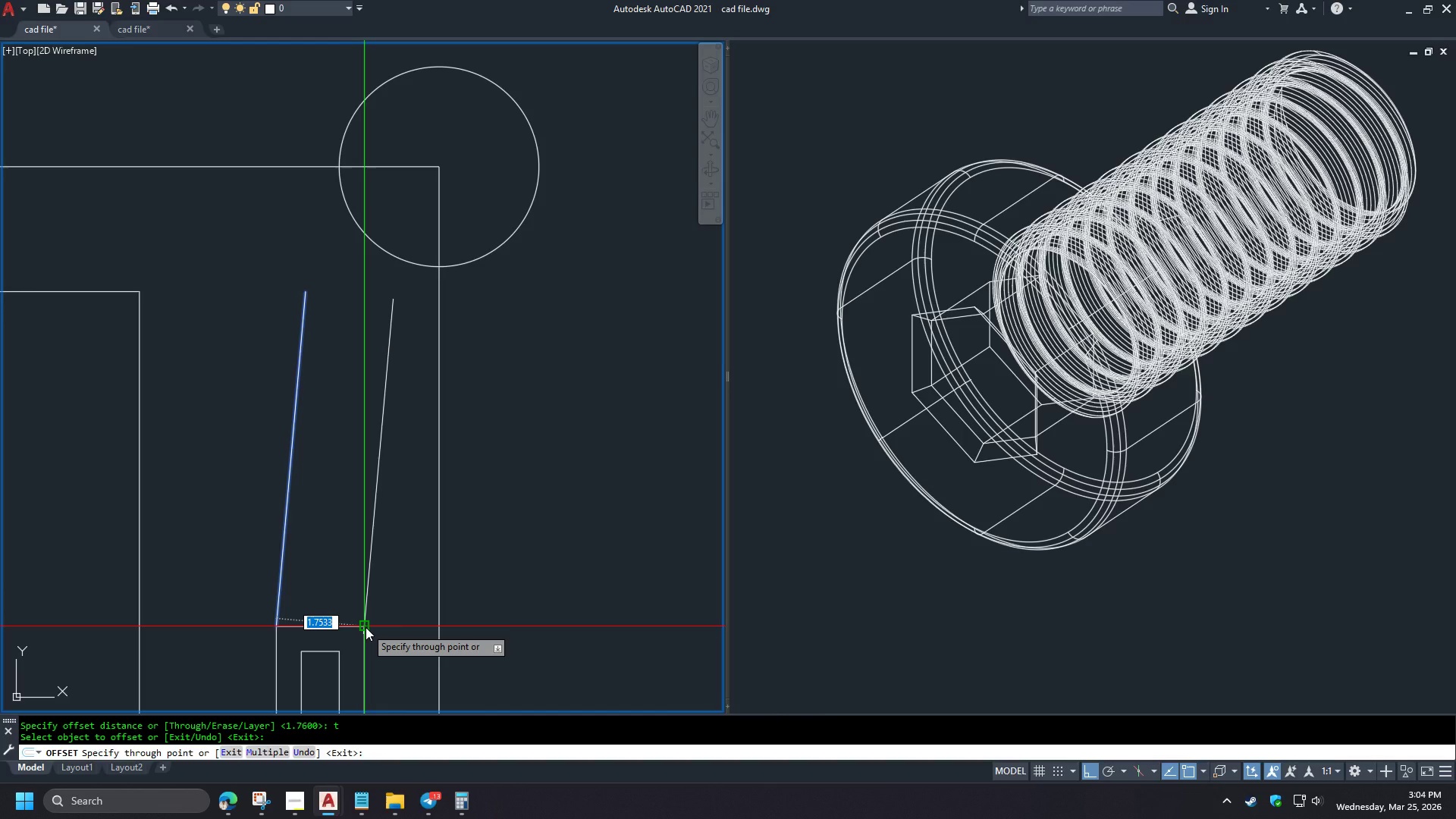 
wait(20.86)
 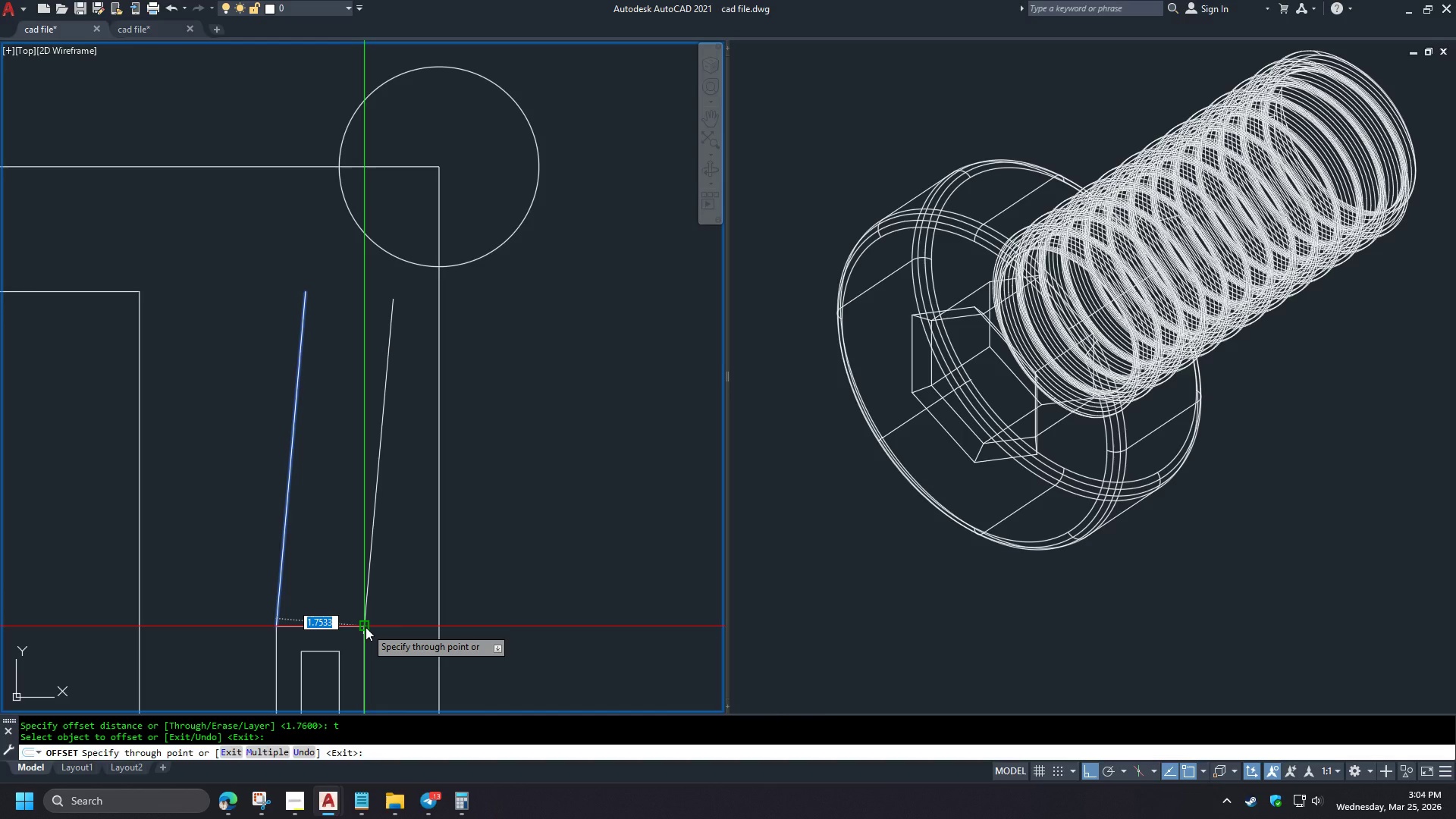 
scroll: coordinate [361, 519], scroll_direction: down, amount: 3.0
 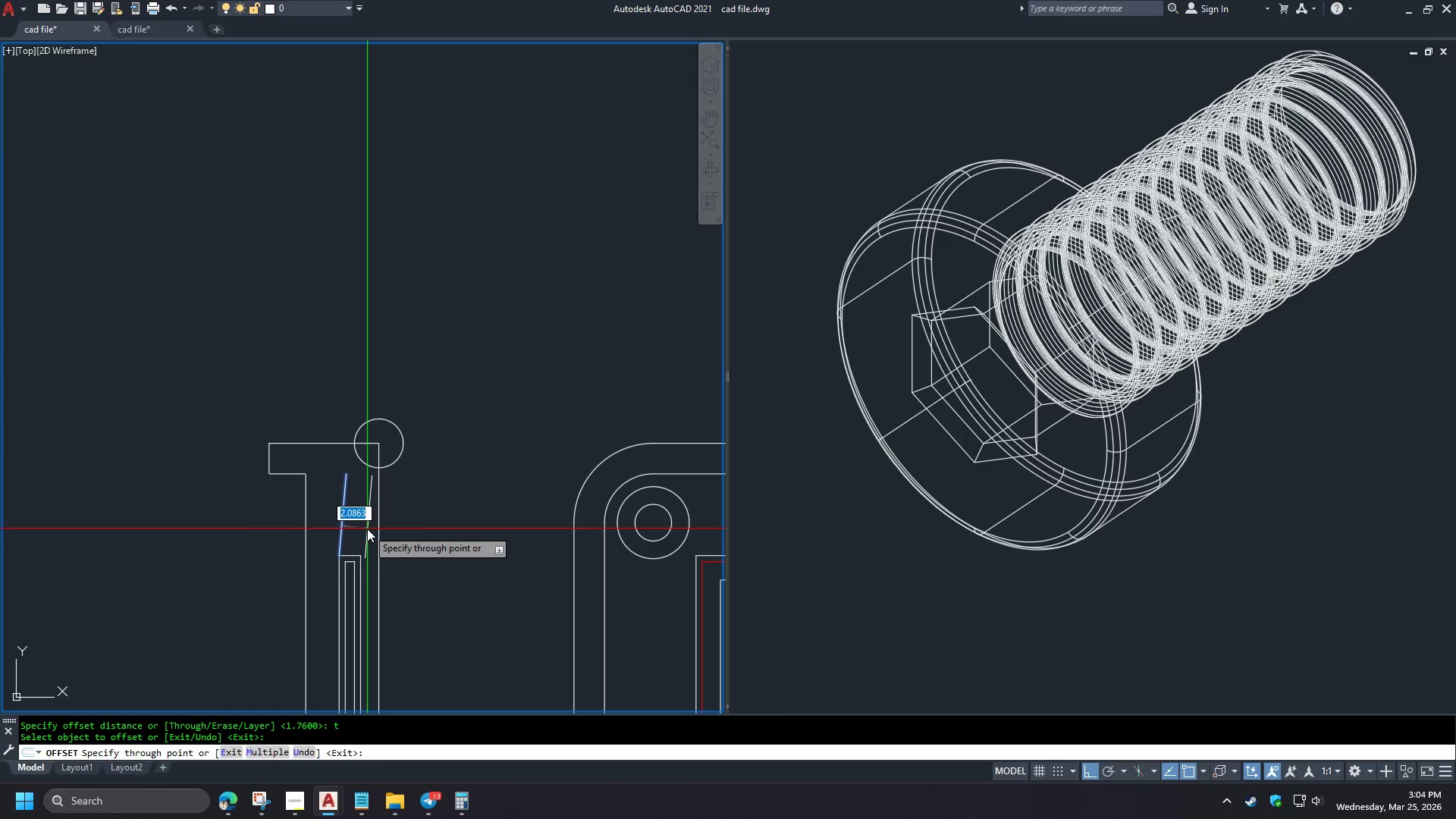 
scroll: coordinate [367, 529], scroll_direction: up, amount: 2.0
 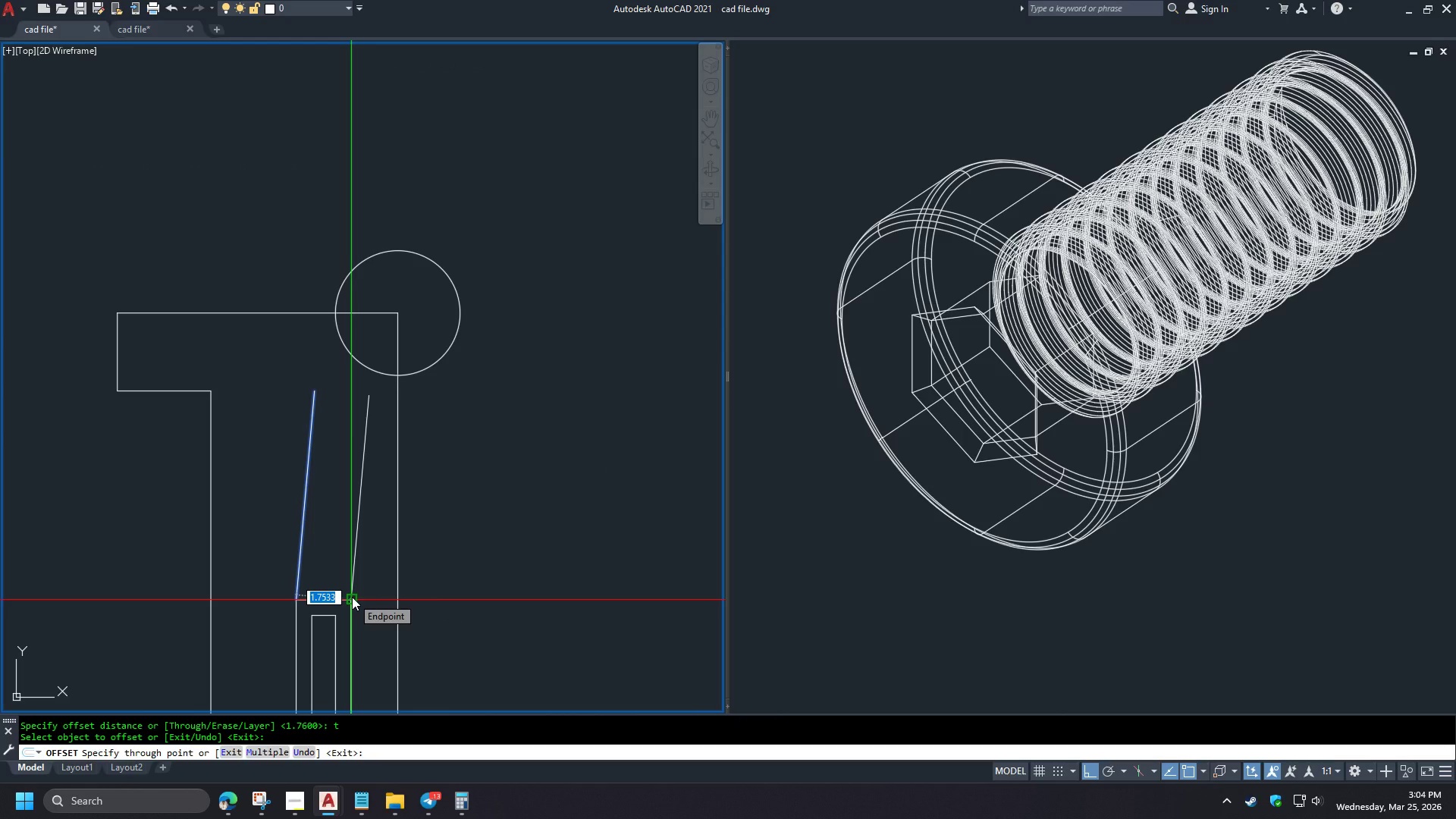 
scroll: coordinate [345, 488], scroll_direction: down, amount: 4.0
 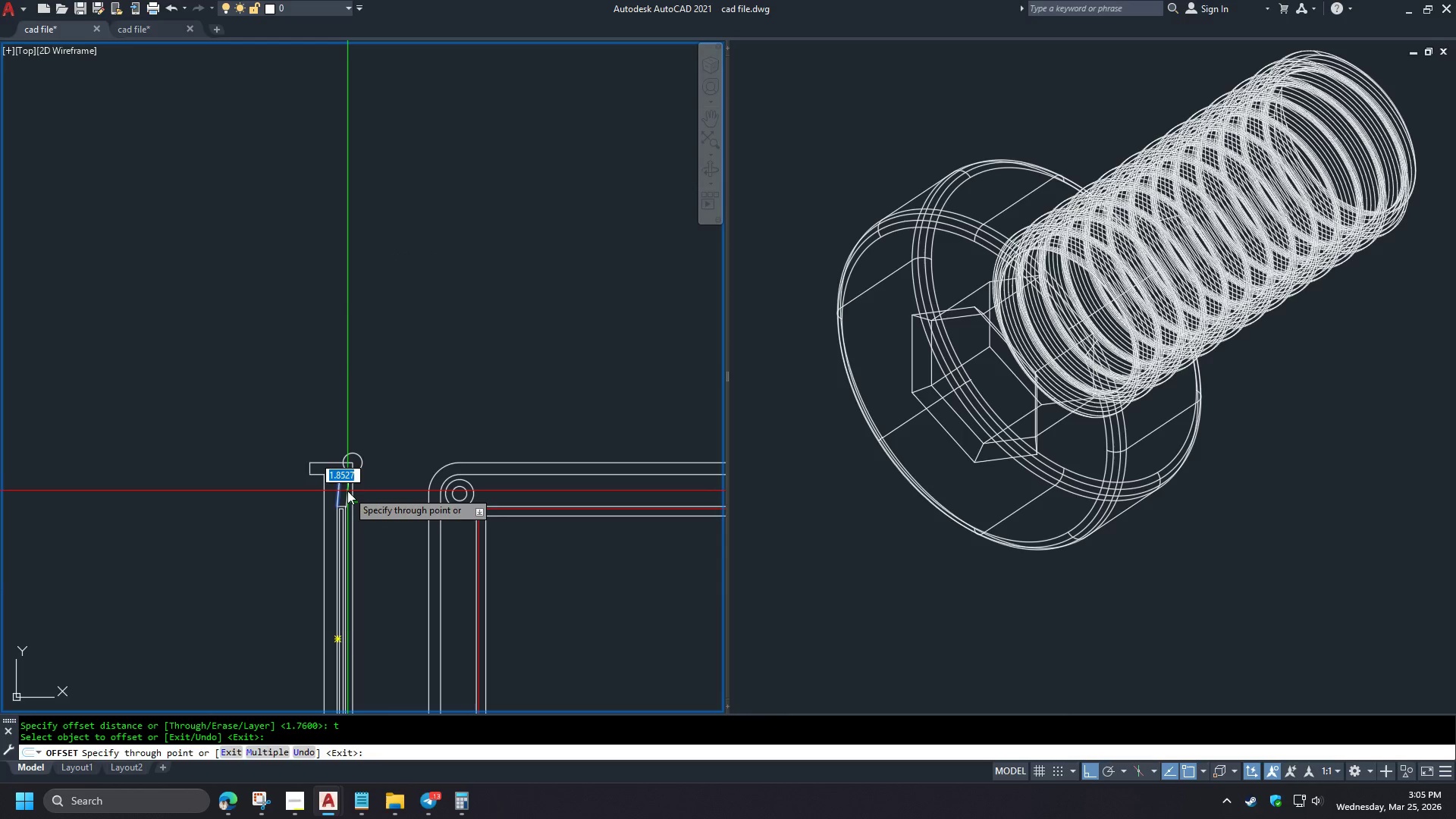 
scroll: coordinate [347, 497], scroll_direction: up, amount: 3.0
 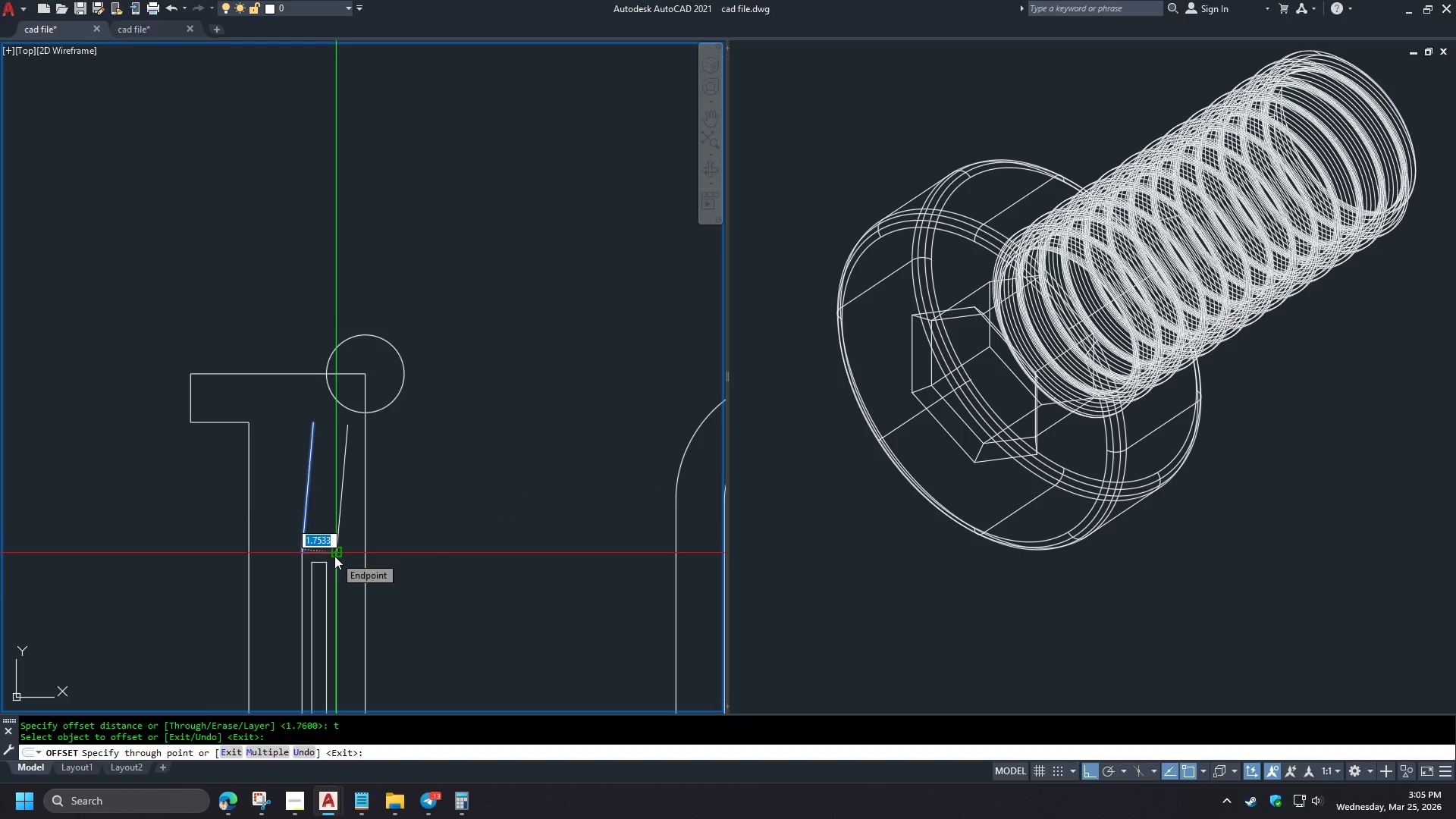 
wait(12.3)
 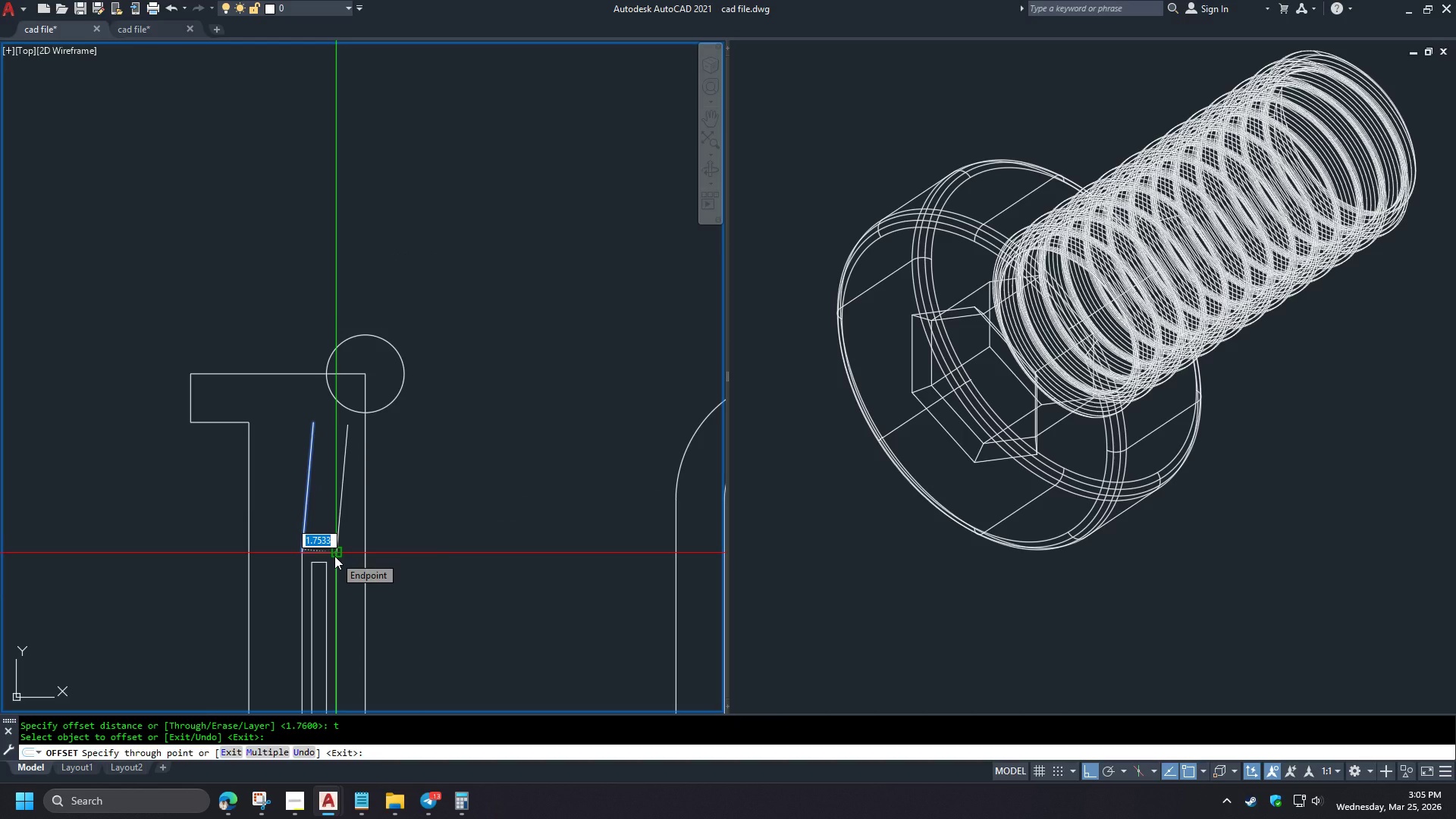 
key(Escape)
 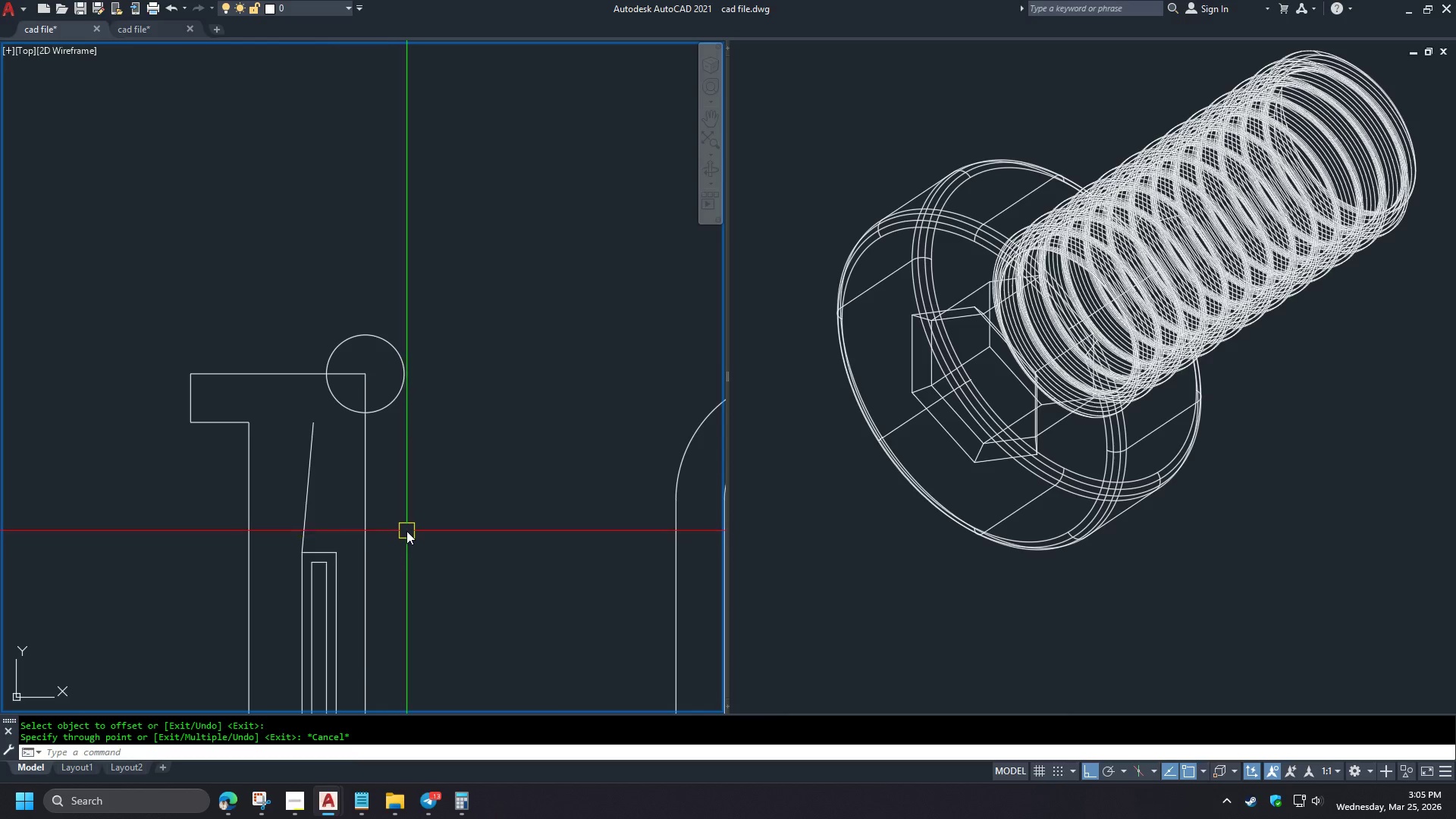 
key(Escape)
 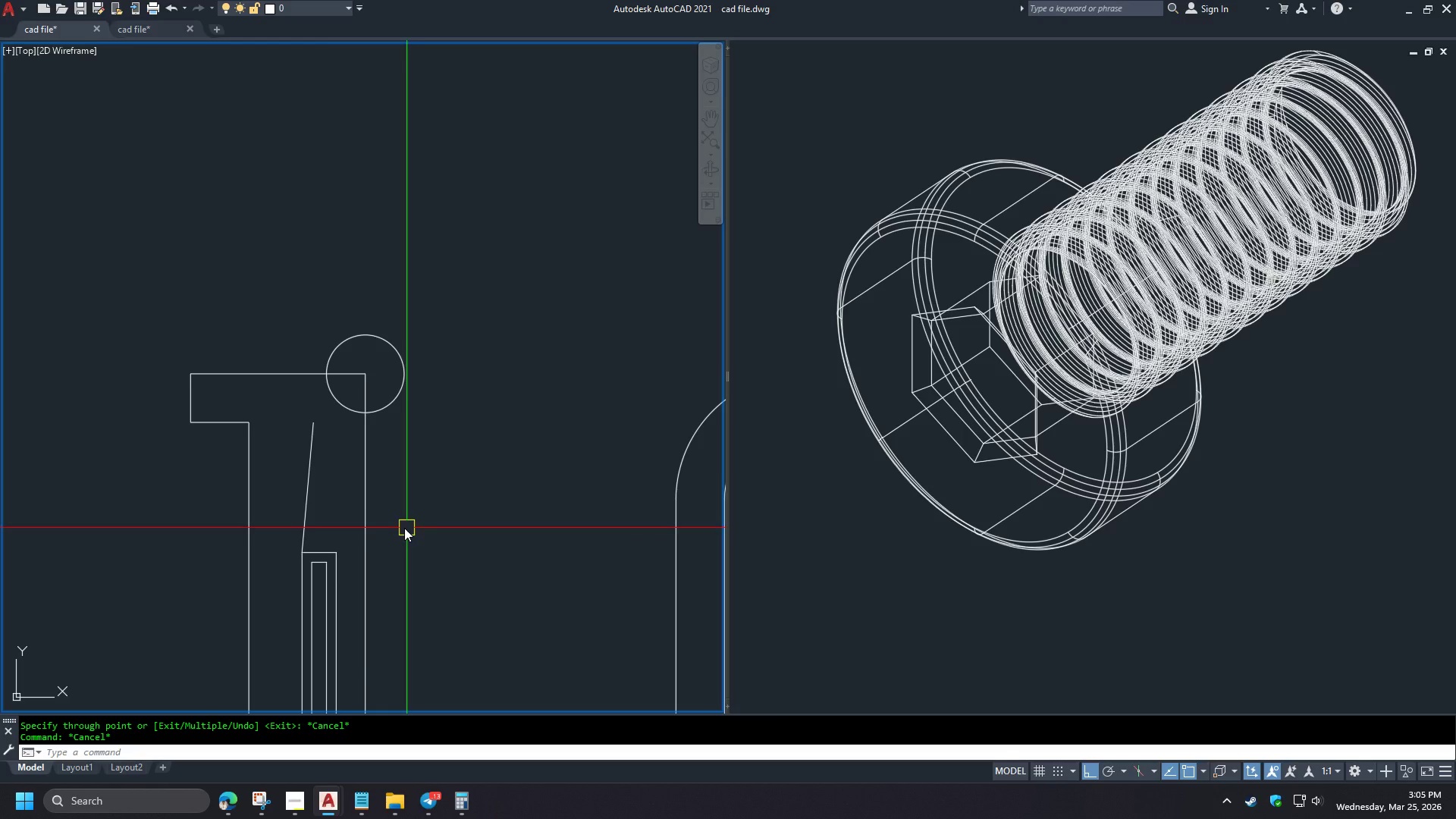 
scroll: coordinate [322, 526], scroll_direction: up, amount: 2.0
 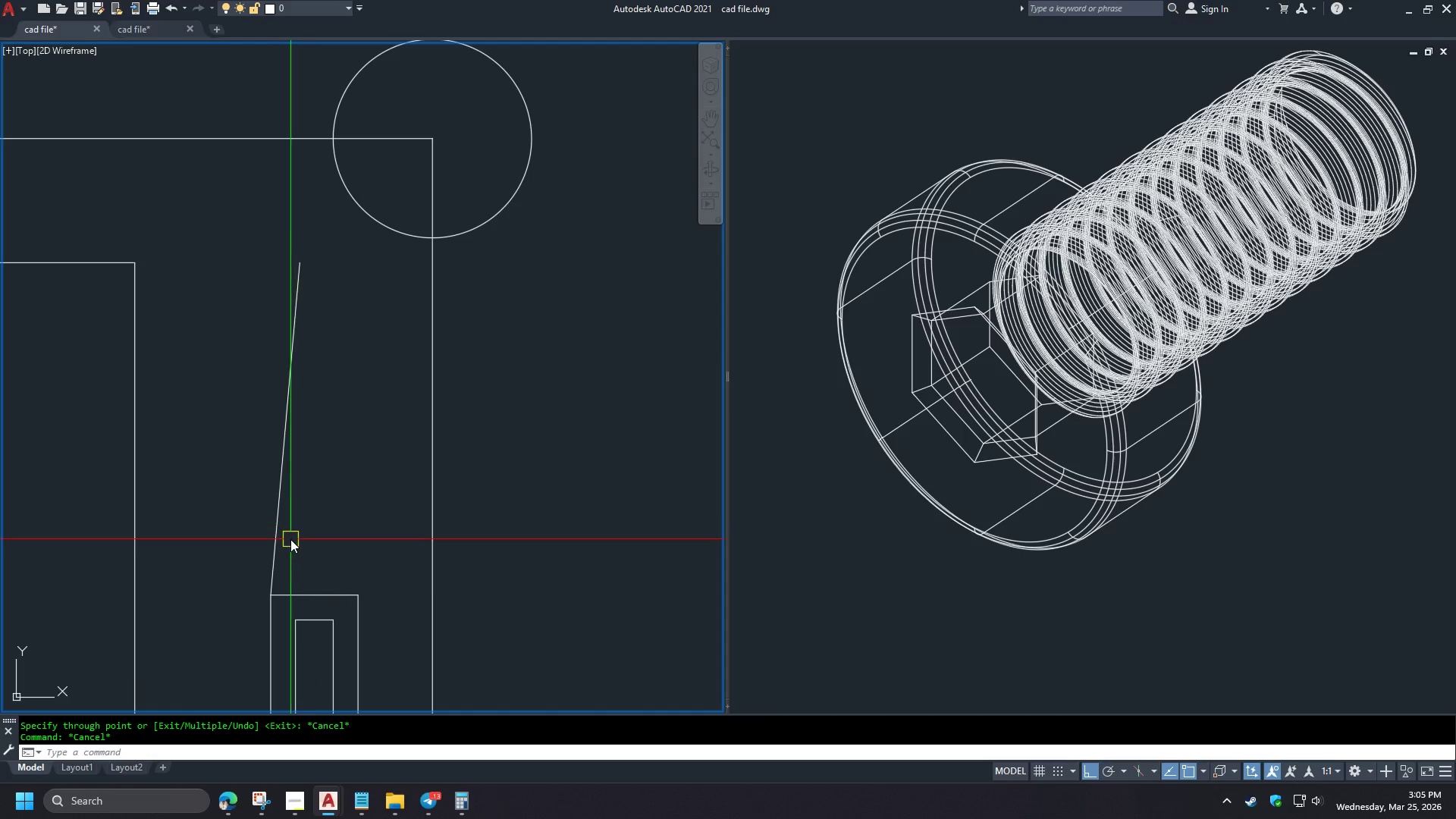 
left_click([281, 542])
 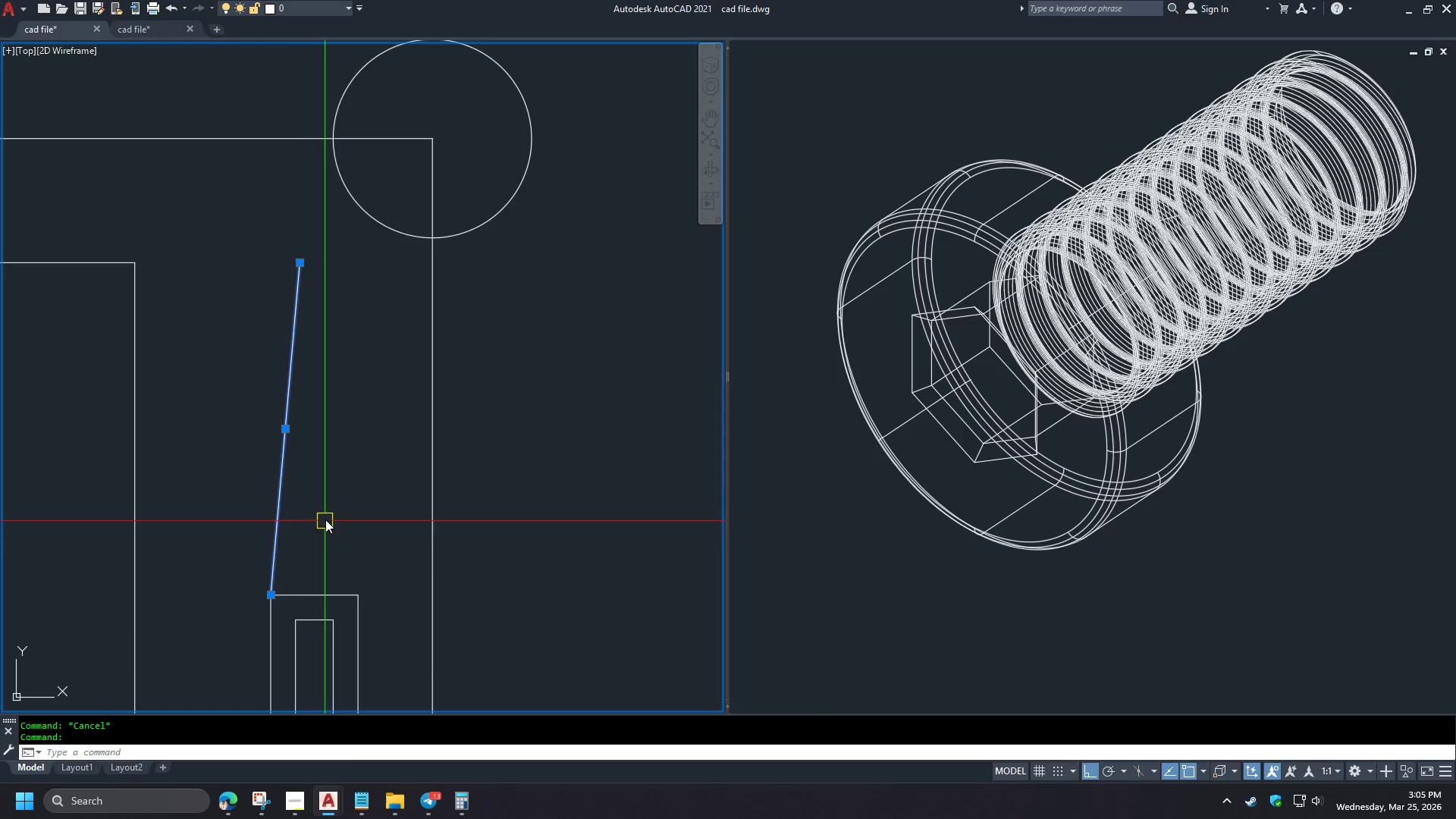 
key(E)
 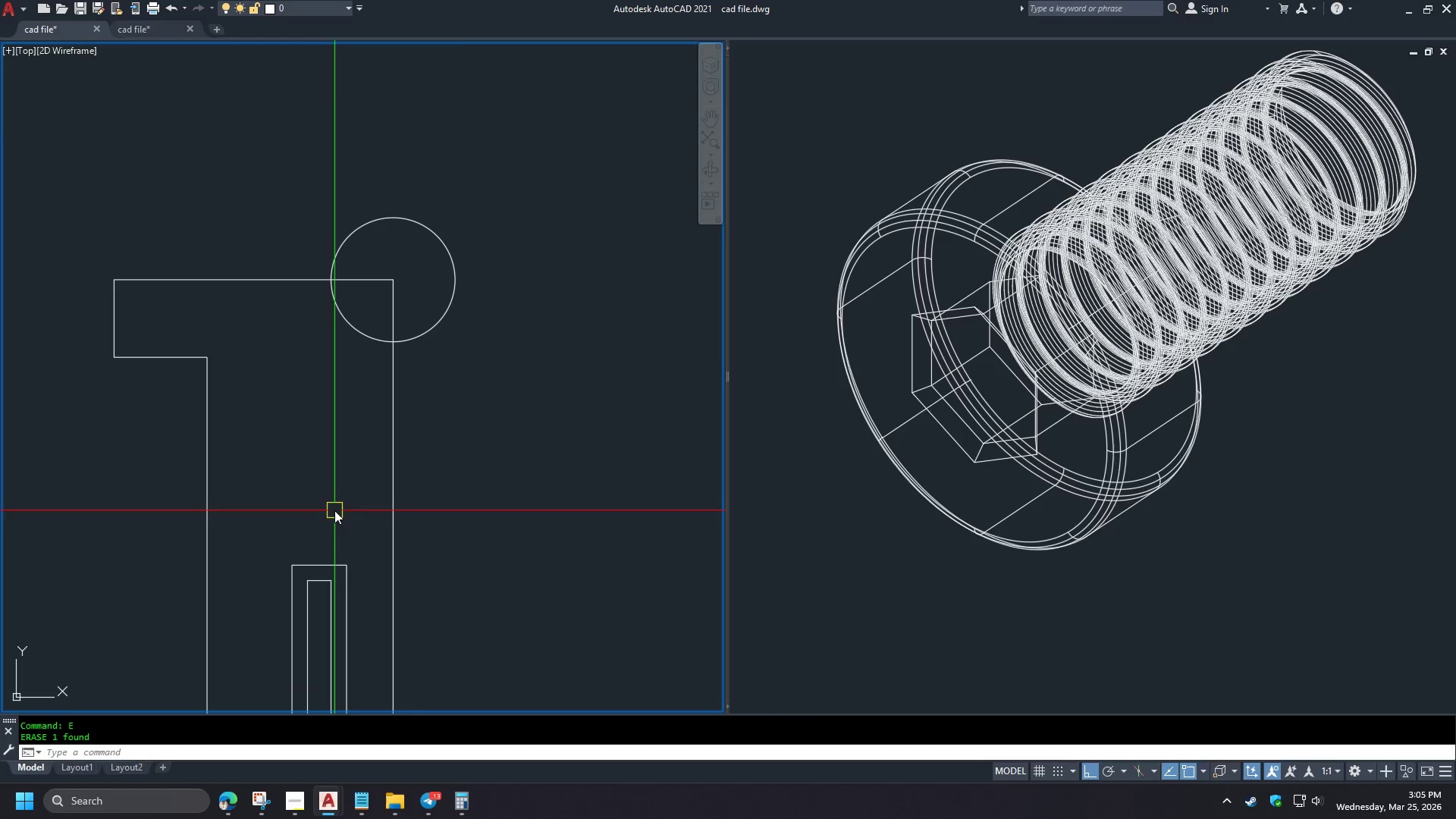 
key(Space)
 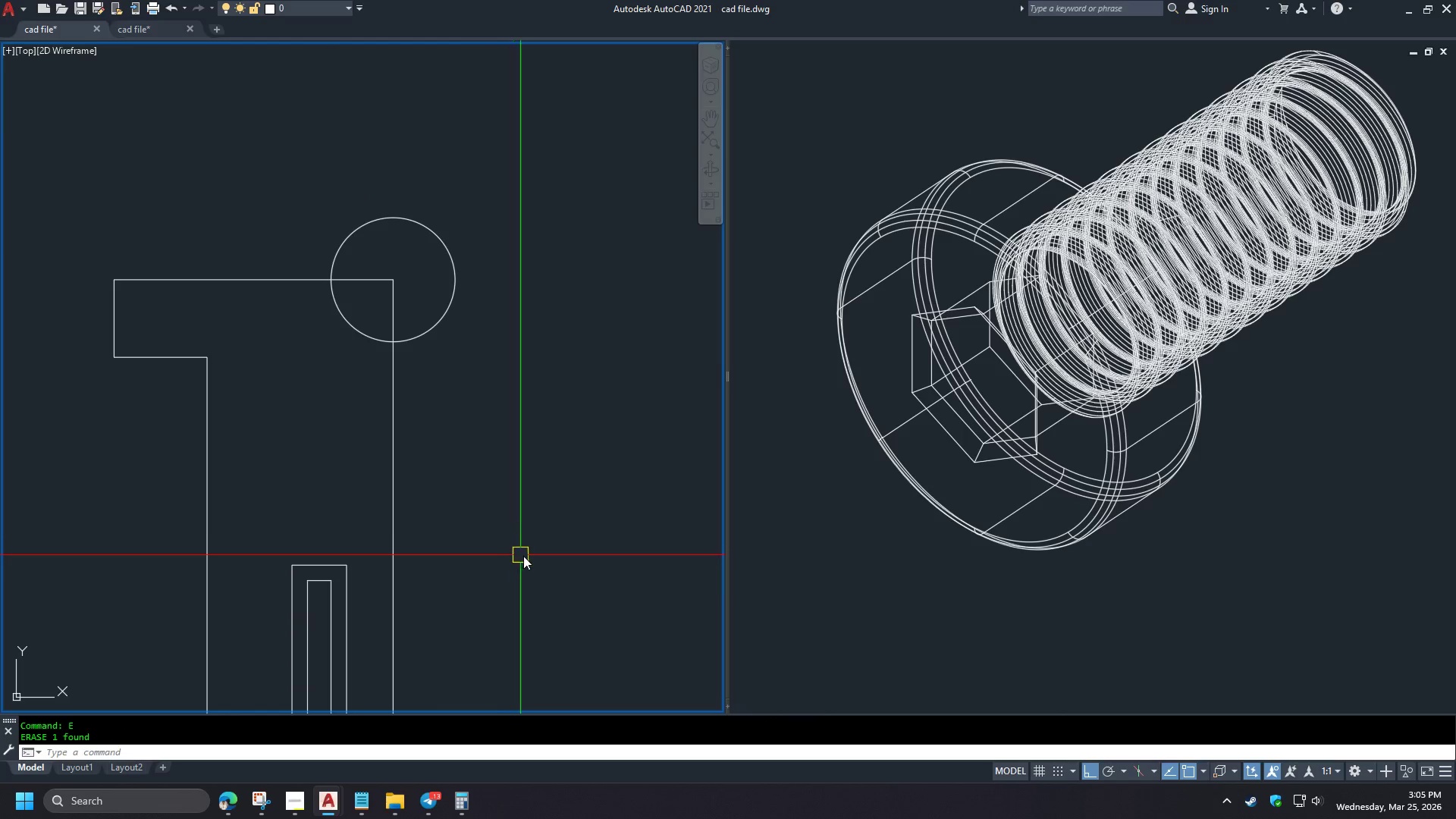 
scroll: coordinate [328, 516], scroll_direction: down, amount: 1.0
 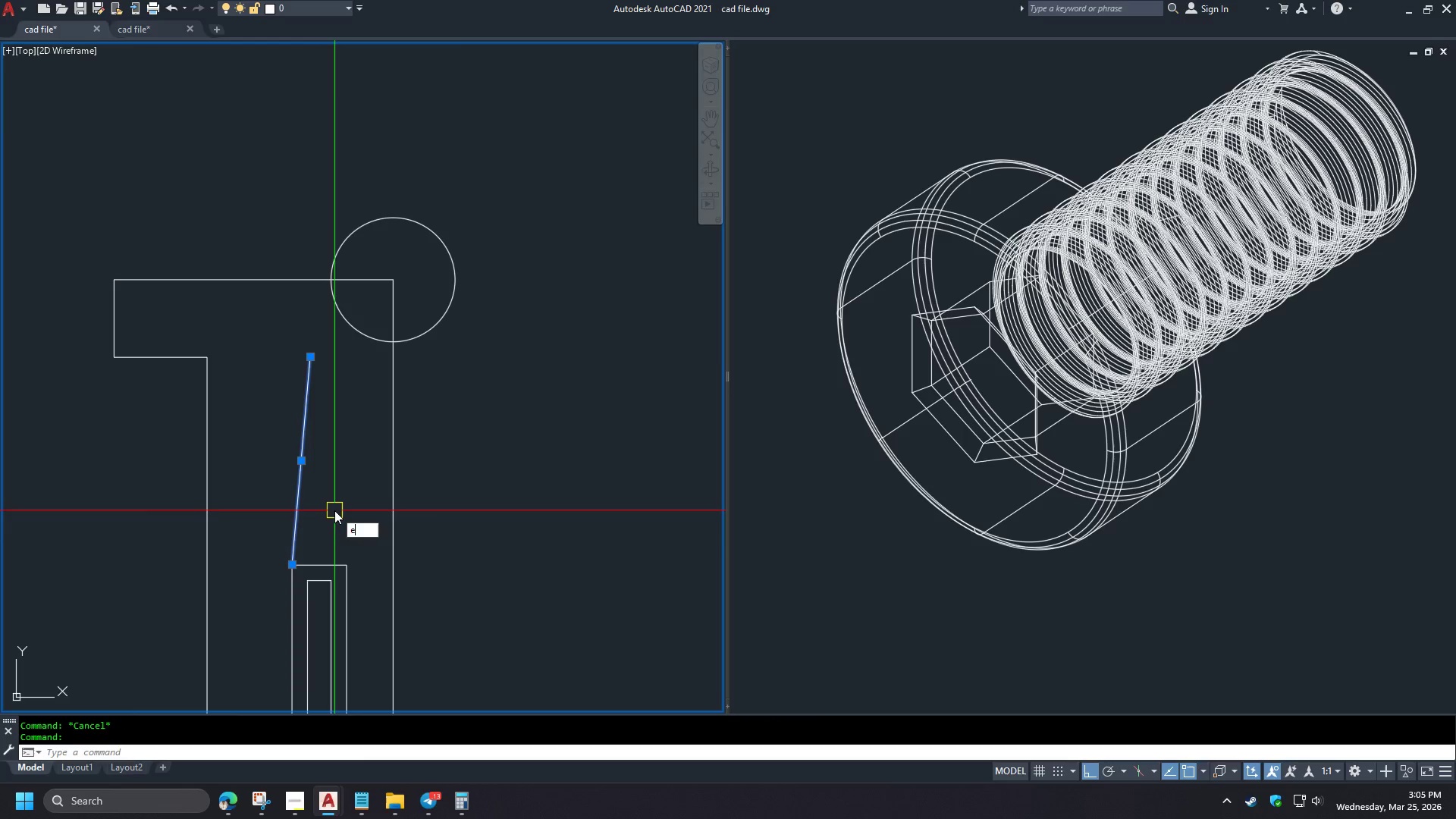 
key(C)
 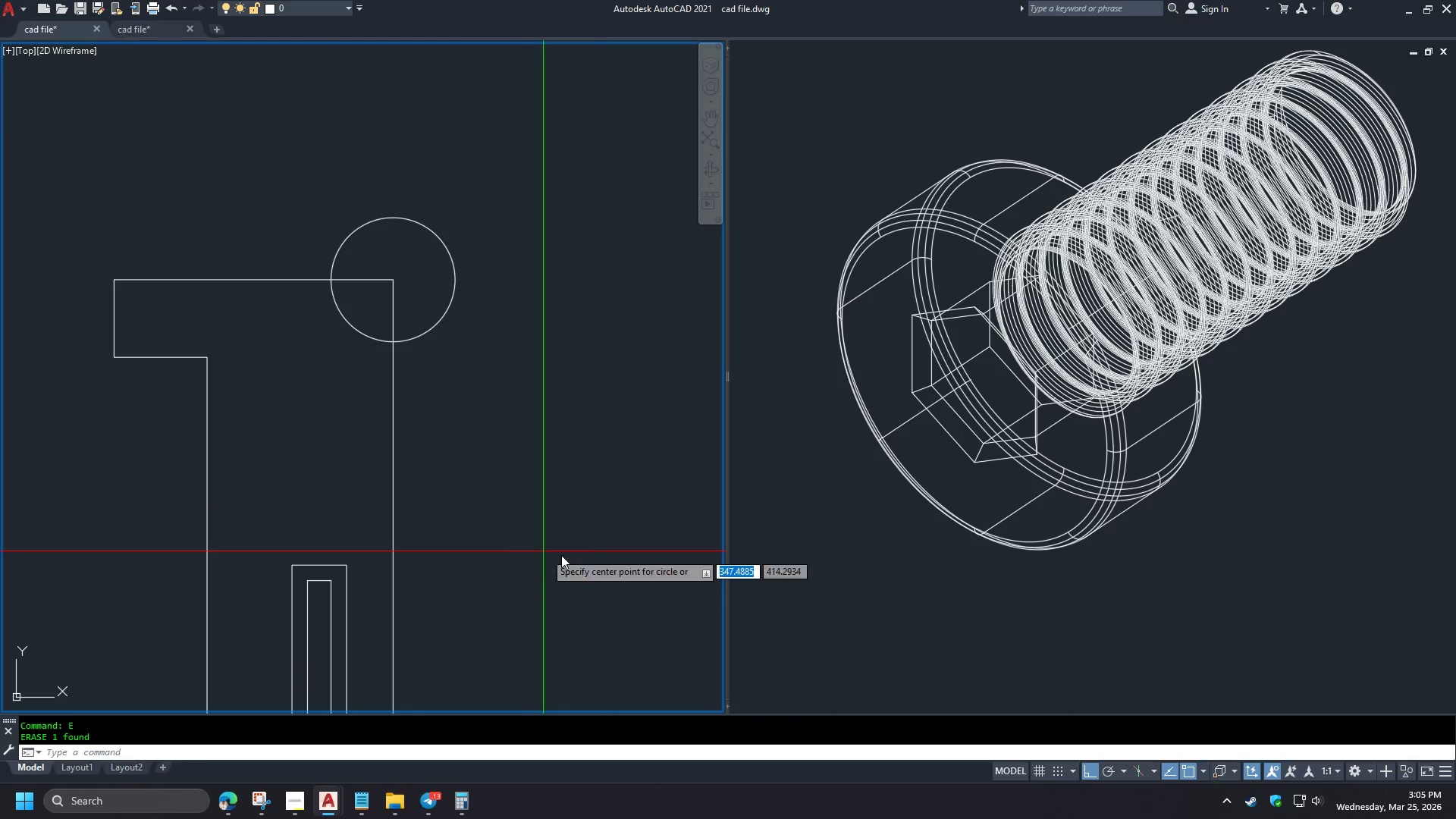 
key(Space)
 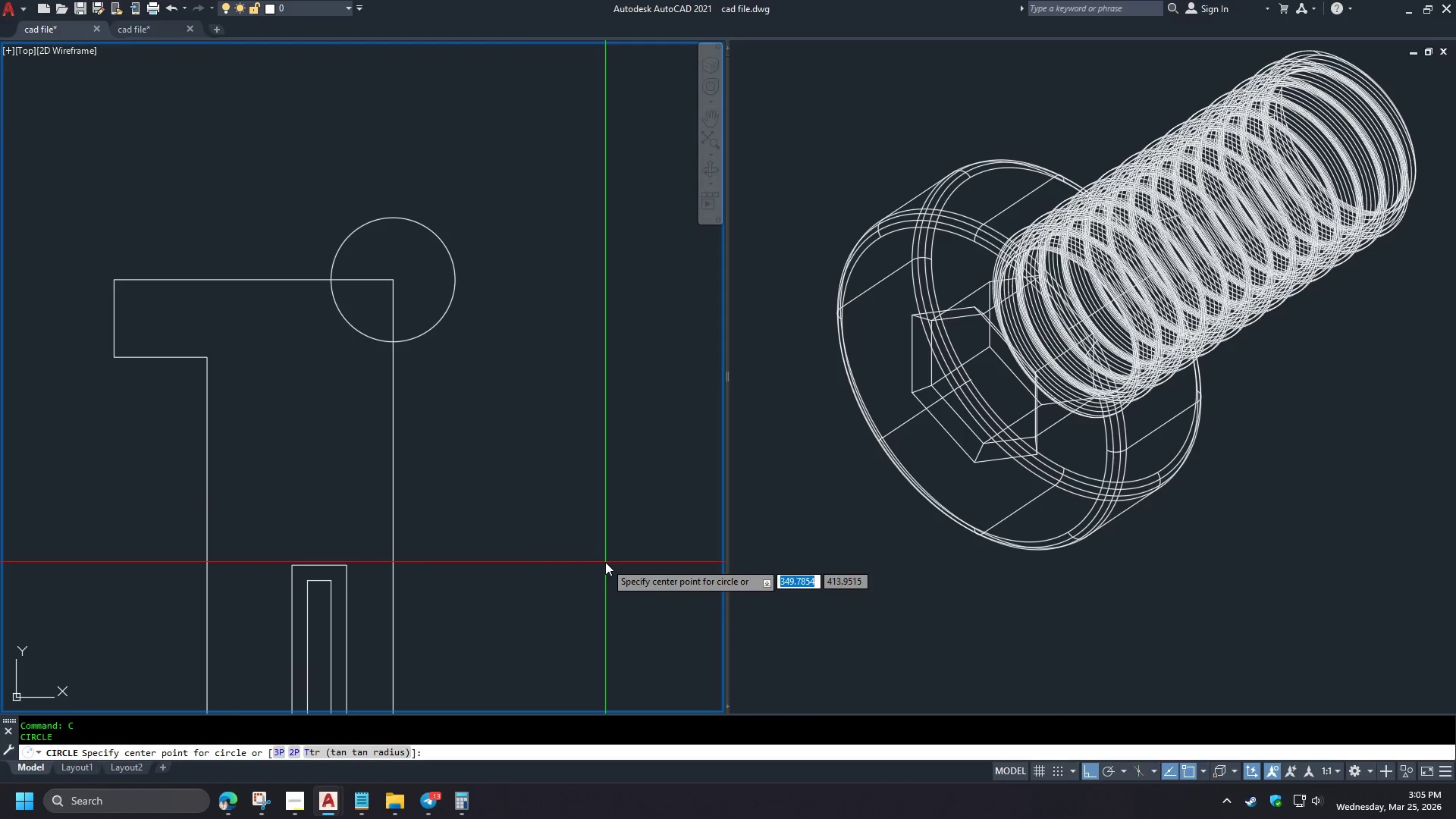 
left_click([605, 562])
 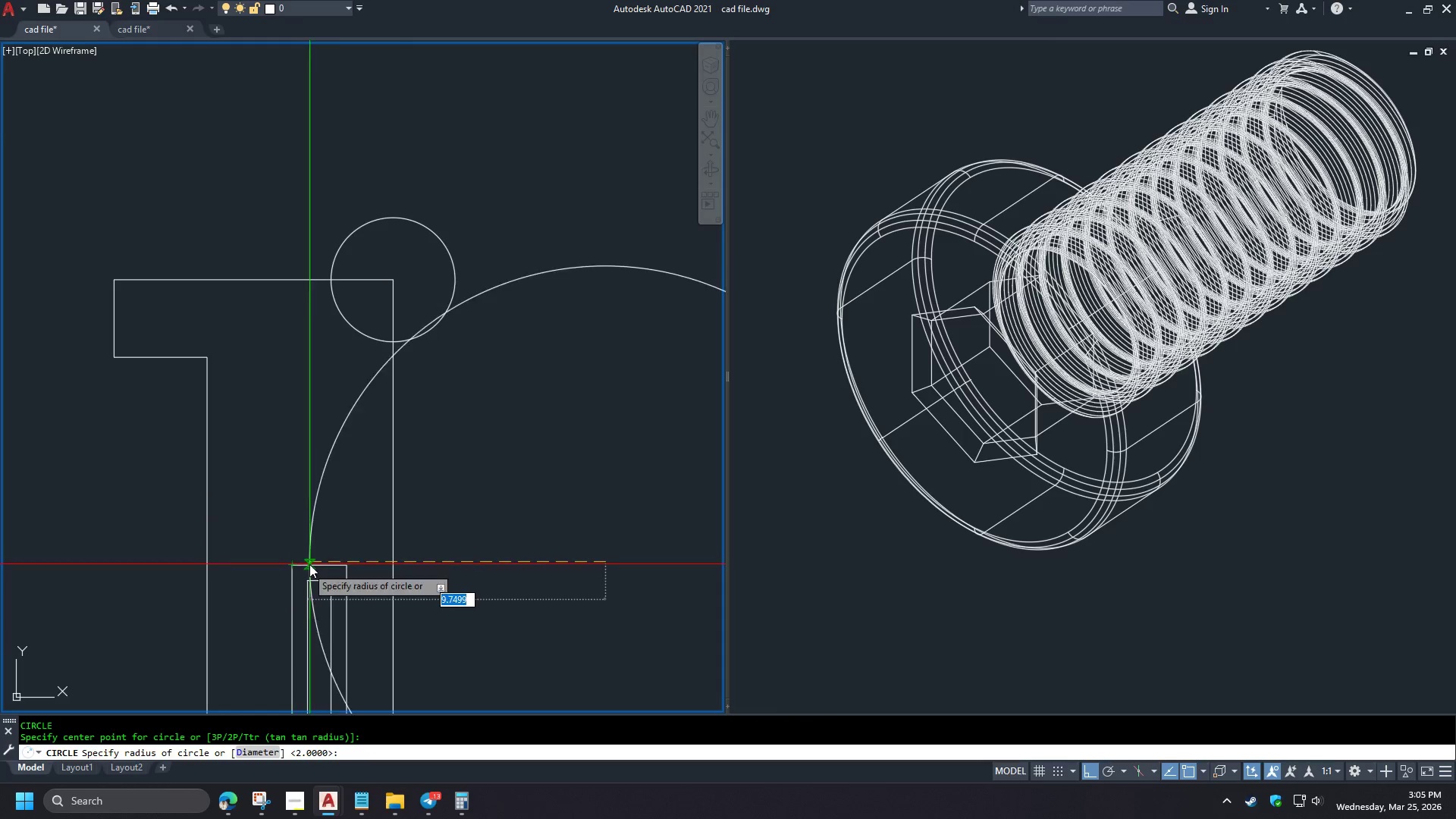 
wait(5.84)
 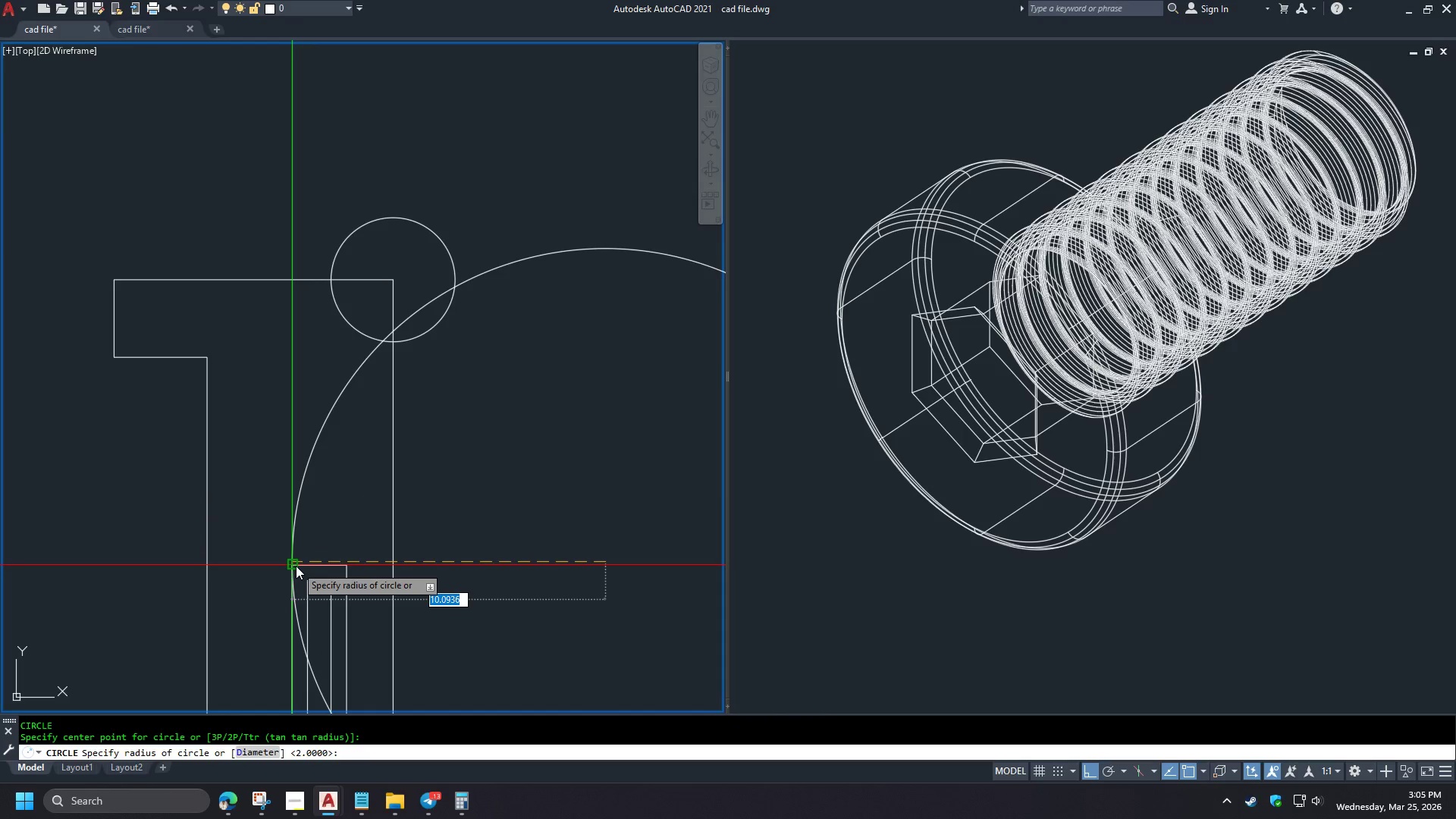 
key(Numpad1)
 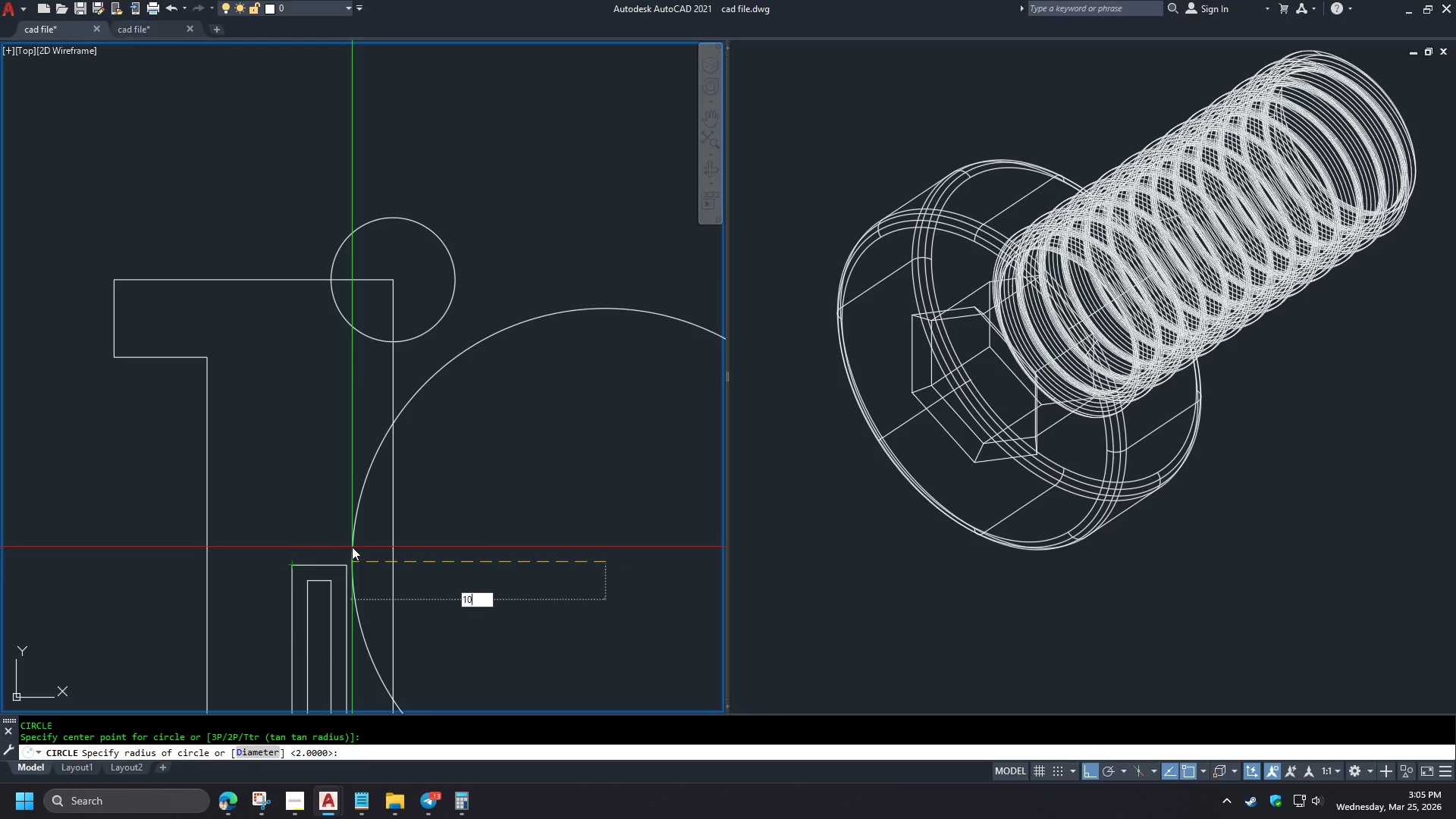 
key(Numpad0)
 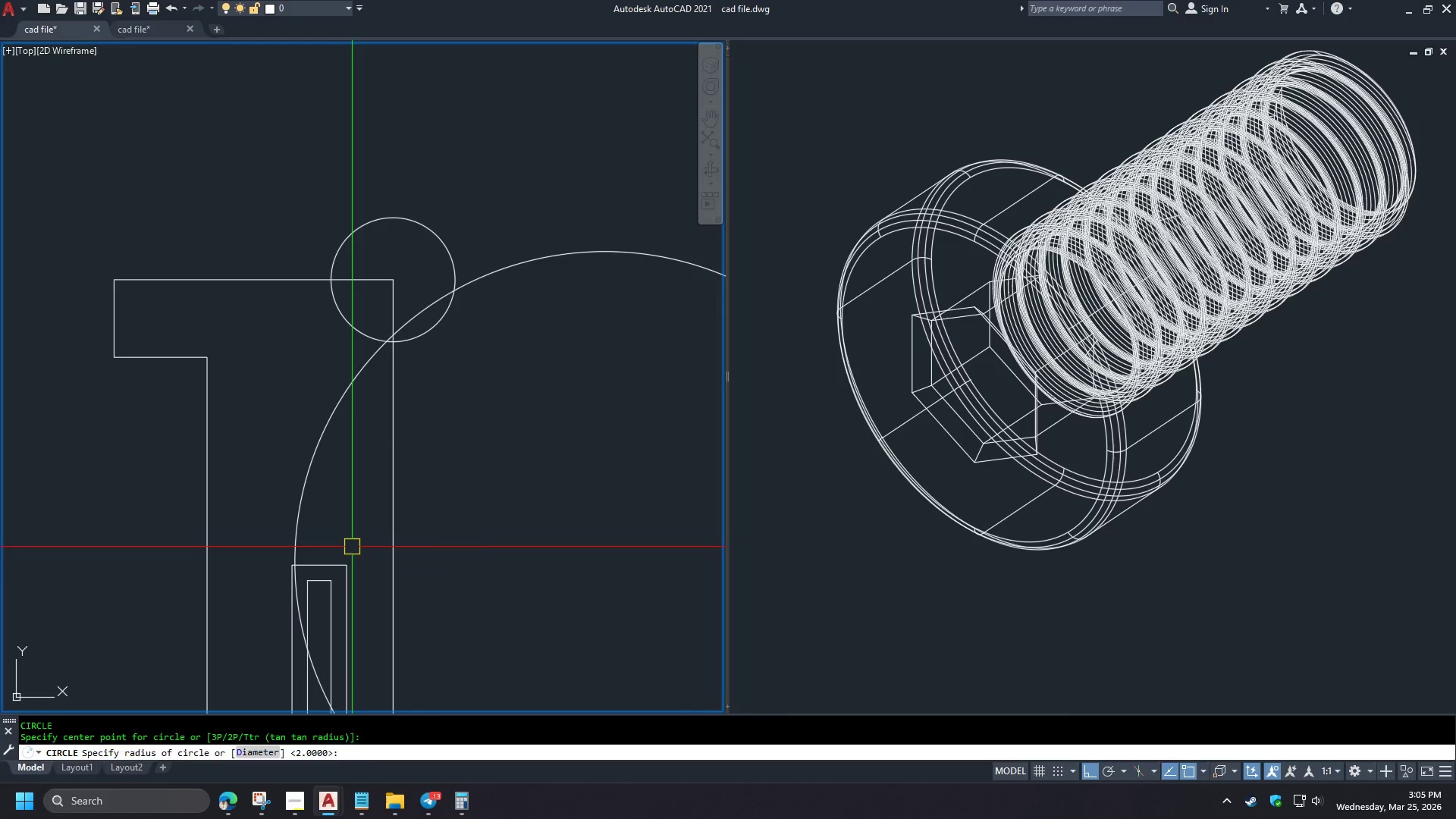 
key(Space)
 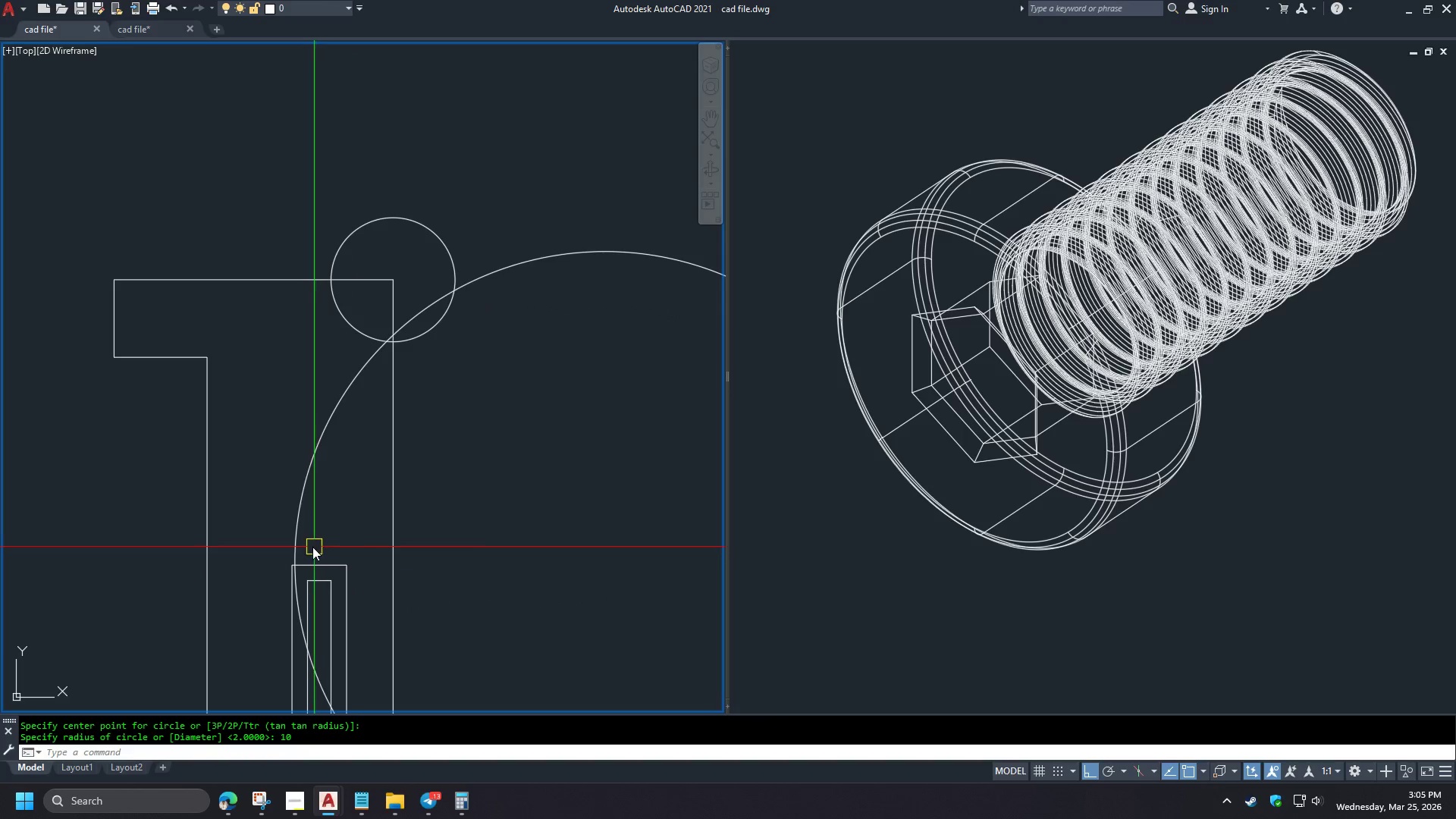 
left_click([300, 547])
 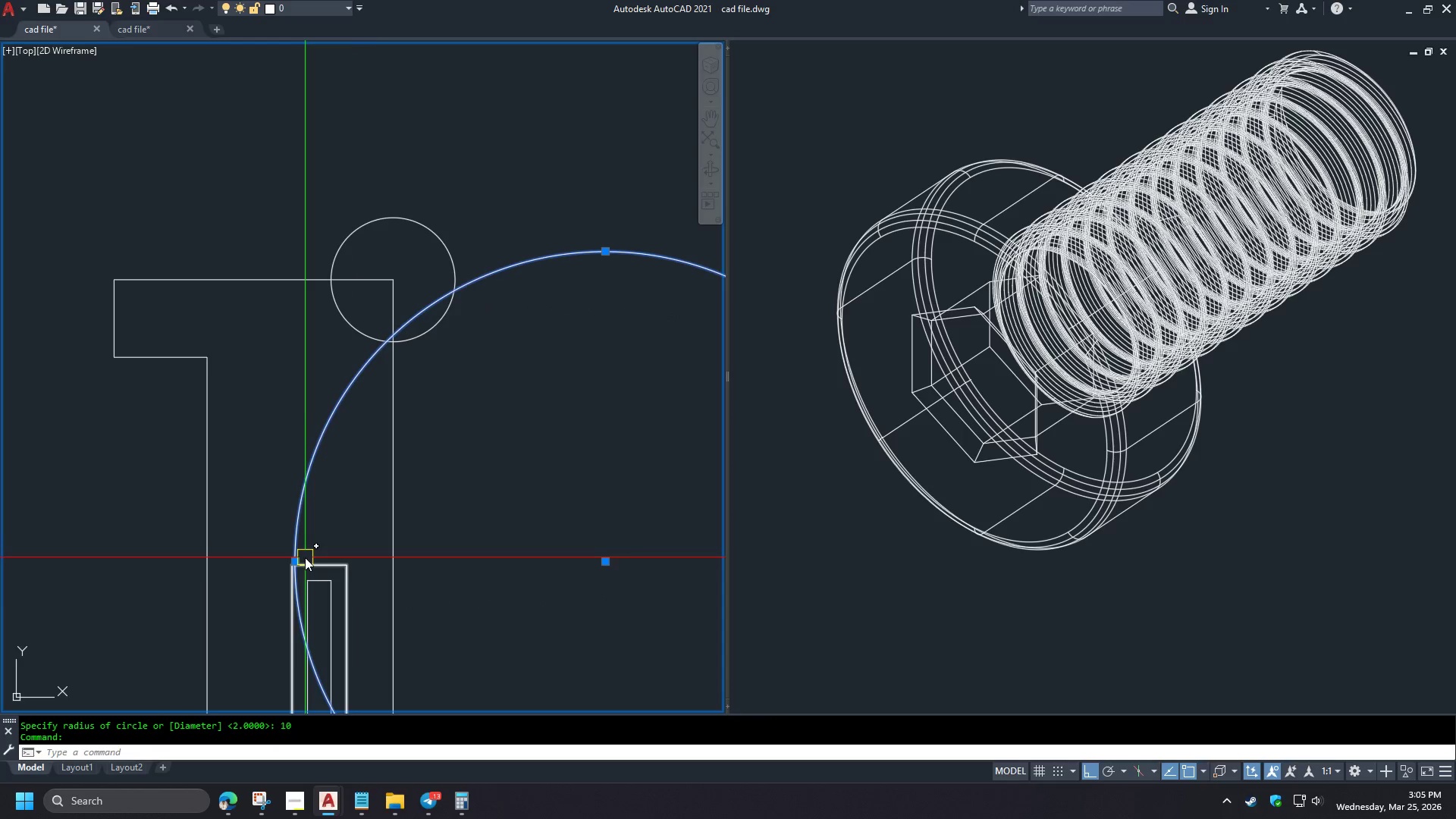 
key(M)
 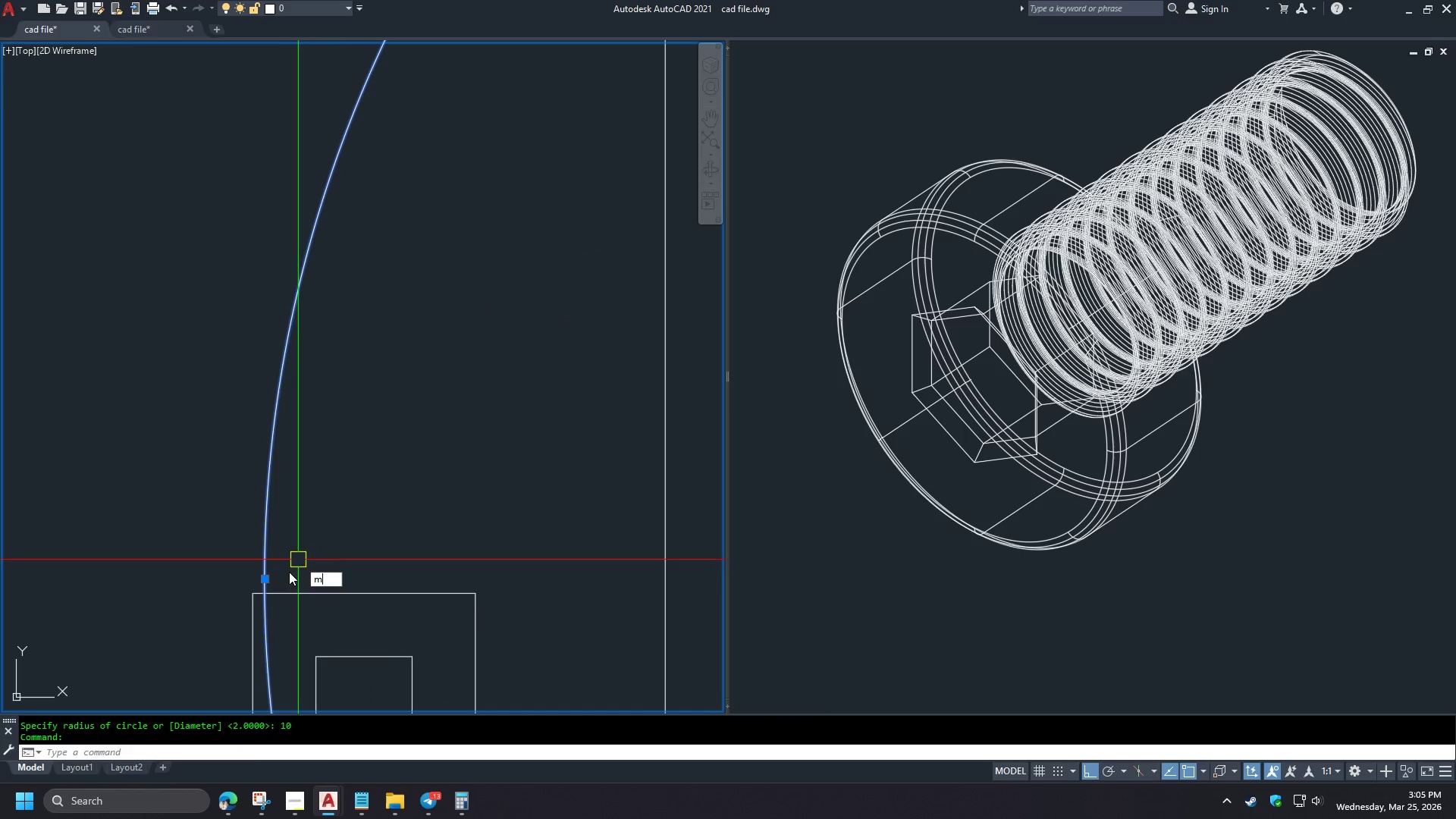 
key(Space)
 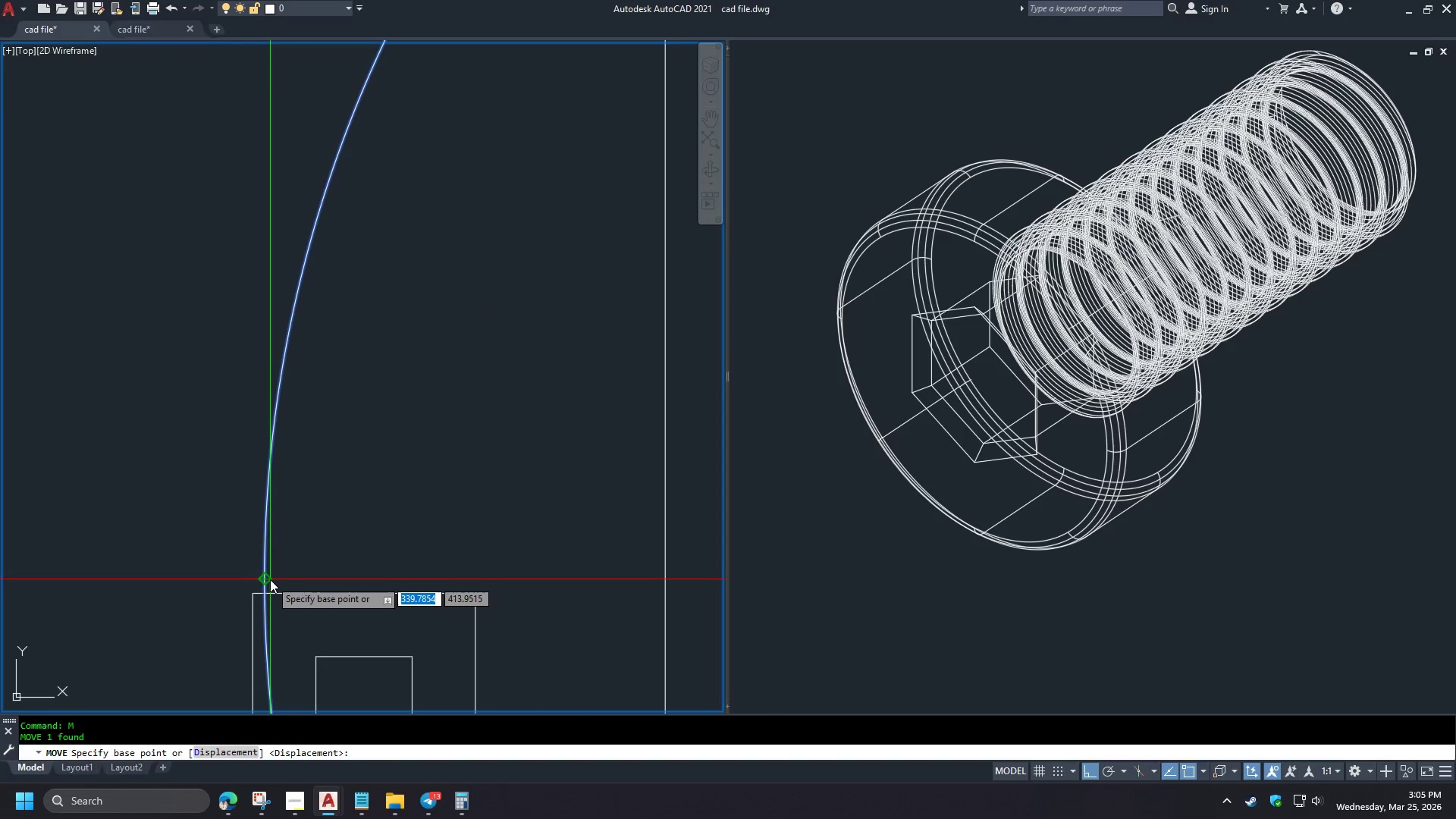 
left_click([270, 579])
 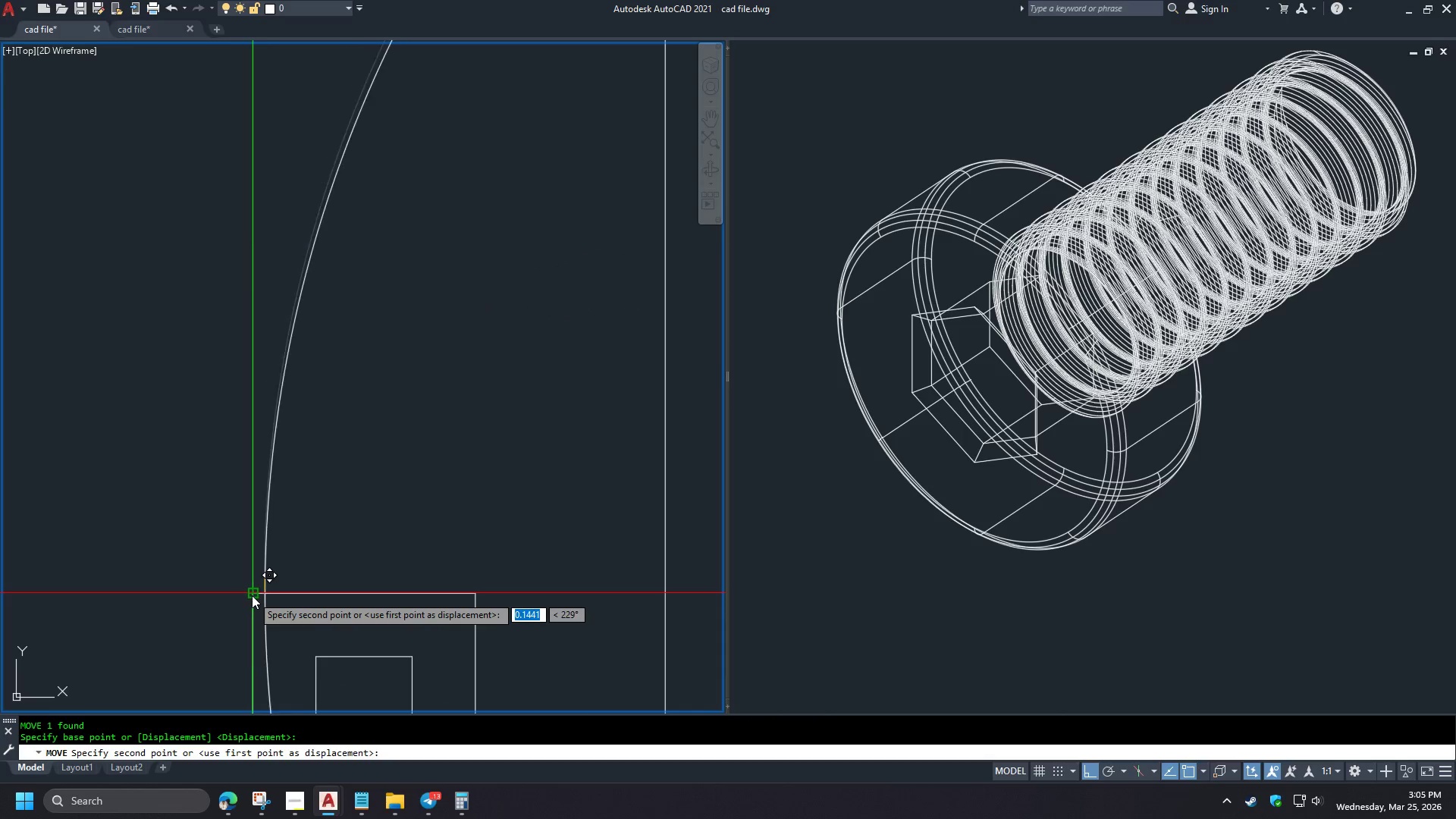 
left_click([252, 595])
 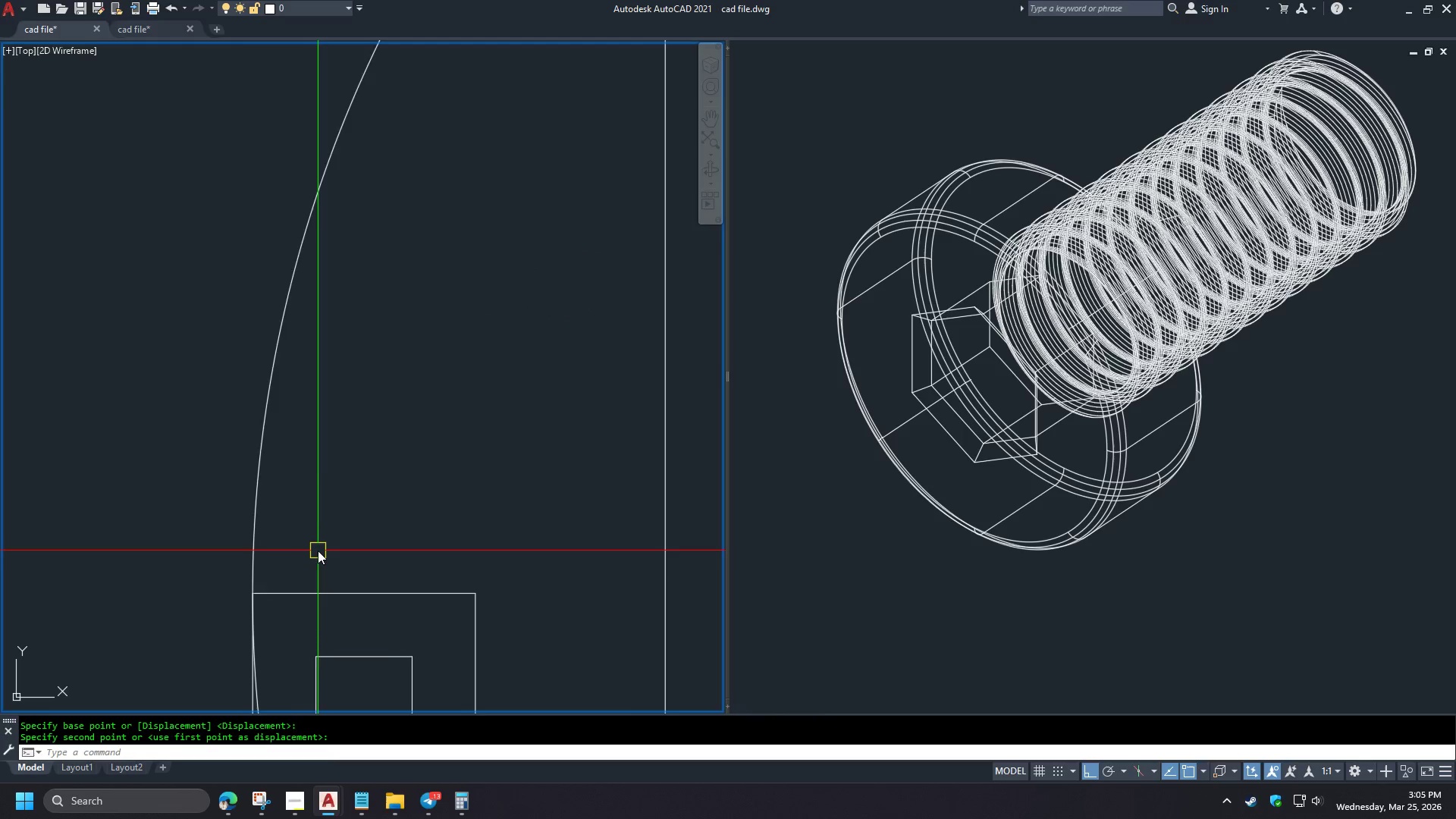 
scroll: coordinate [299, 559], scroll_direction: up, amount: 3.0
 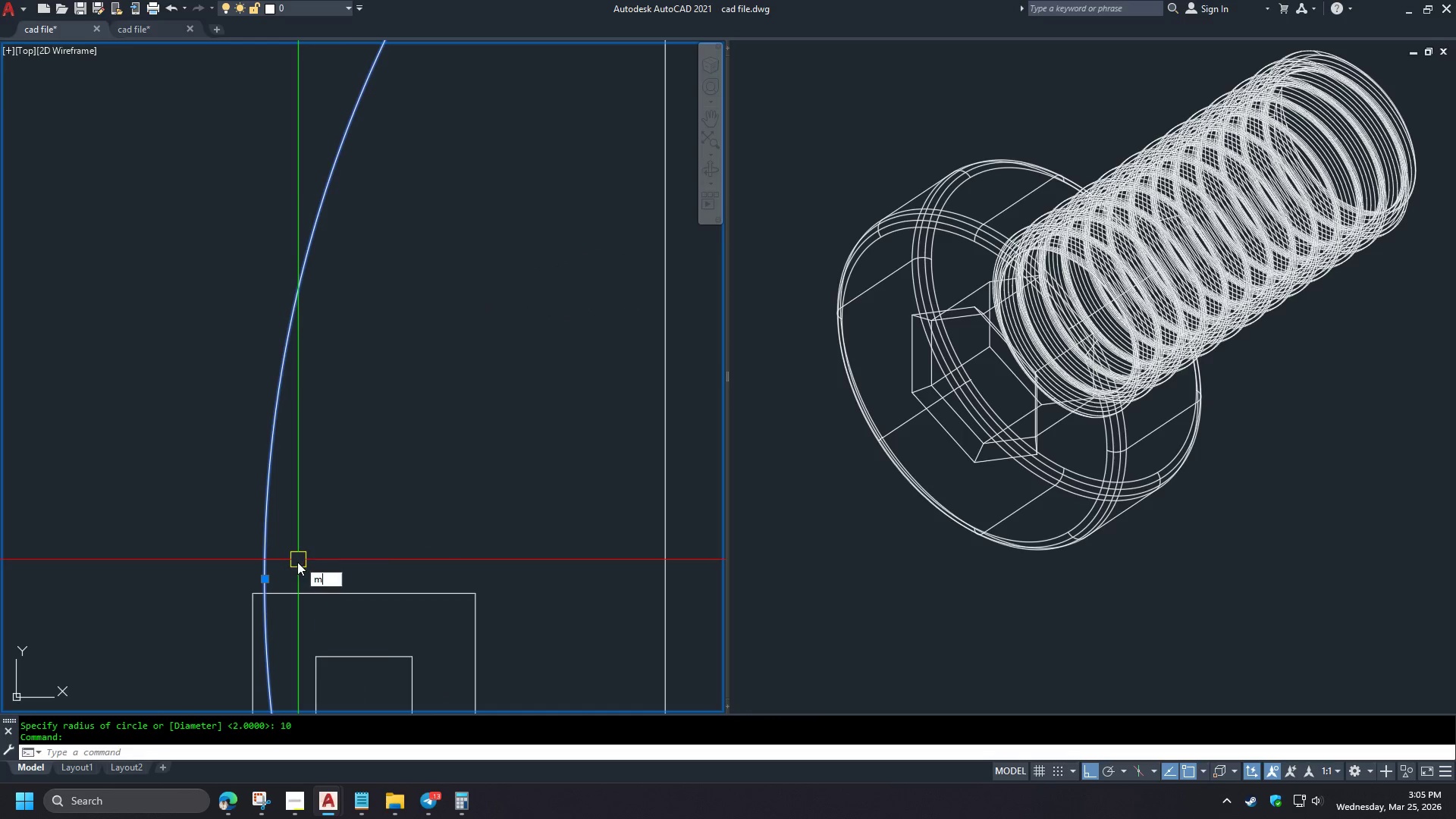 
type(l en)
 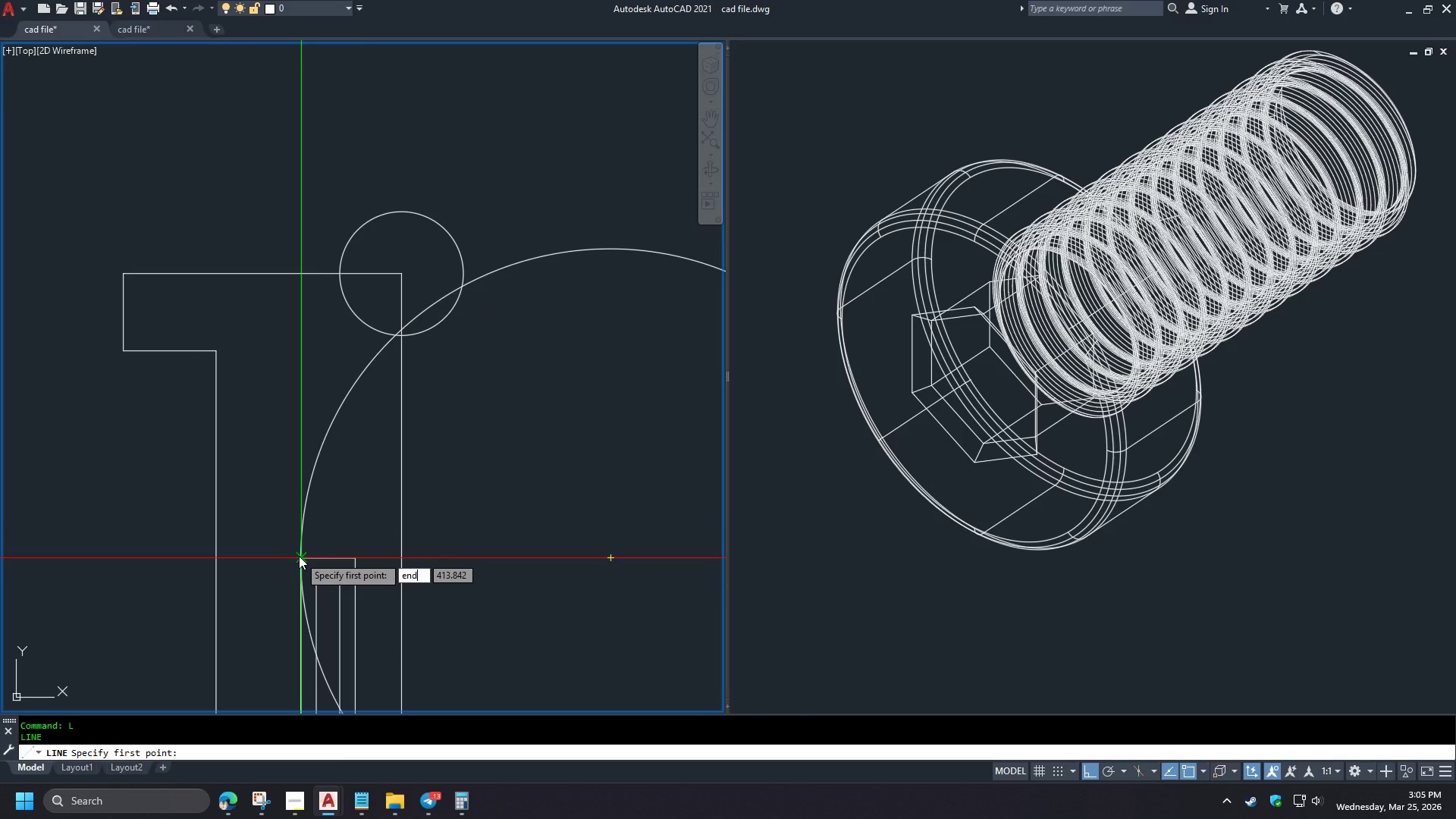 
scroll: coordinate [316, 544], scroll_direction: down, amount: 3.0
 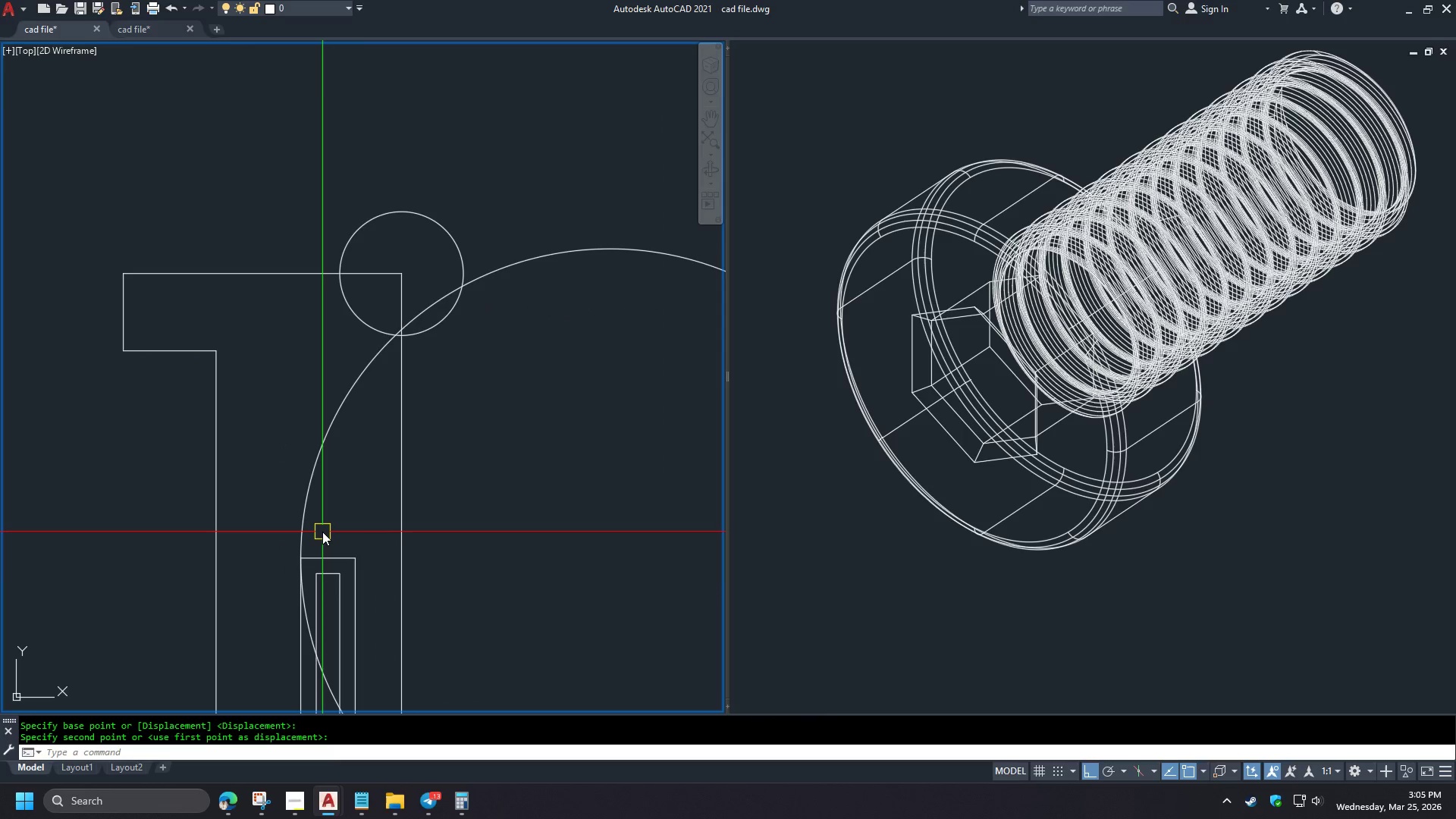 
key(D)
 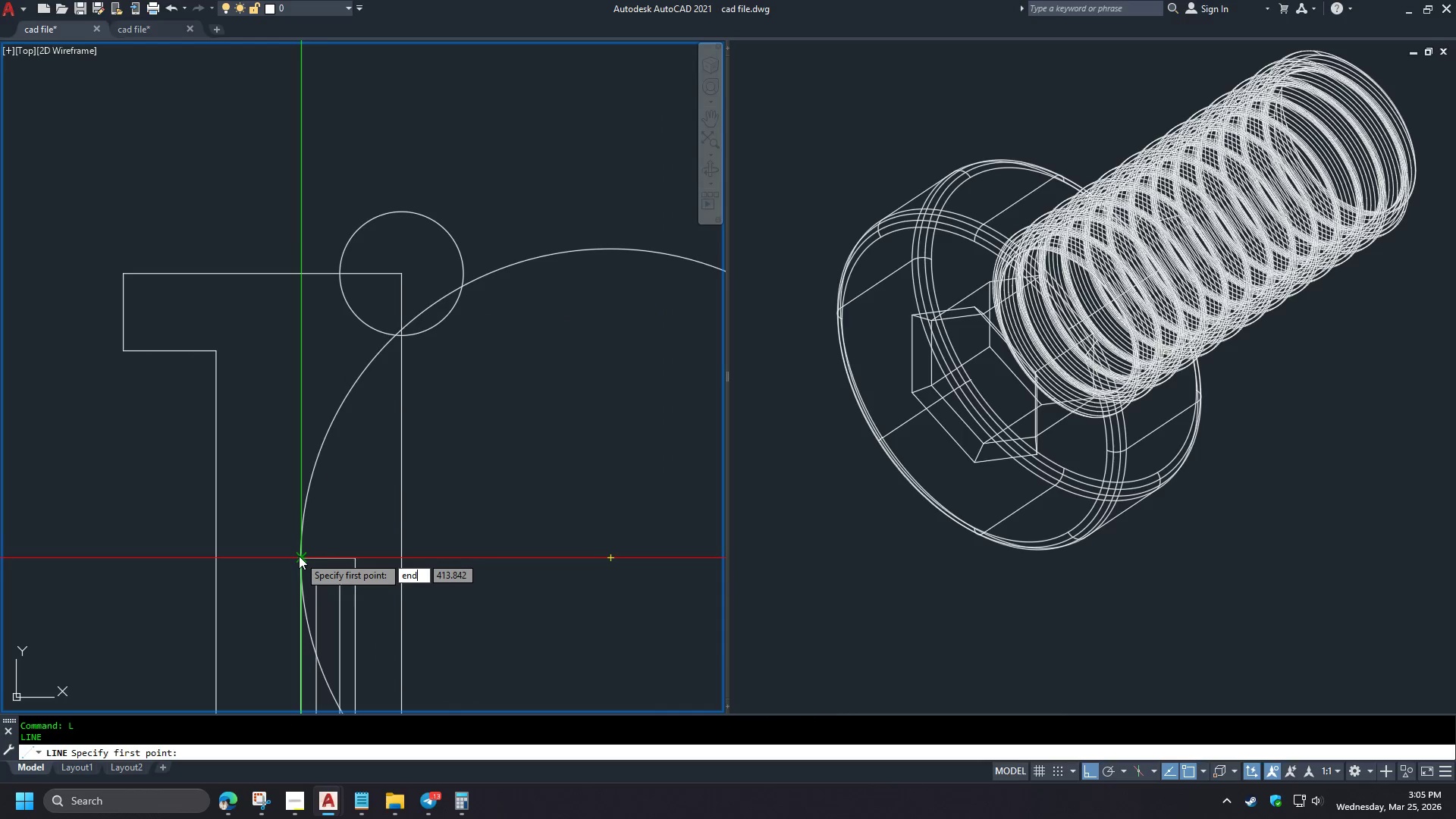 
key(Space)
 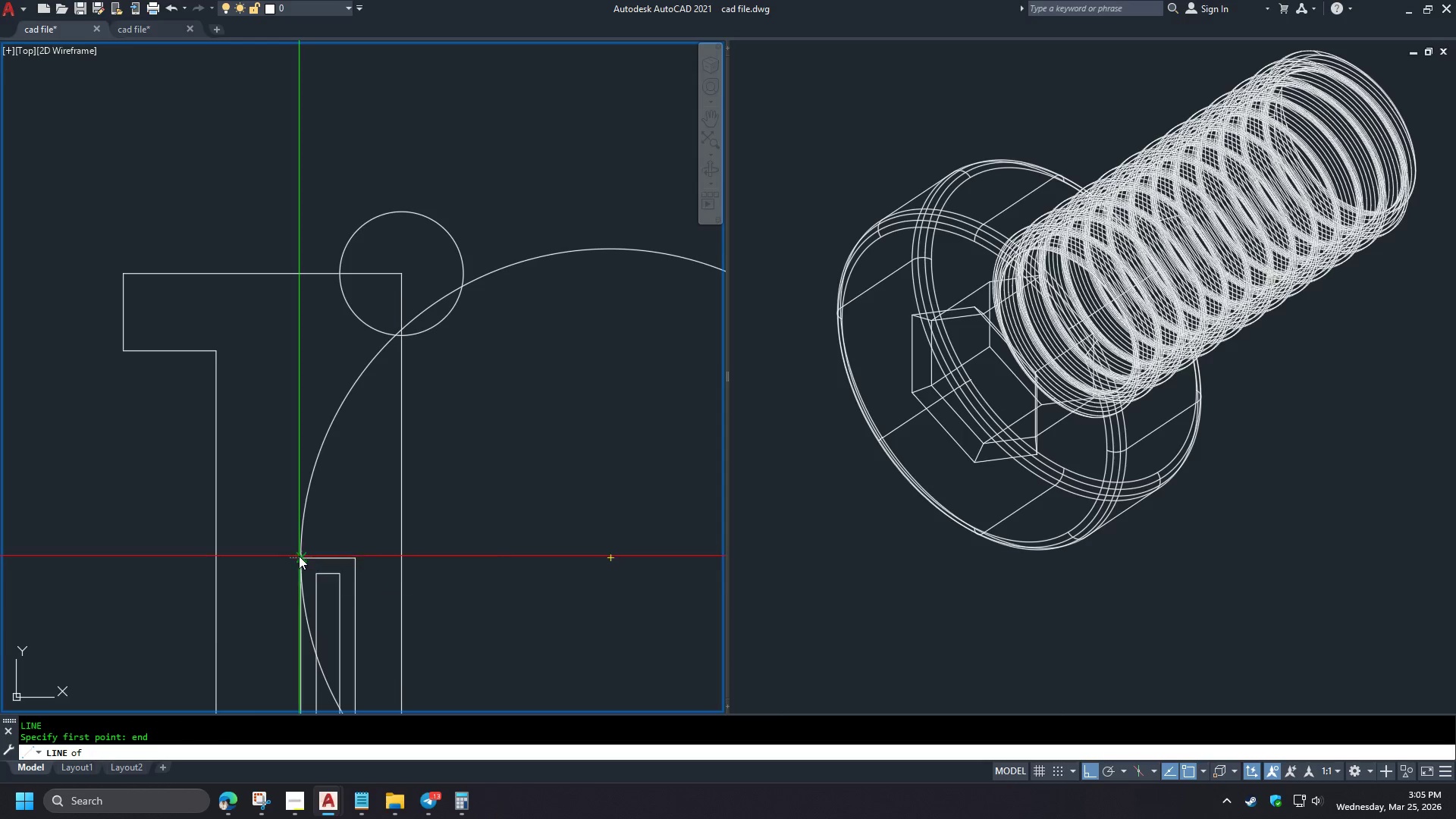 
left_click([299, 556])
 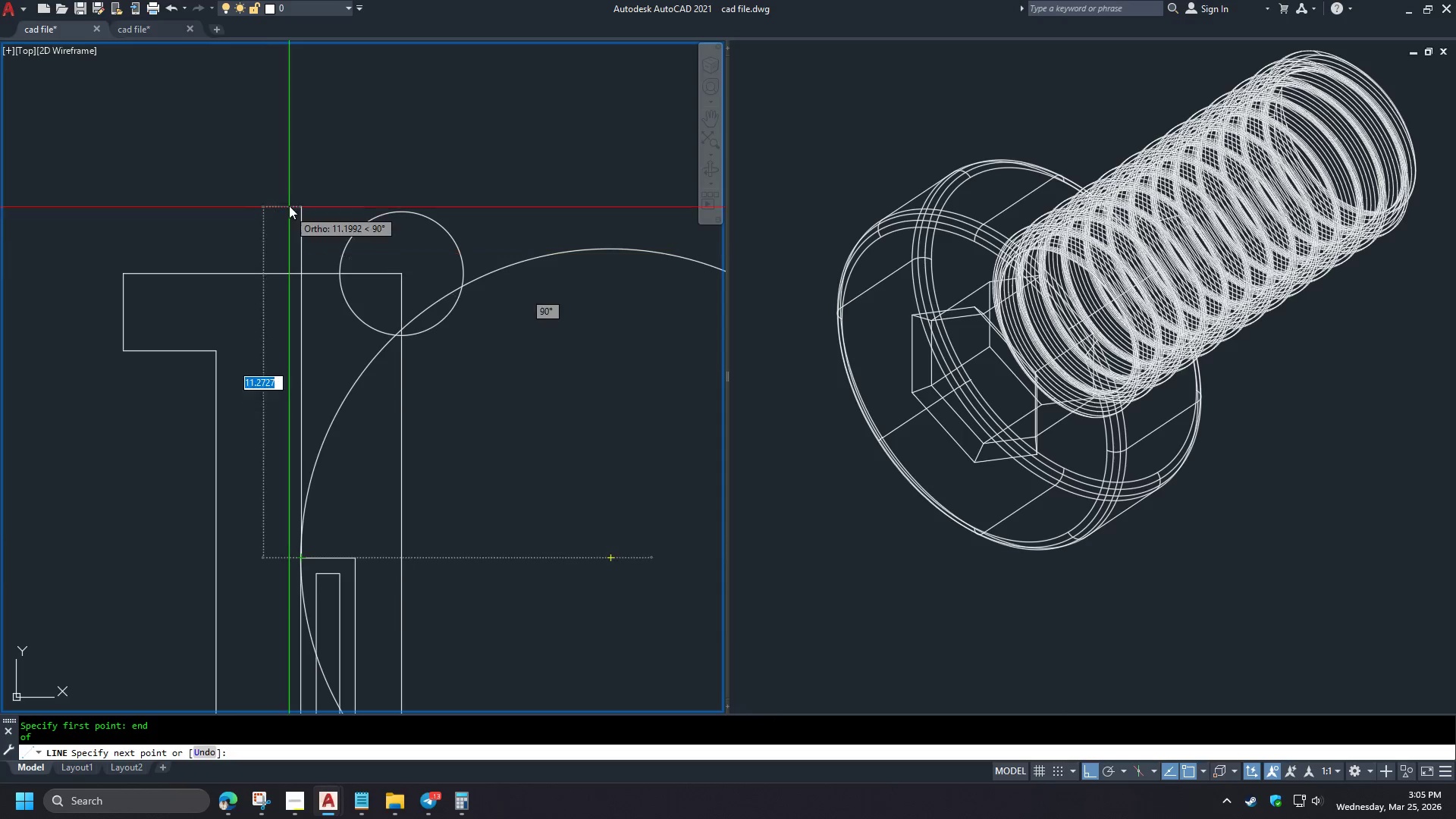 
left_click([288, 203])
 